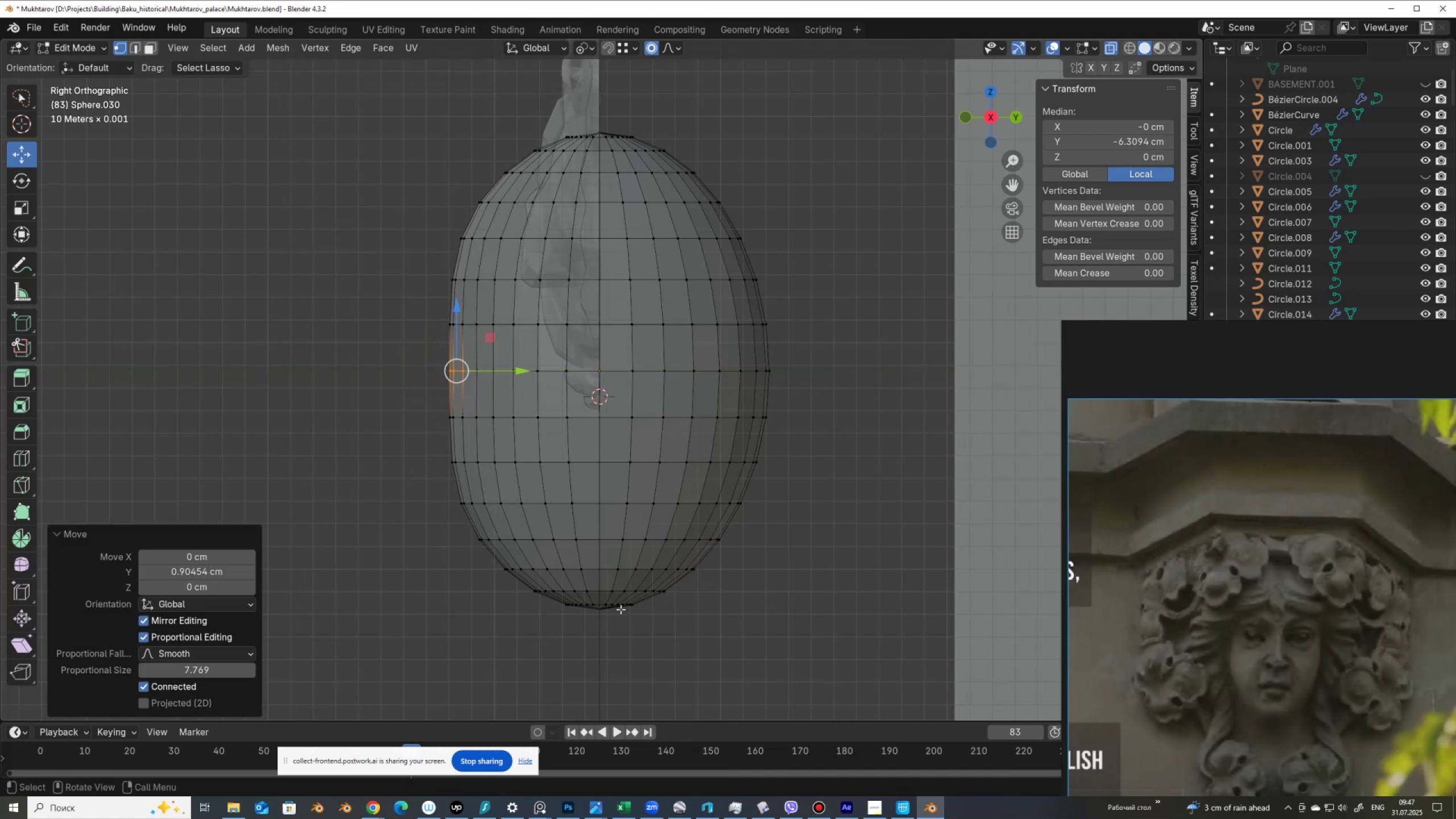 
wait(5.19)
 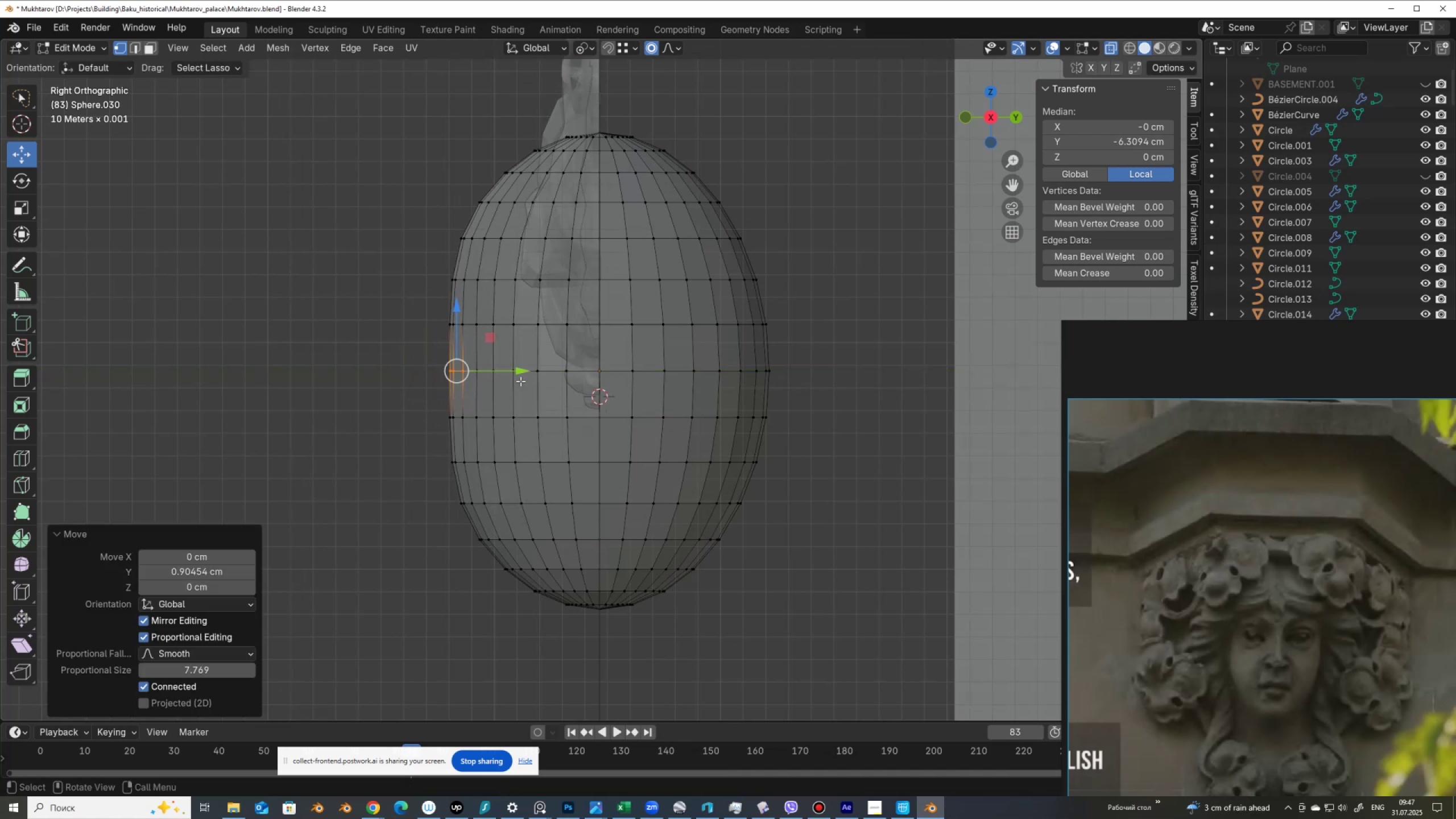 
left_click_drag(start_coordinate=[816, 527], to_coordinate=[690, 696])
 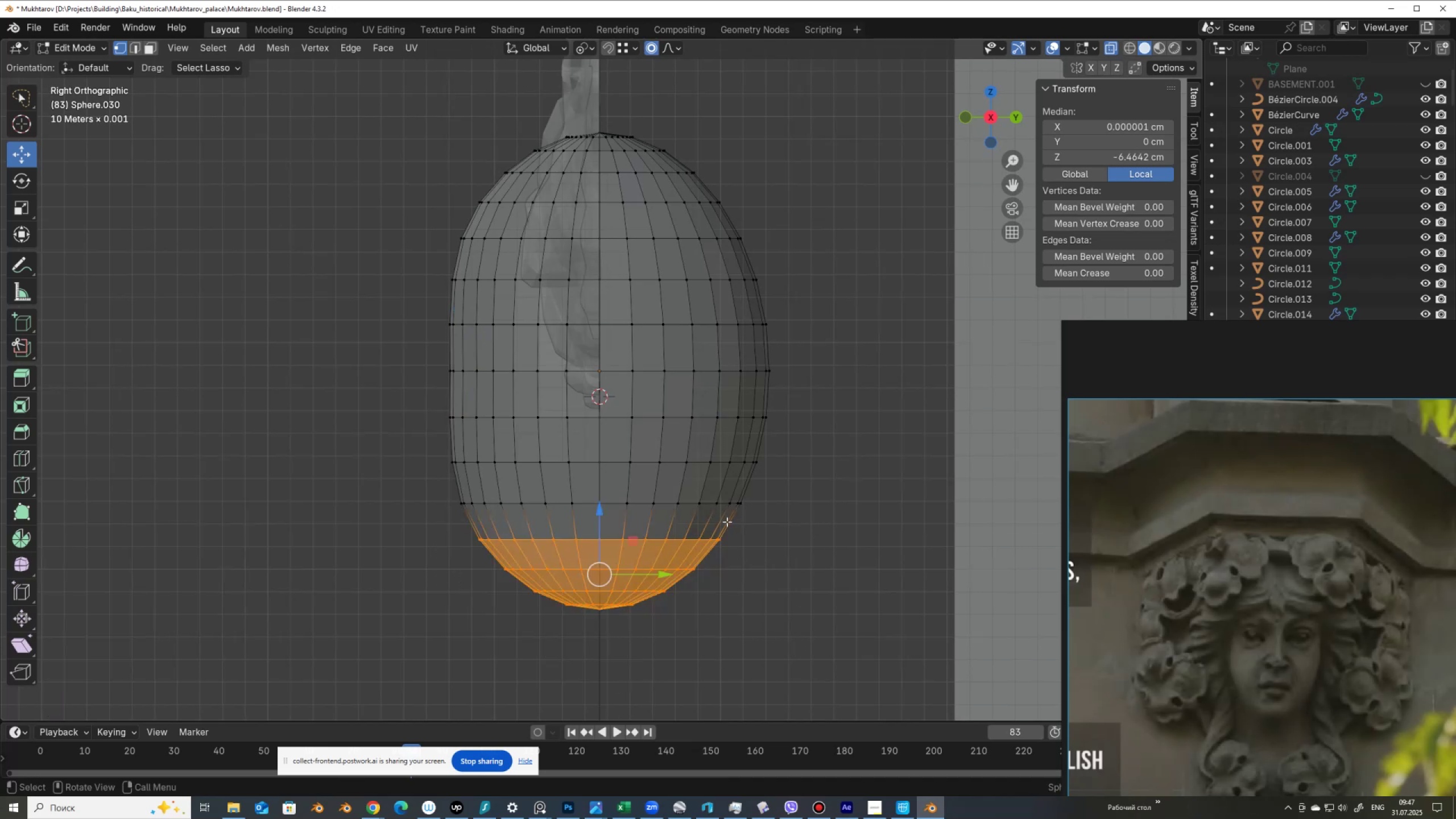 
hold_key(key=ShiftLeft, duration=1.5)
 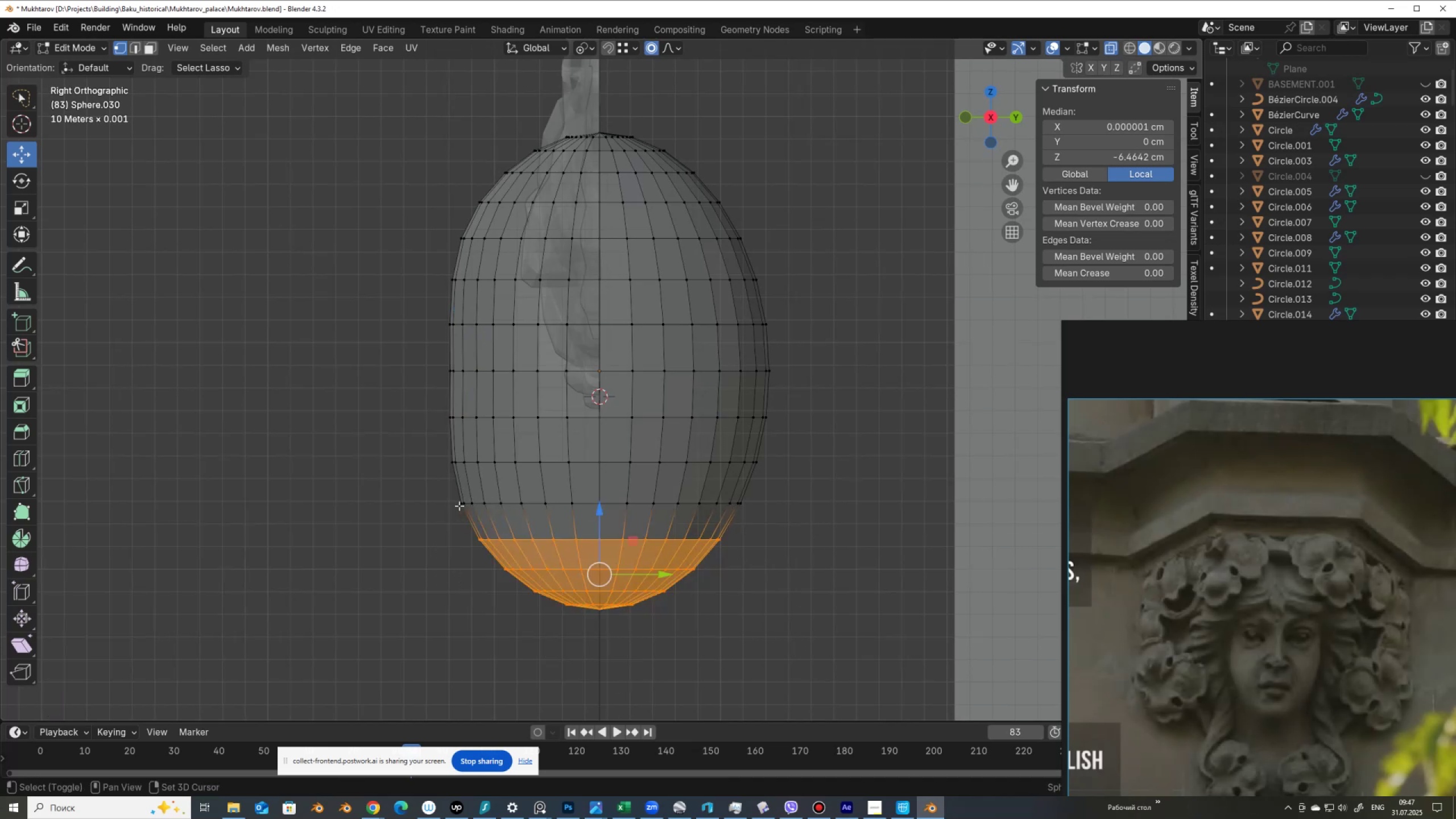 
hold_key(key=ShiftLeft, duration=1.52)
left_click([450, 460])
 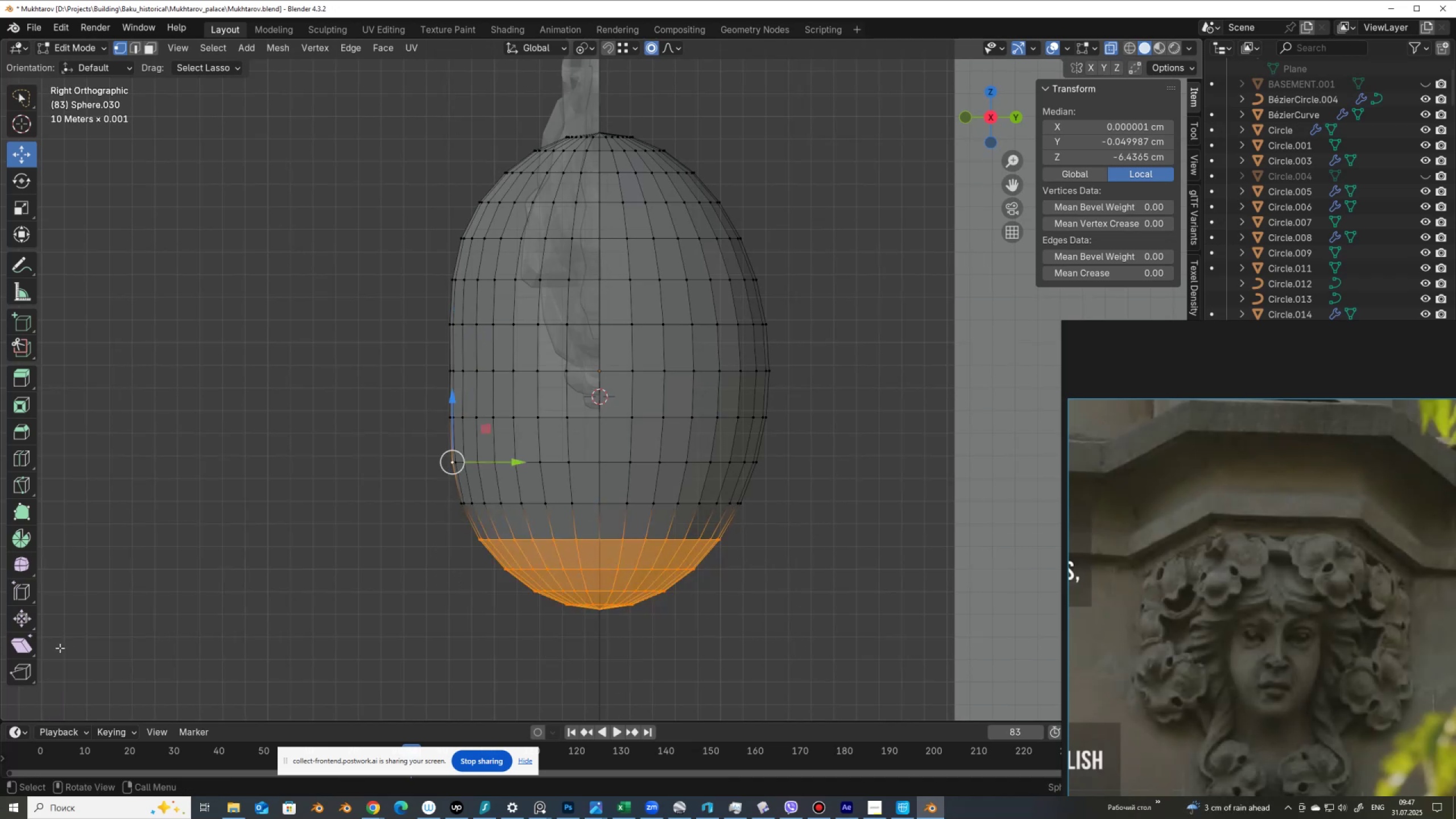 
left_click([27, 644])
 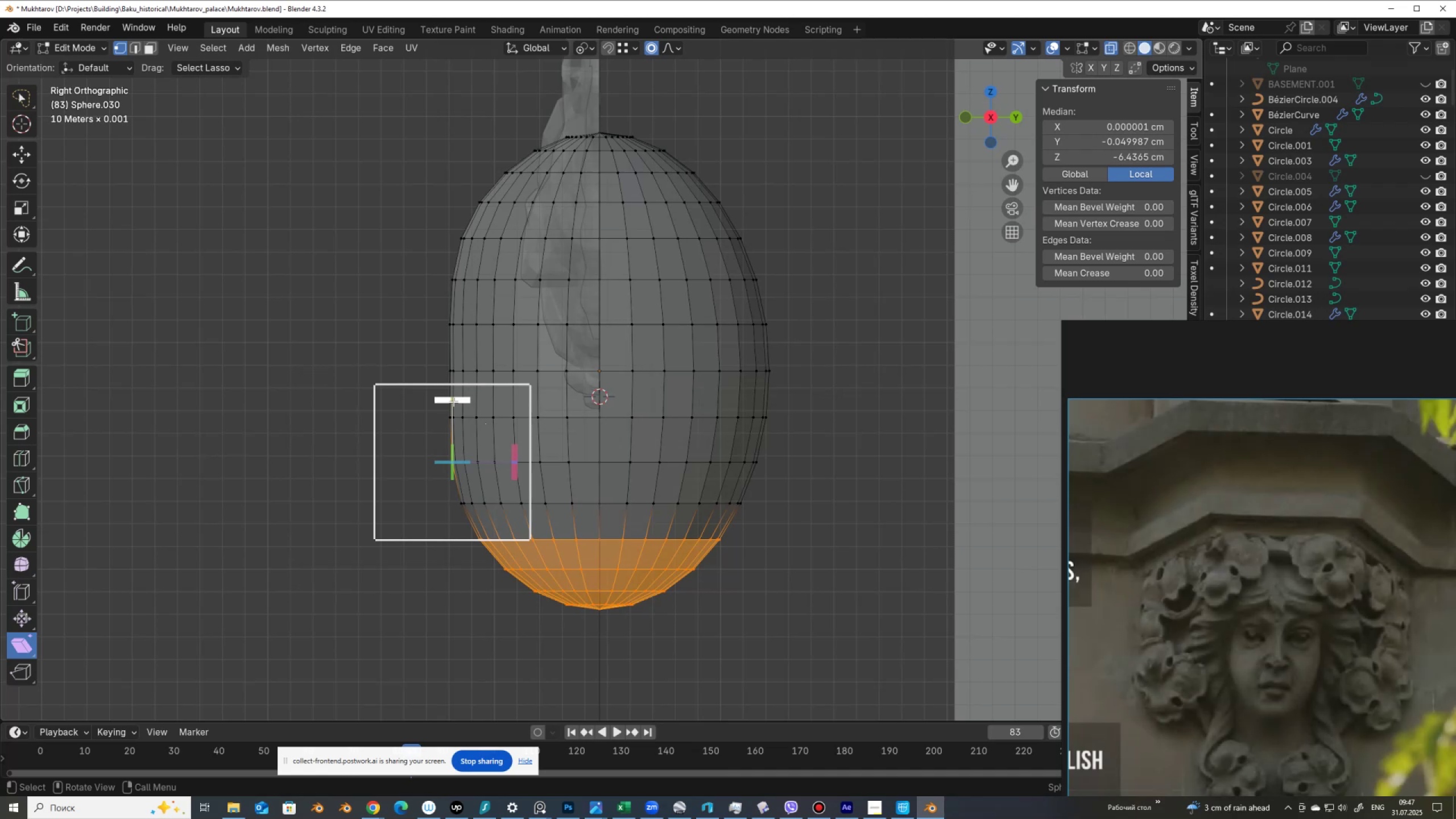 
left_click_drag(start_coordinate=[463, 400], to_coordinate=[564, 404])
 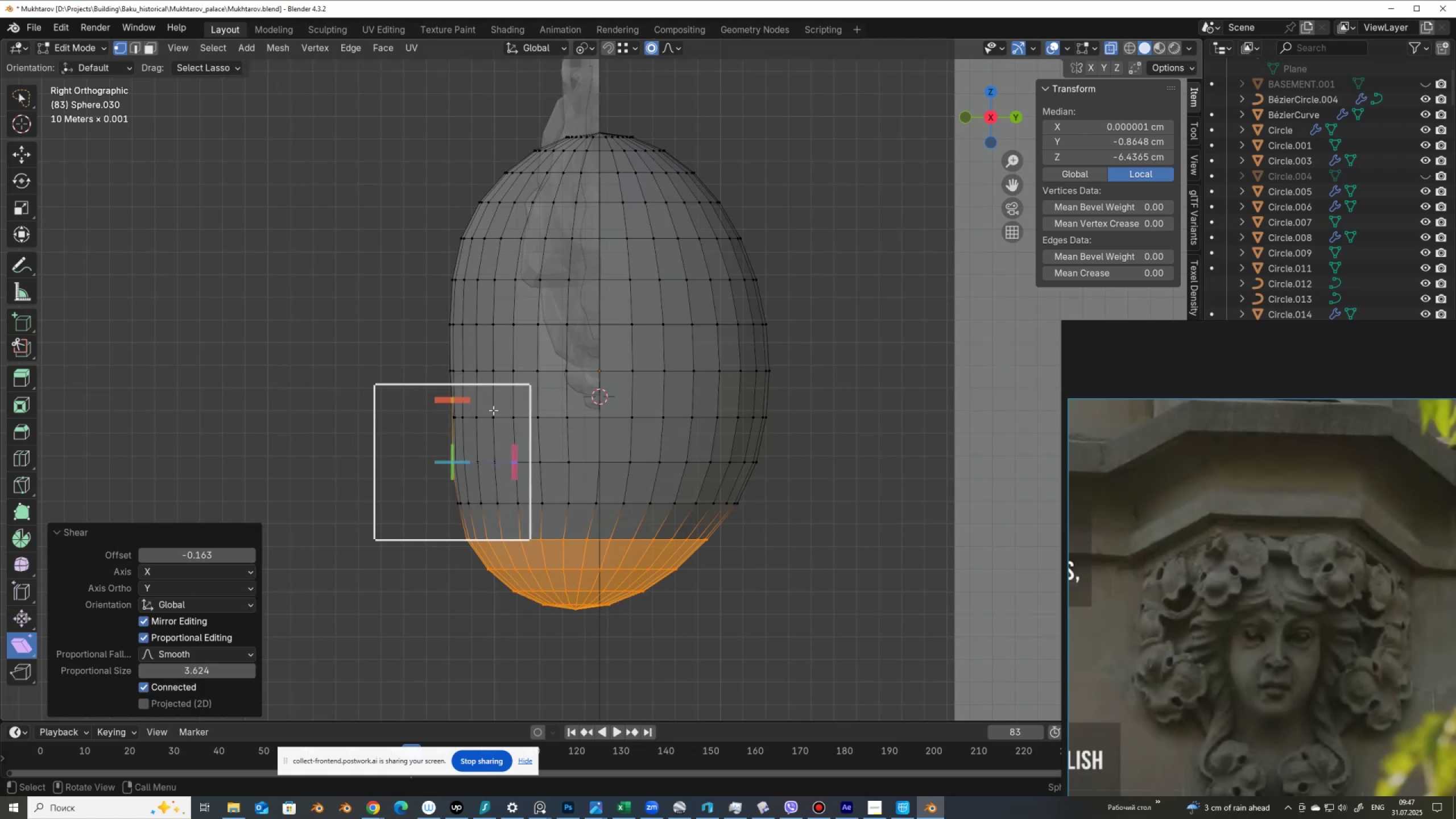 
scroll: coordinate [564, 404], scroll_direction: down, amount: 10.0
 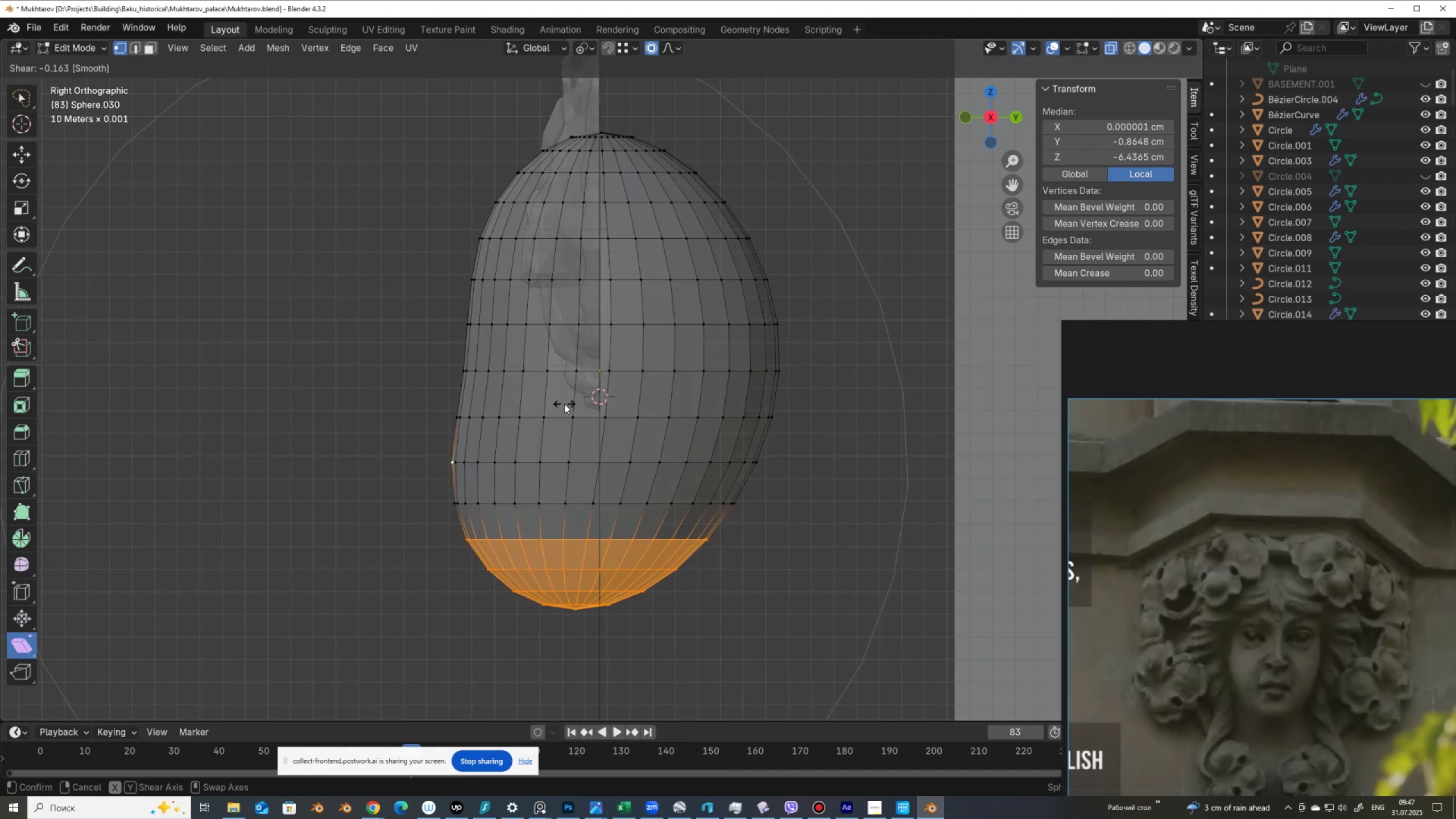 
scroll: coordinate [564, 404], scroll_direction: up, amount: 19.0
 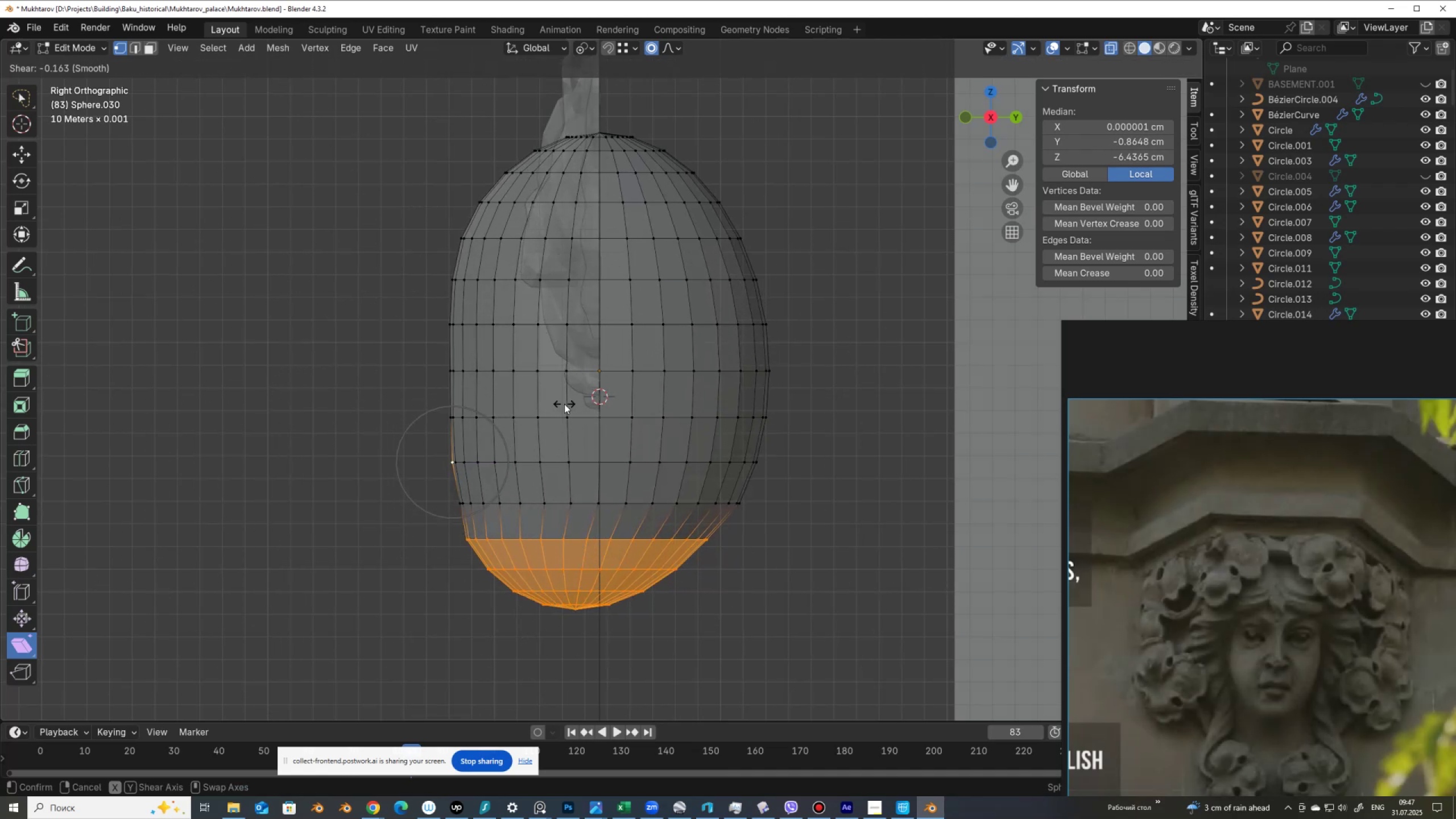 
scroll: coordinate [564, 404], scroll_direction: down, amount: 3.0
 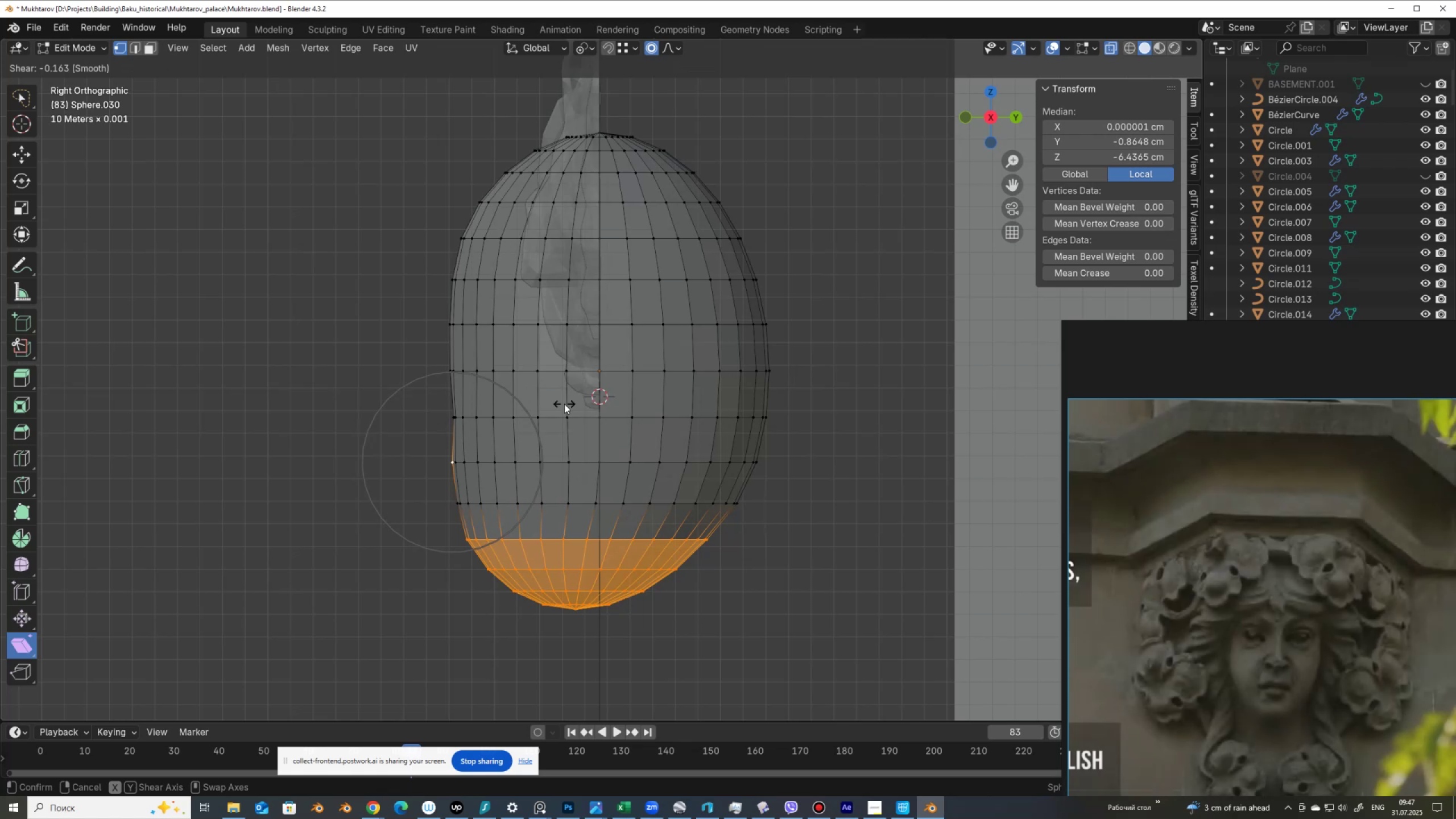 
scroll: coordinate [511, 409], scroll_direction: up, amount: 2.0
 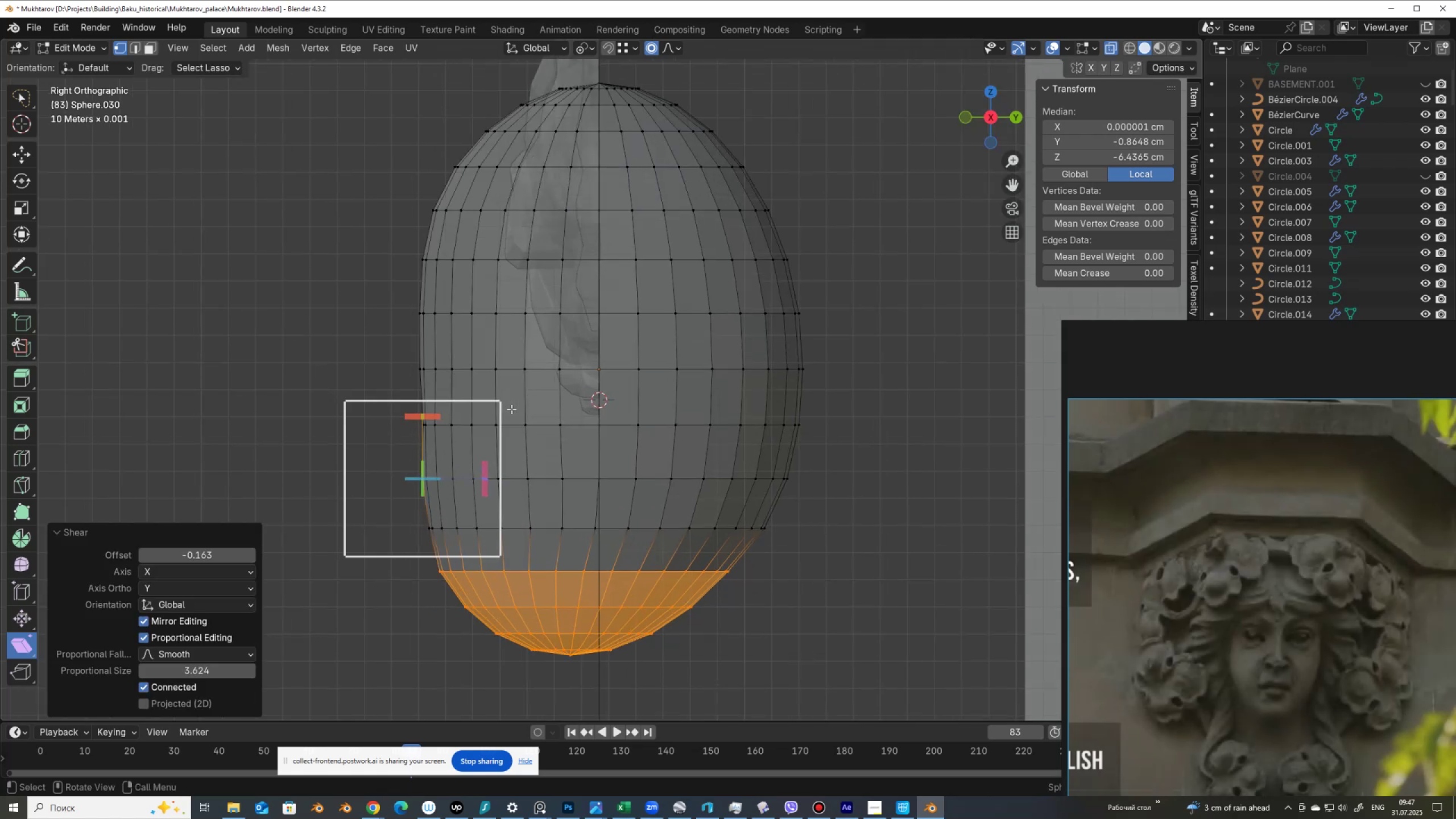 
key(2)
 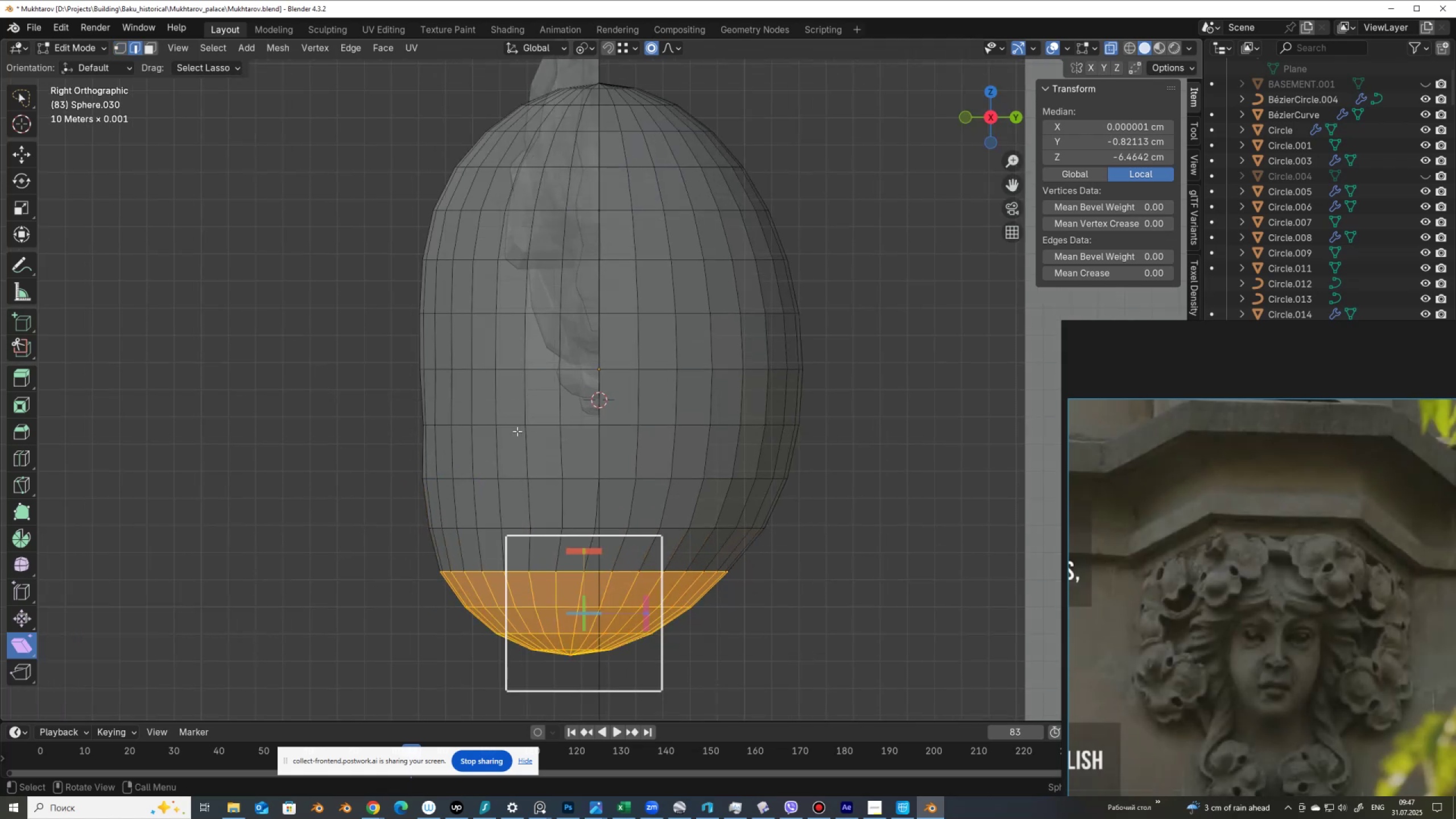 
hold_key(key=AltLeft, duration=0.81)
left_click([514, 424])
 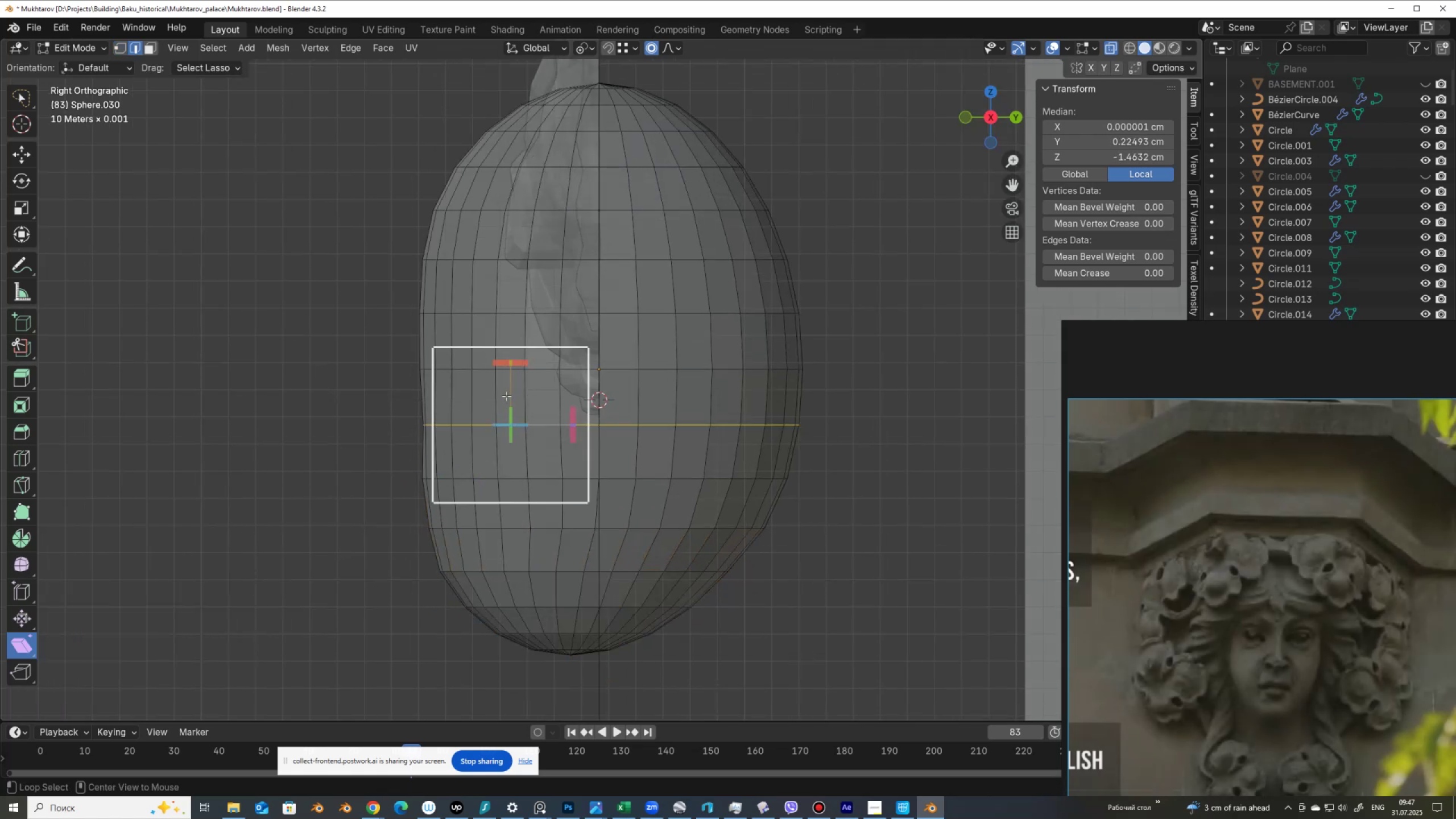 
key(Alt+Shift+ShiftLeft)
 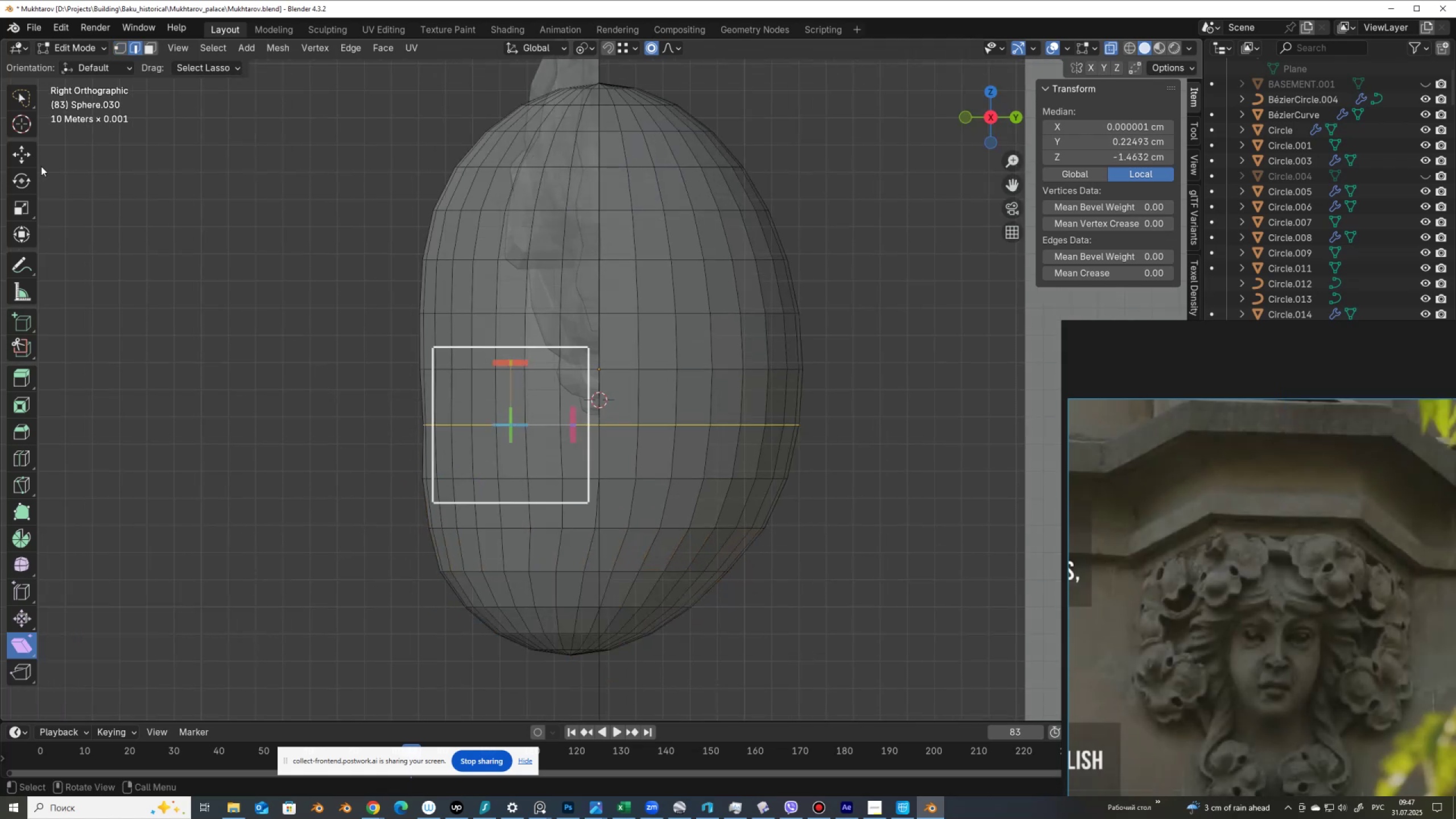 
left_click([23, 154])
 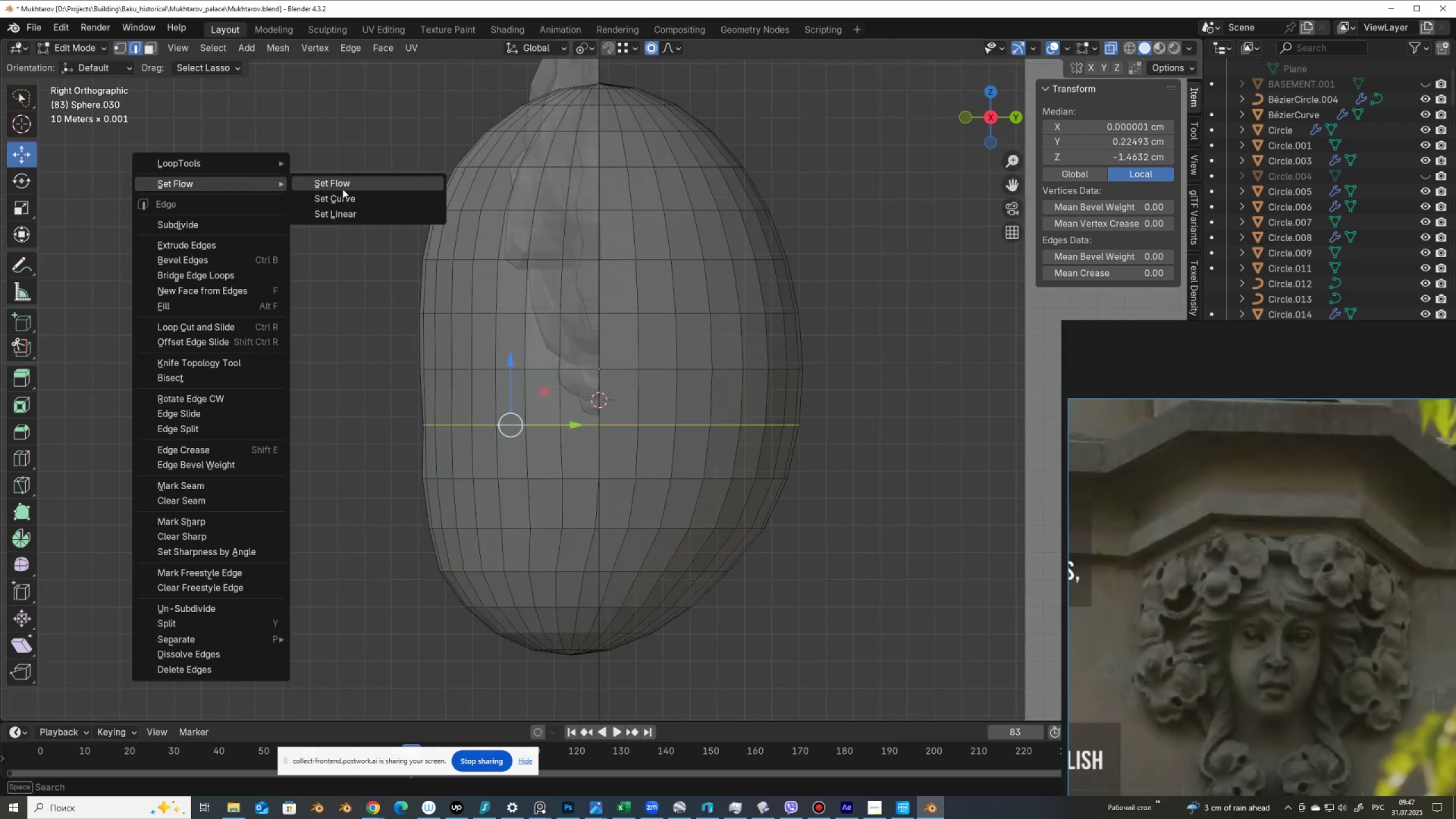 
left_click([350, 185])
 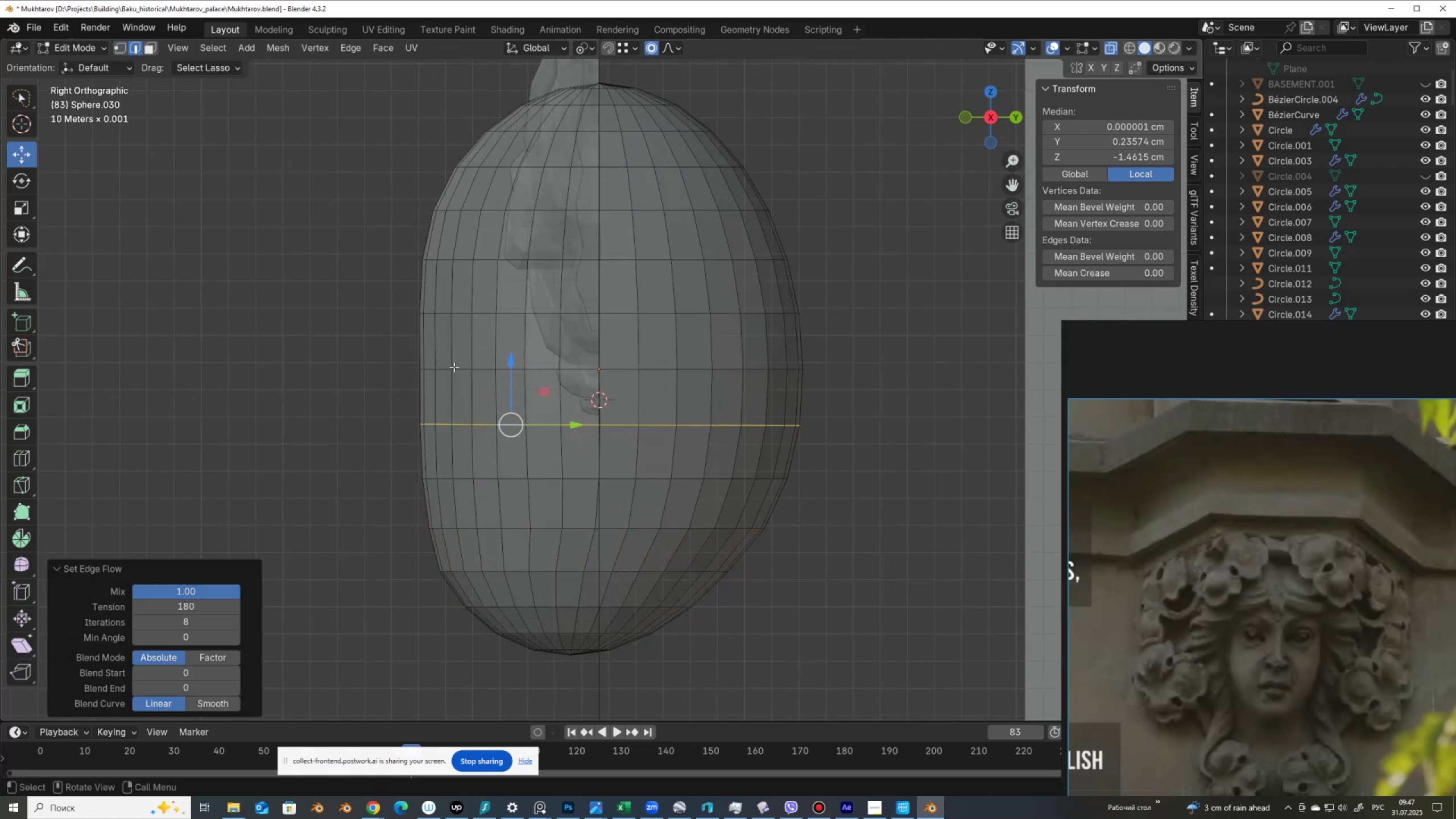 
scroll: coordinate [456, 369], scroll_direction: down, amount: 2.0
 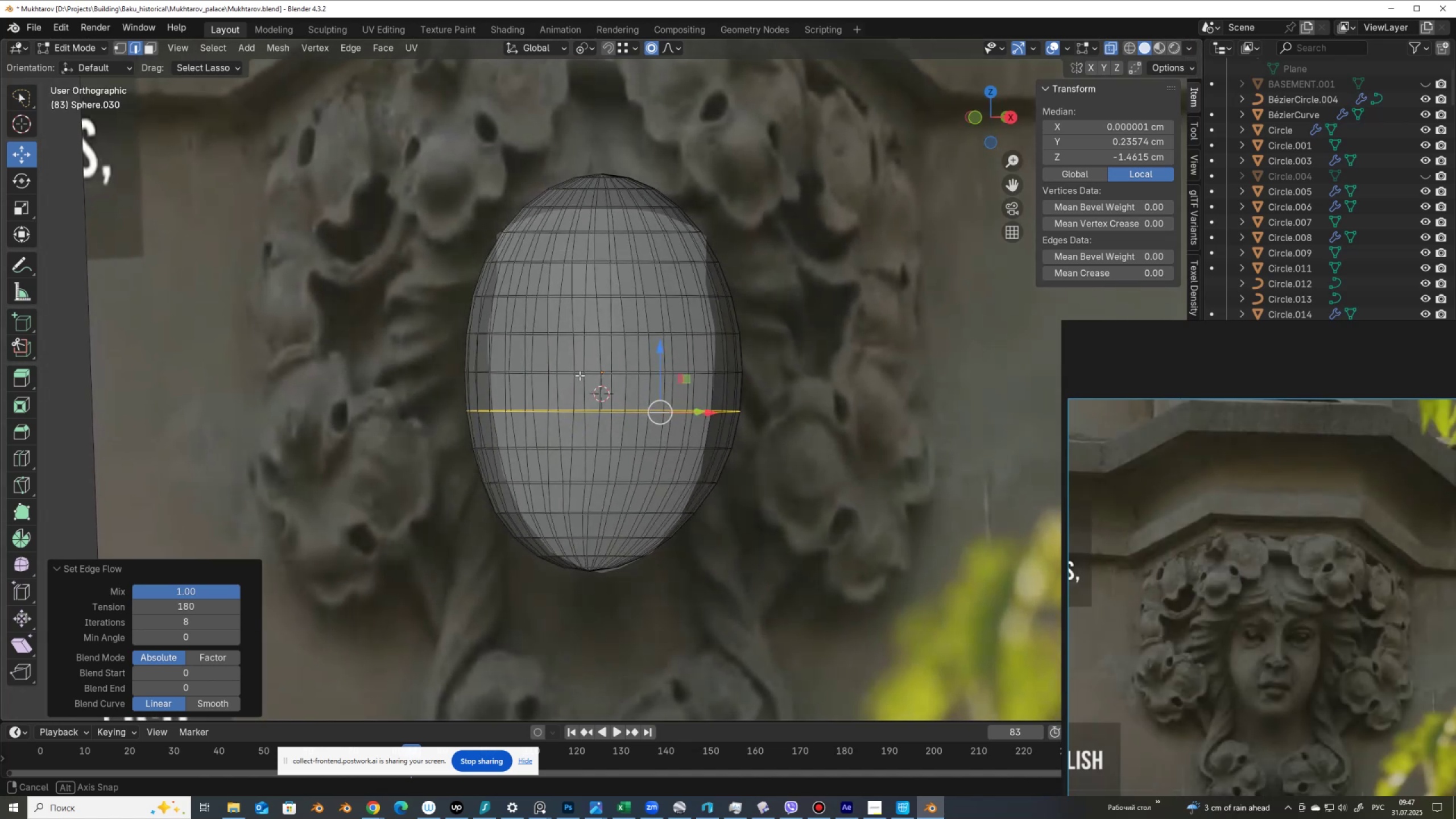 
hold_key(key=AltLeft, duration=0.82)
 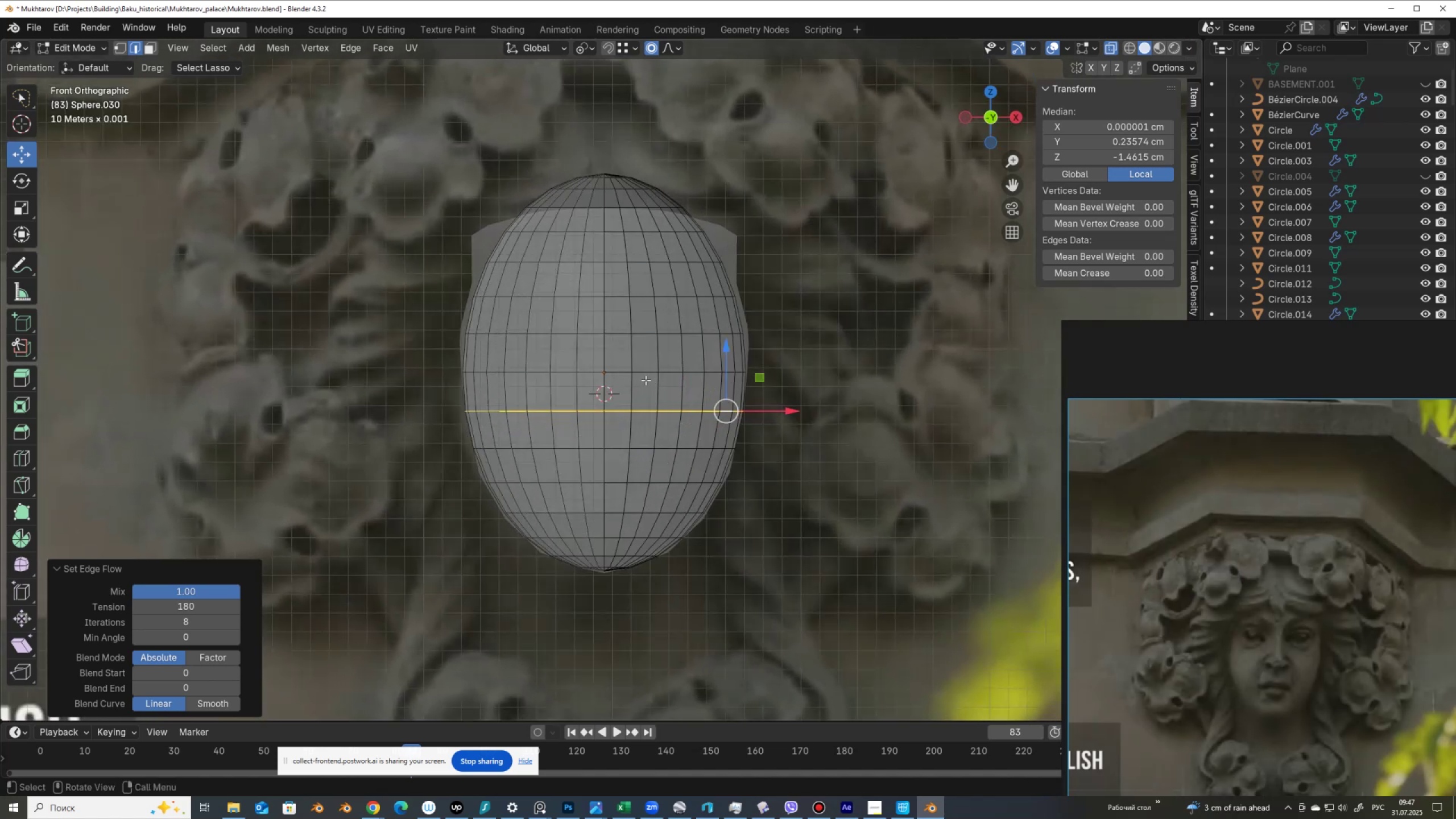 
key(Alt+AltLeft)
 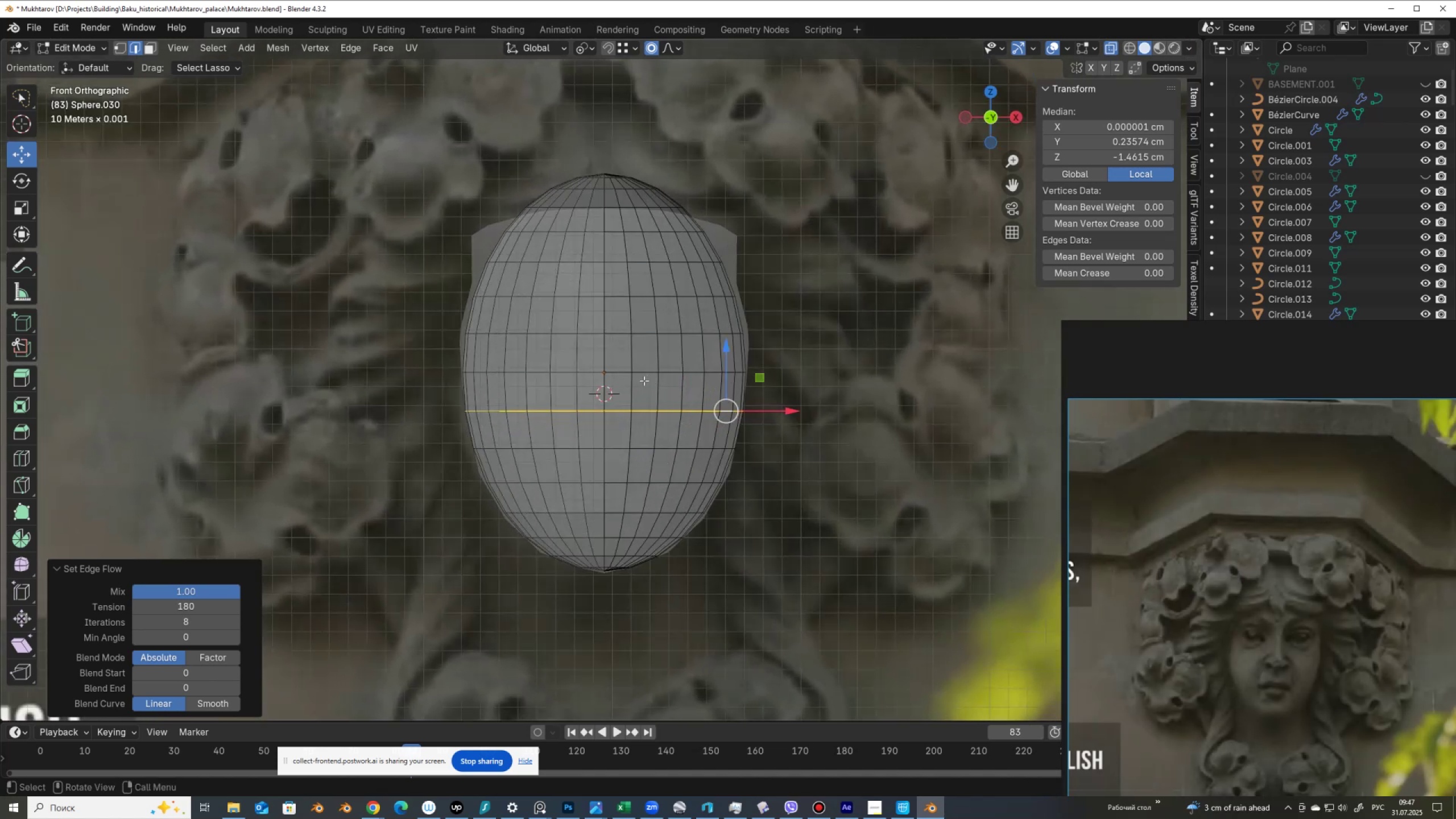 
key(Alt+Z)
 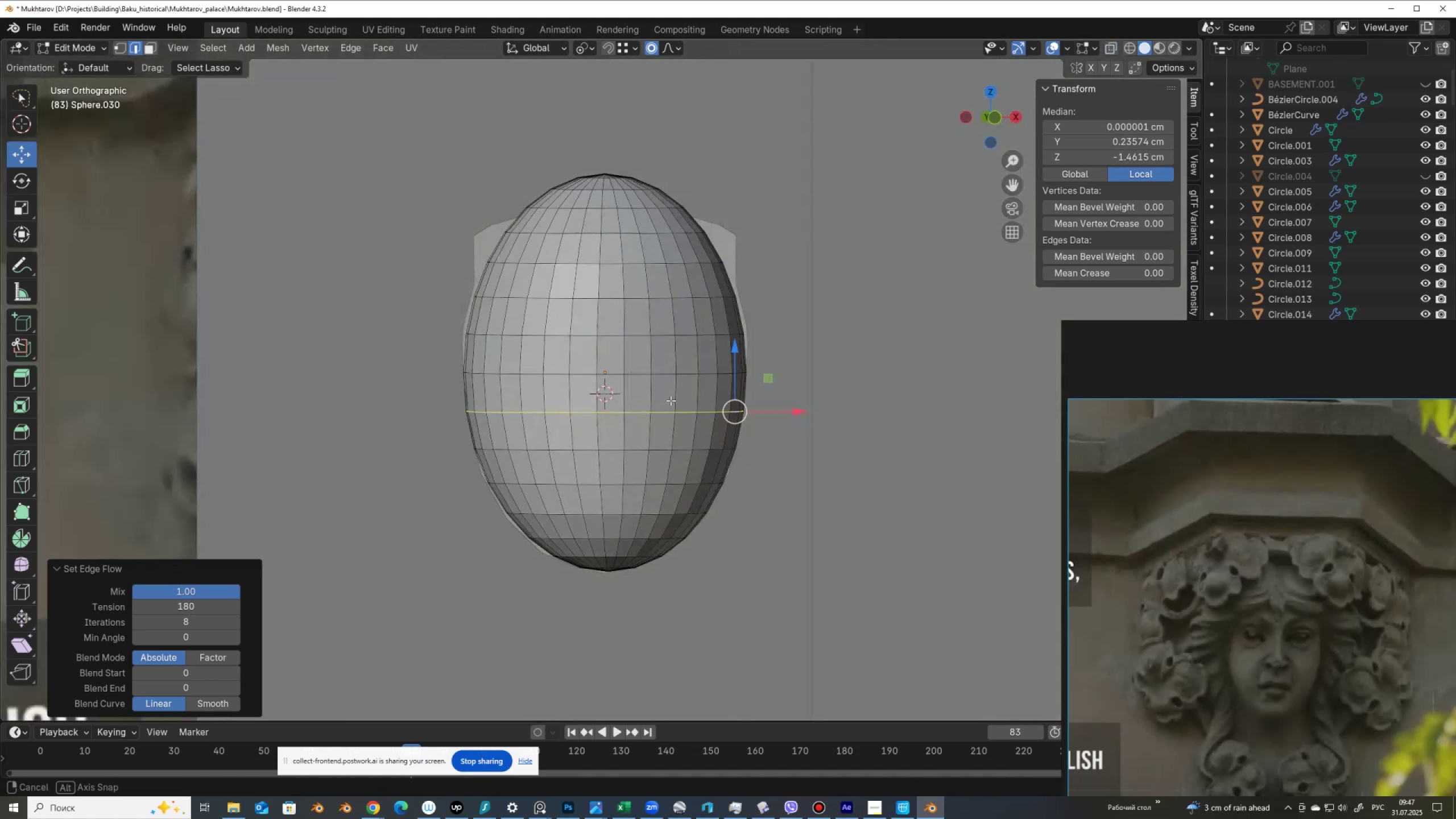 
hold_key(key=AltLeft, duration=0.58)
 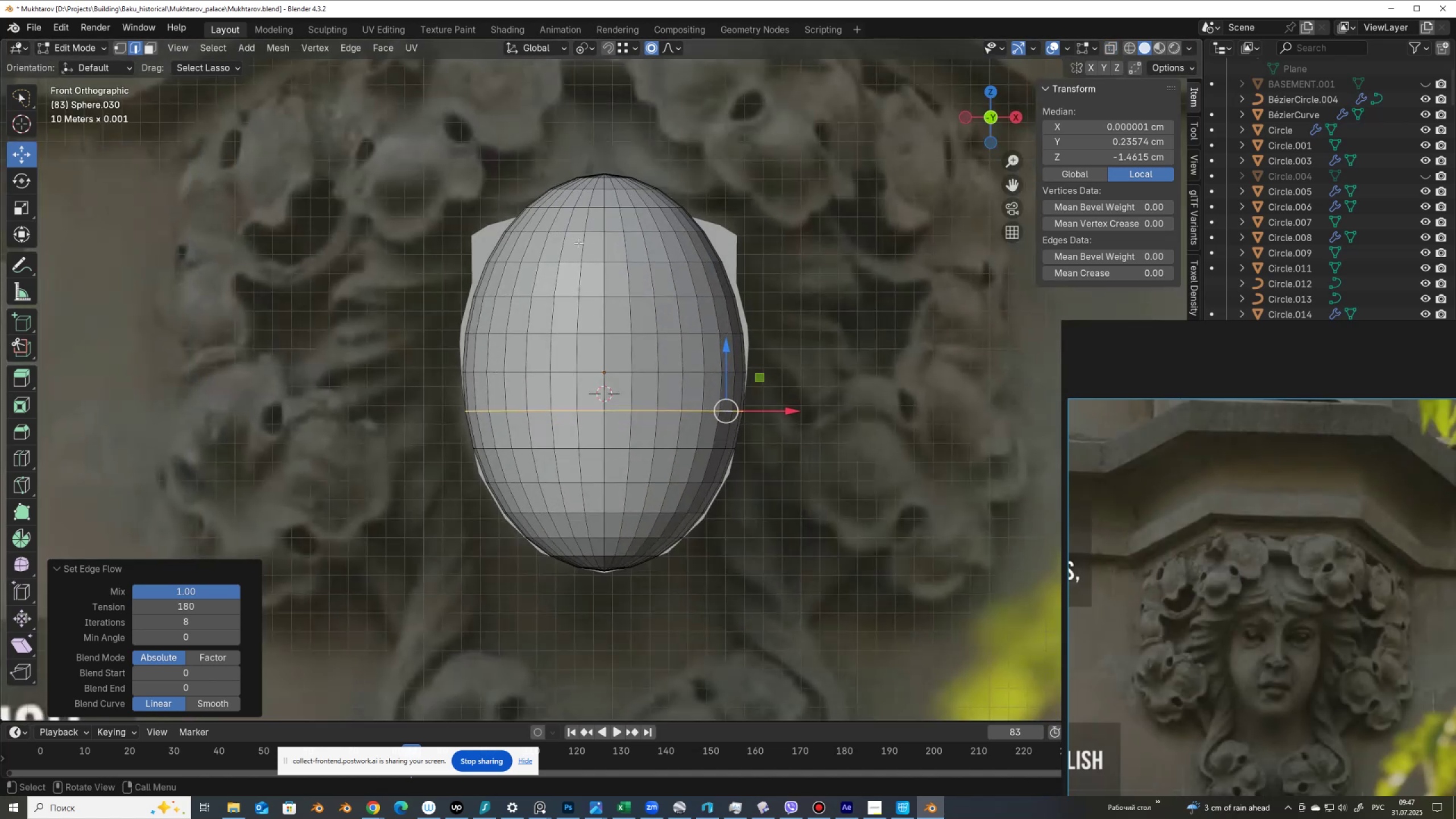 
hold_key(key=AltLeft, duration=0.42)
left_click([594, 233])
 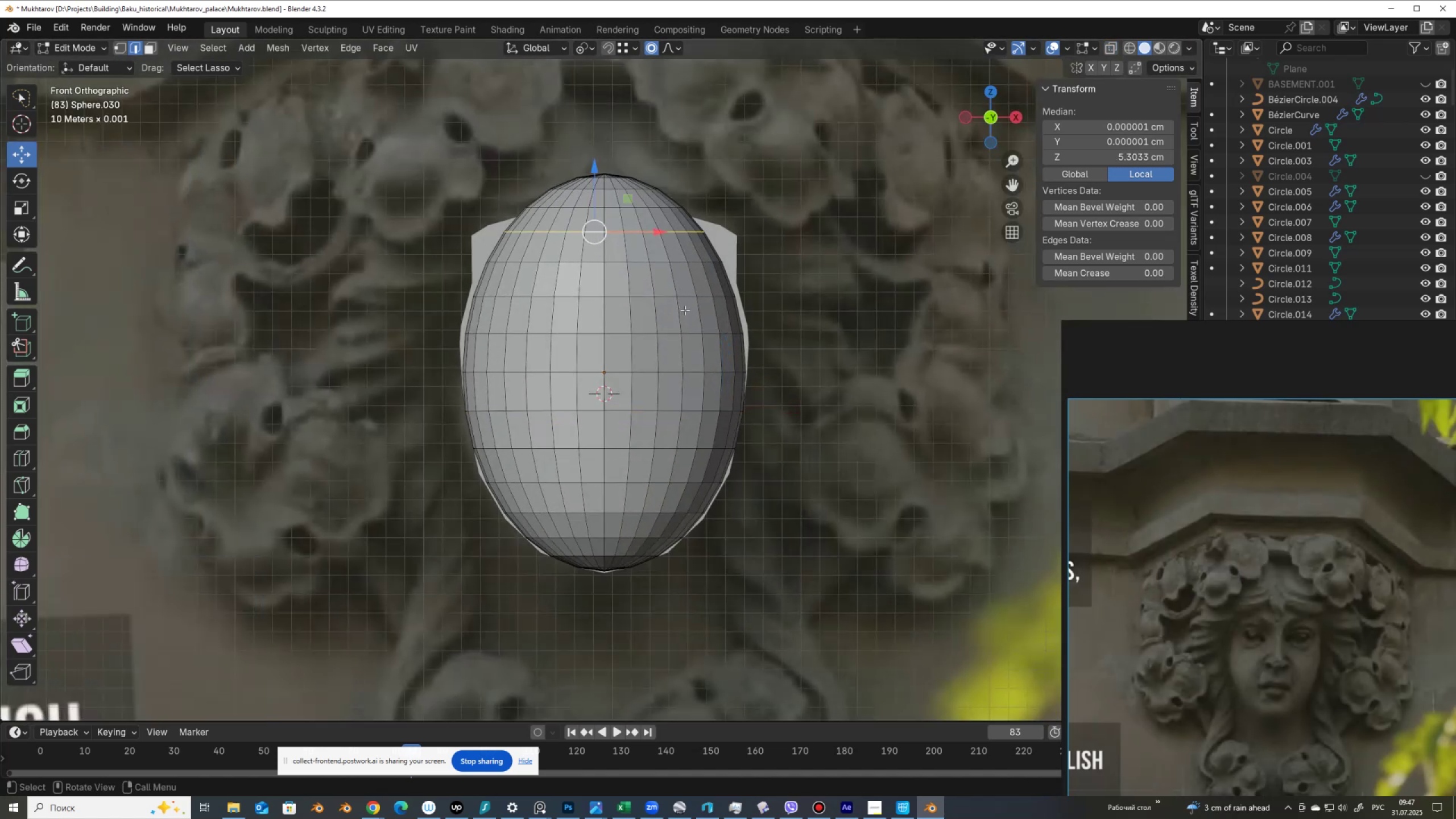 
type(sx)
 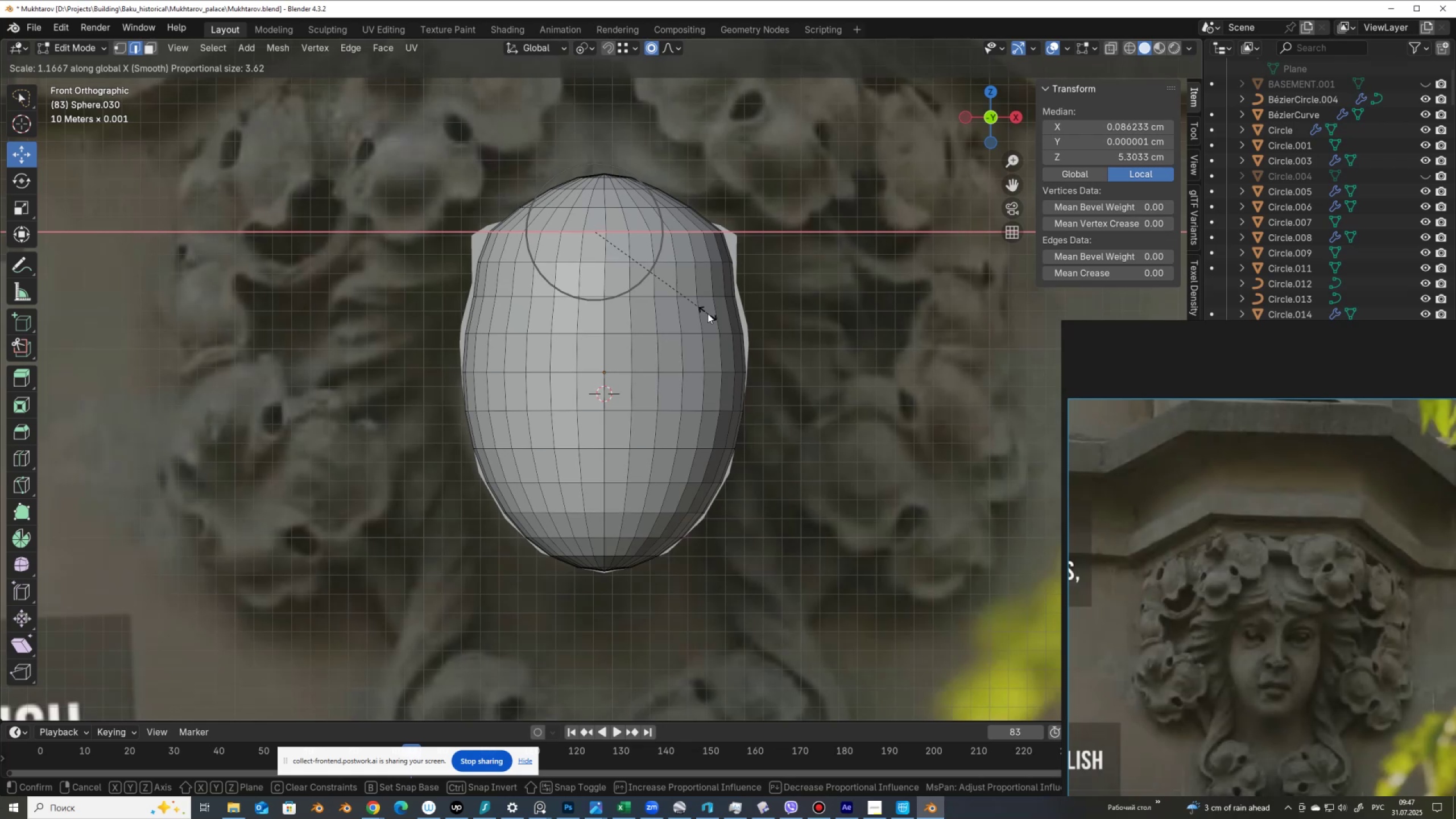 
scroll: coordinate [708, 313], scroll_direction: down, amount: 9.0
 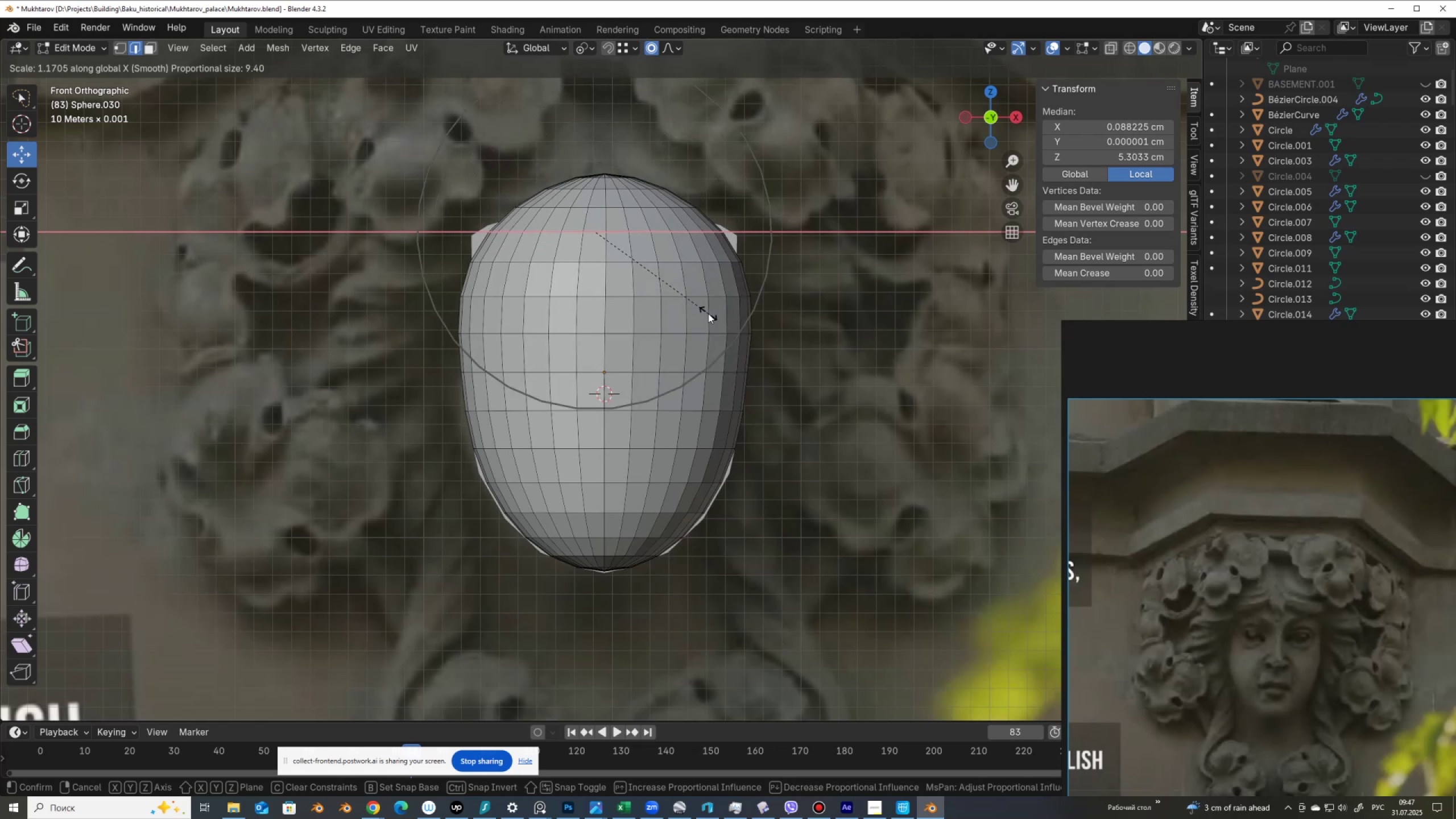 
left_click([708, 313])
 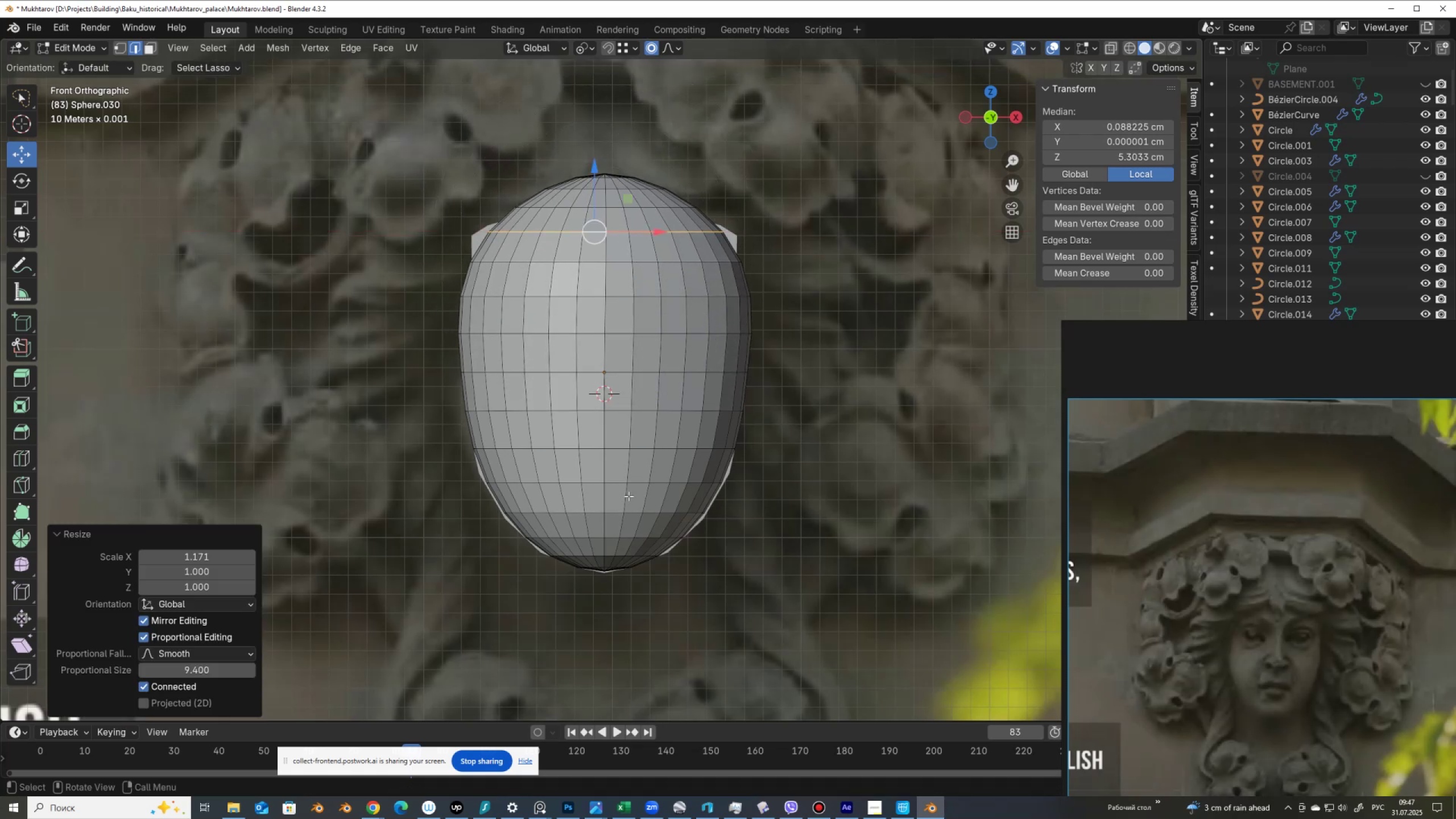 
hold_key(key=AltLeft, duration=0.5)
left_click([613, 485])
 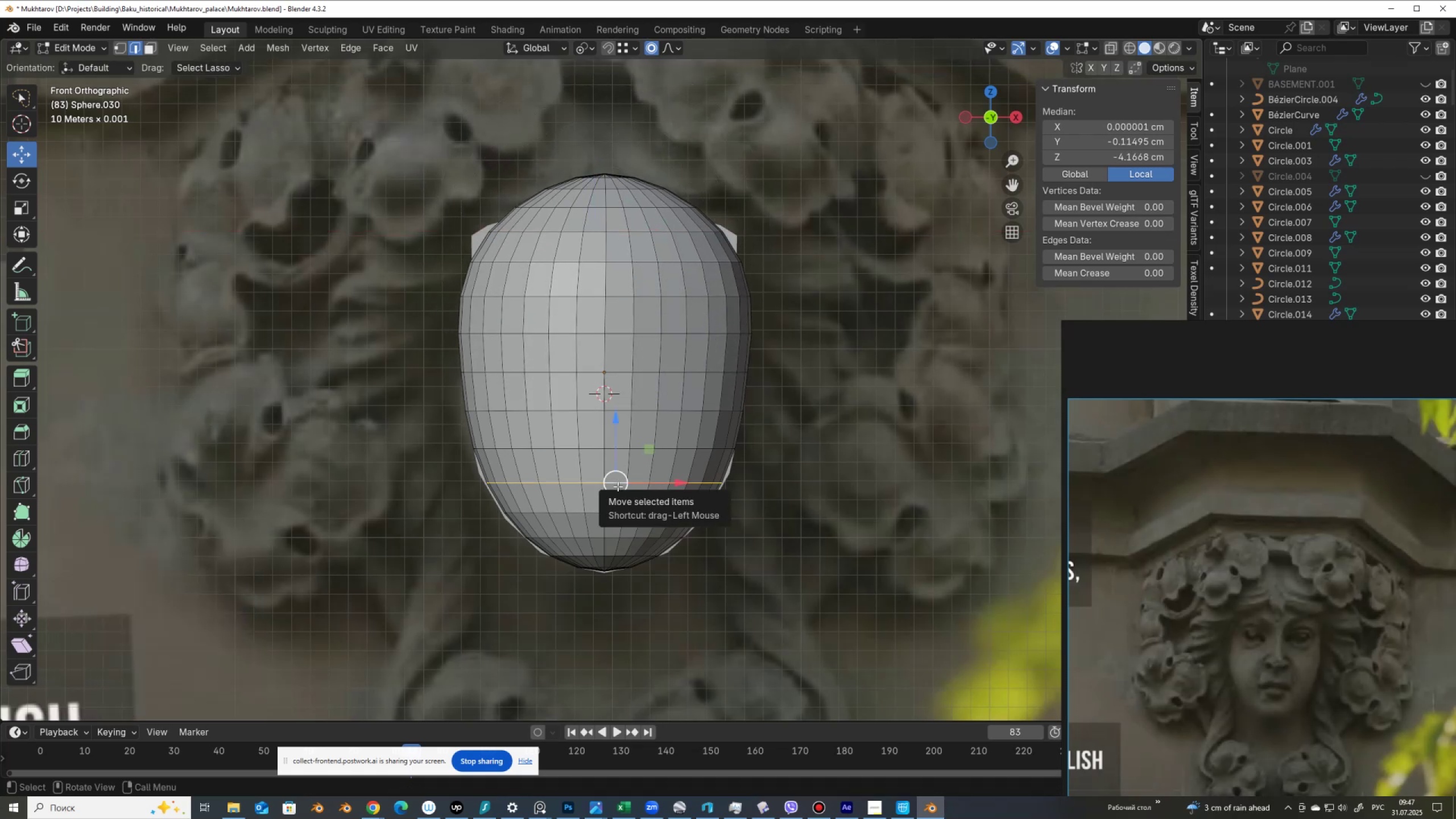 
type(sx)
 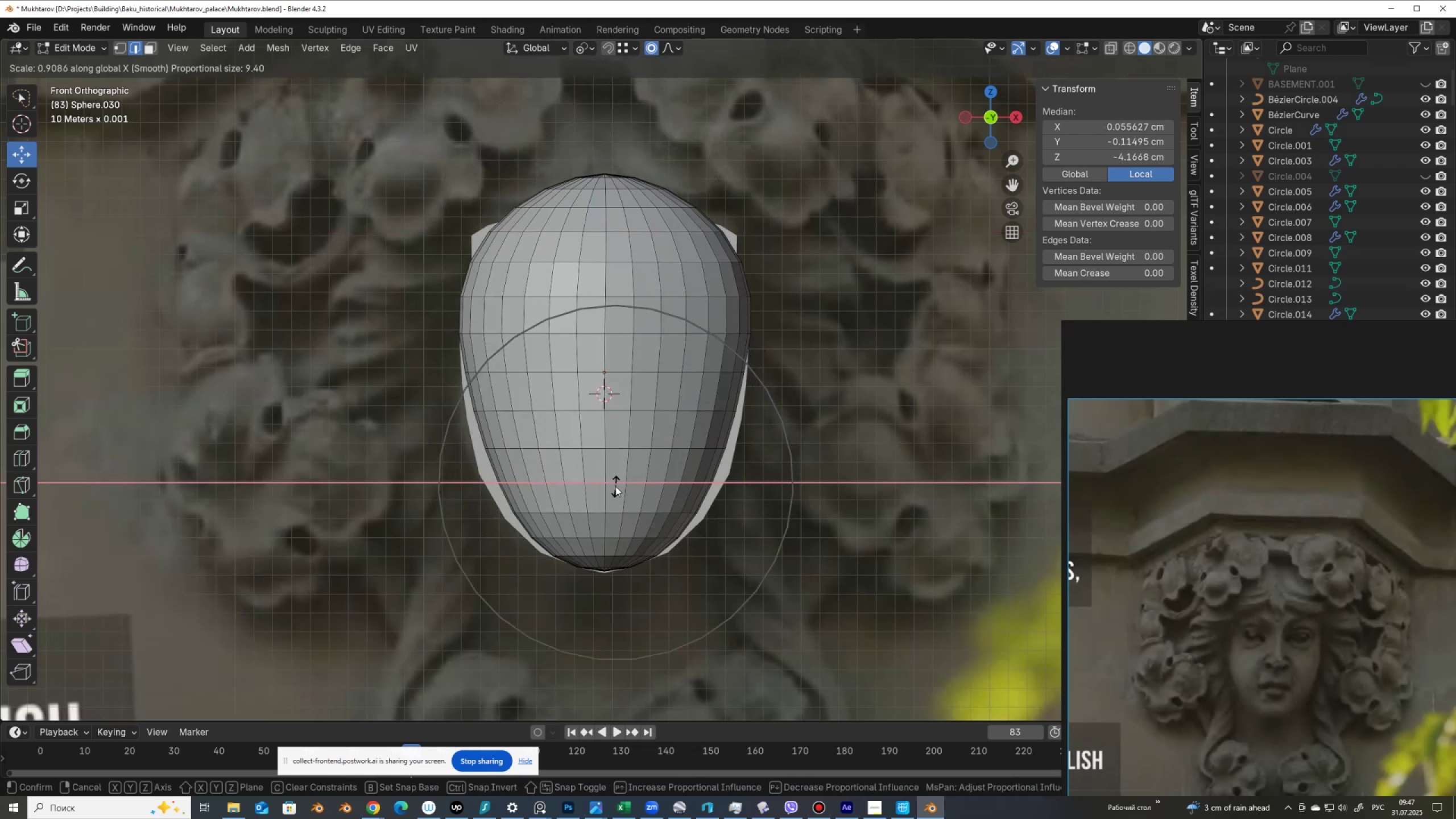 
right_click([615, 486])
 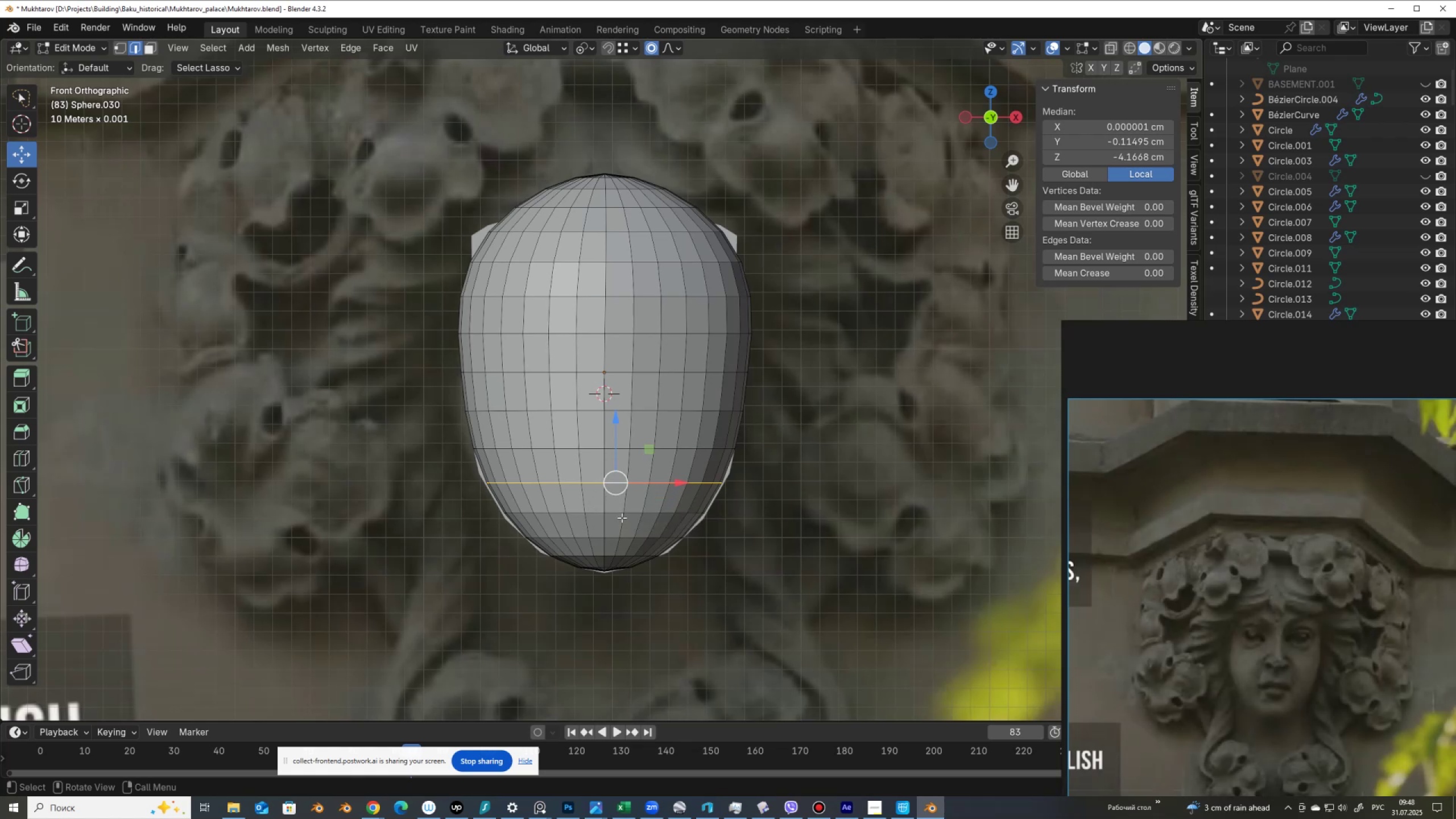 
hold_key(key=ShiftLeft, duration=0.85)
hold_key(key=AltLeft, duration=0.78)
left_click([615, 516])
 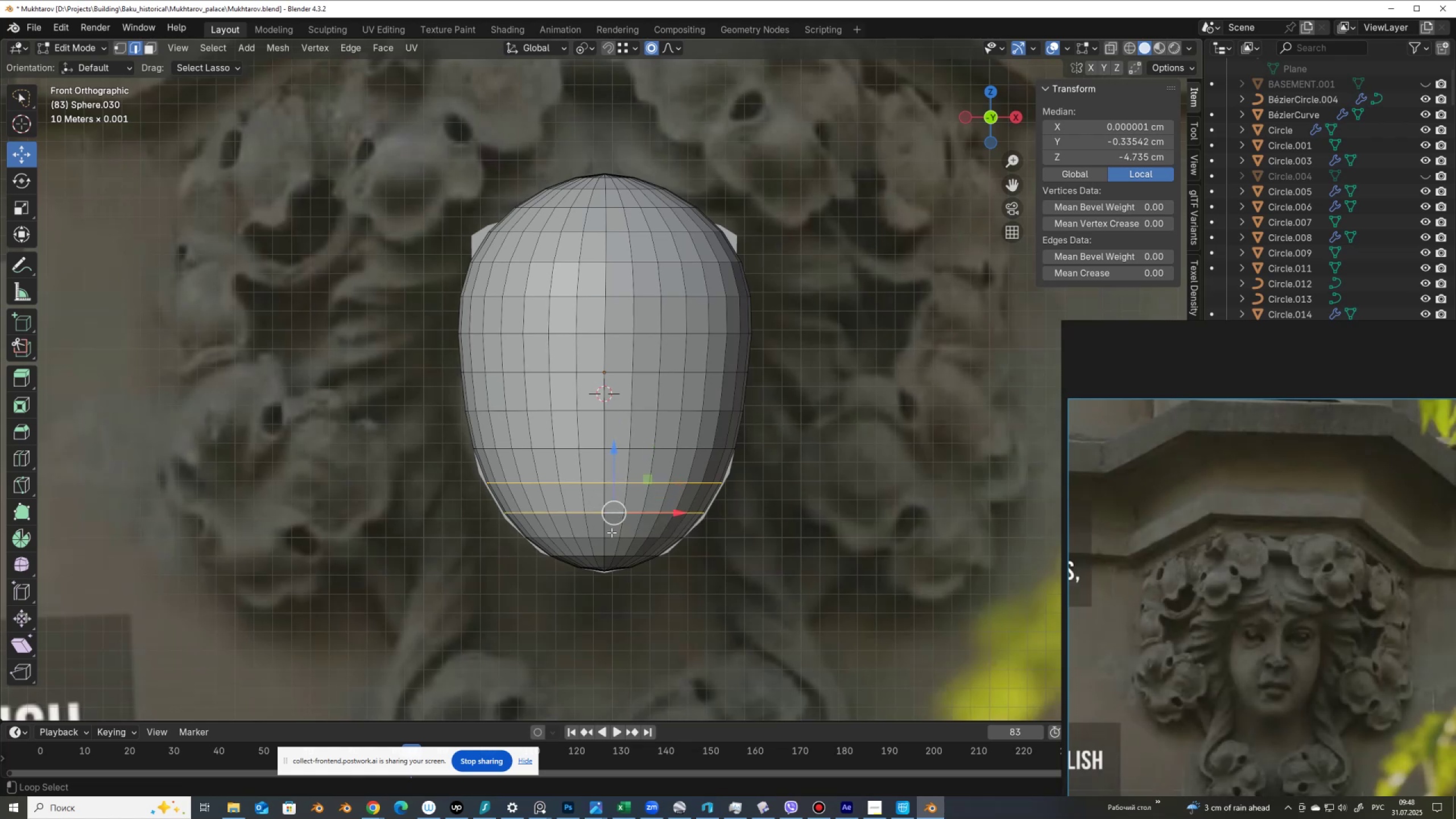 
double_click([611, 532])
 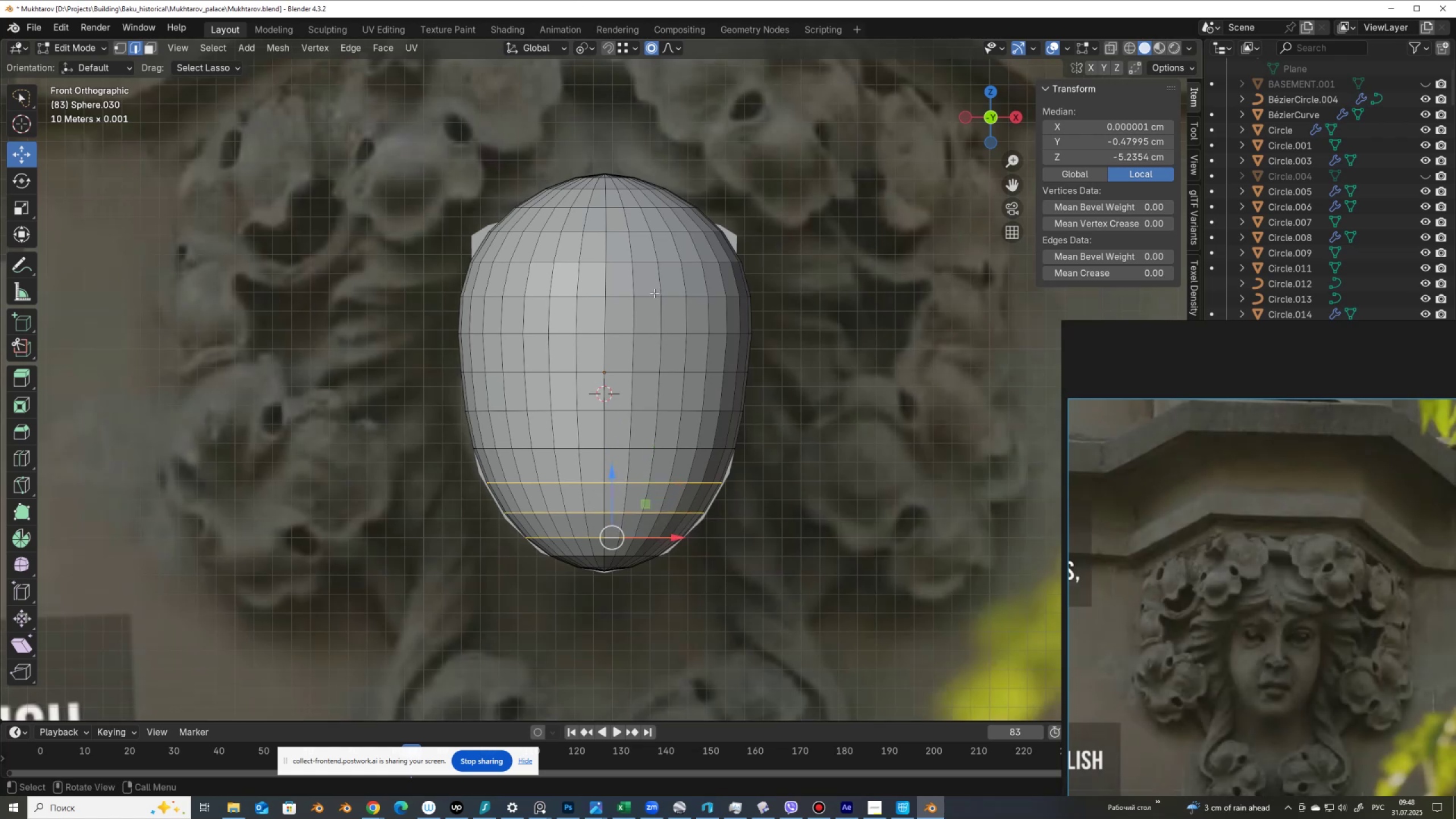 
hold_key(key=AltLeft, duration=0.34)
 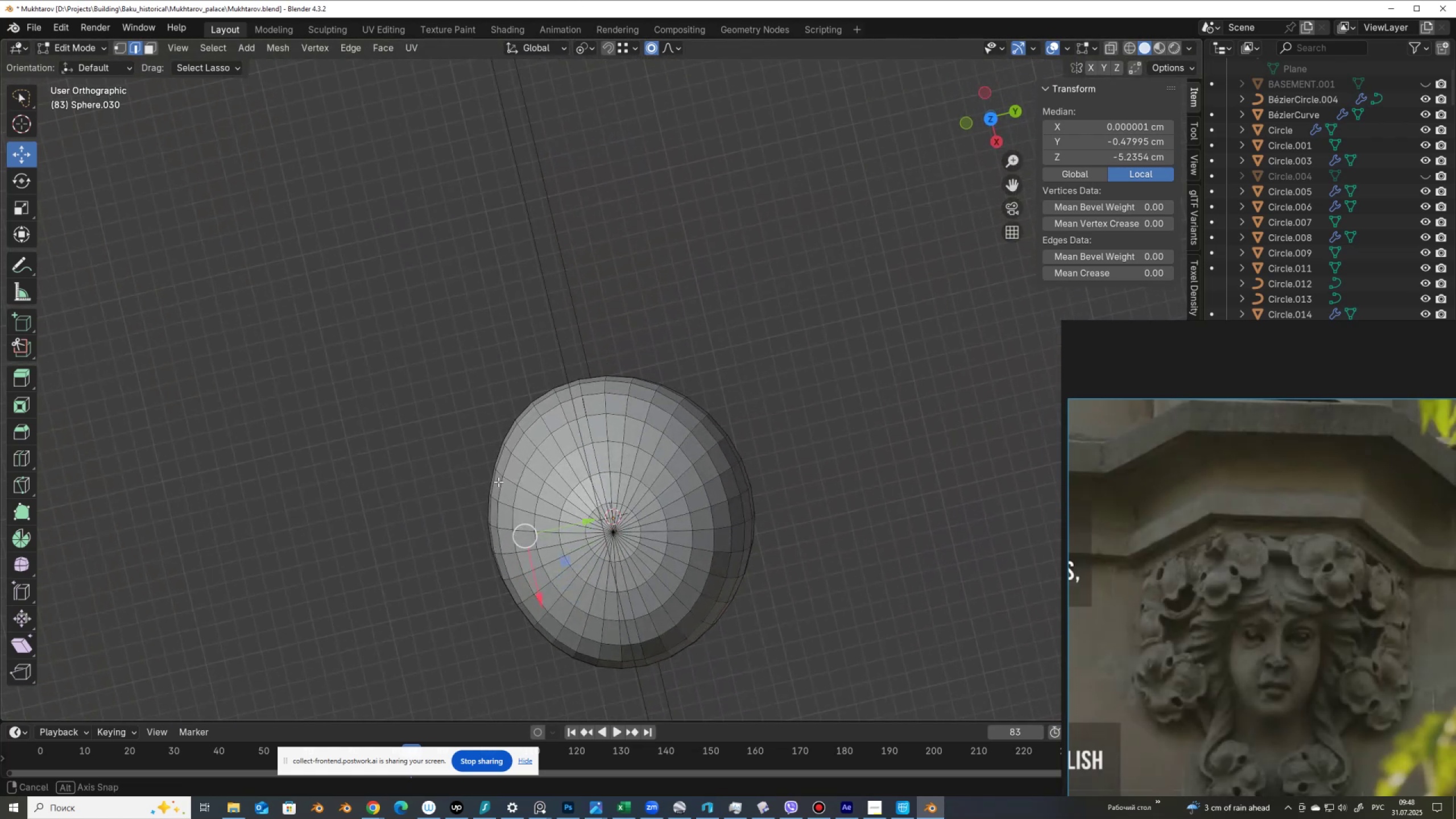 
hold_key(key=AltLeft, duration=0.47)
 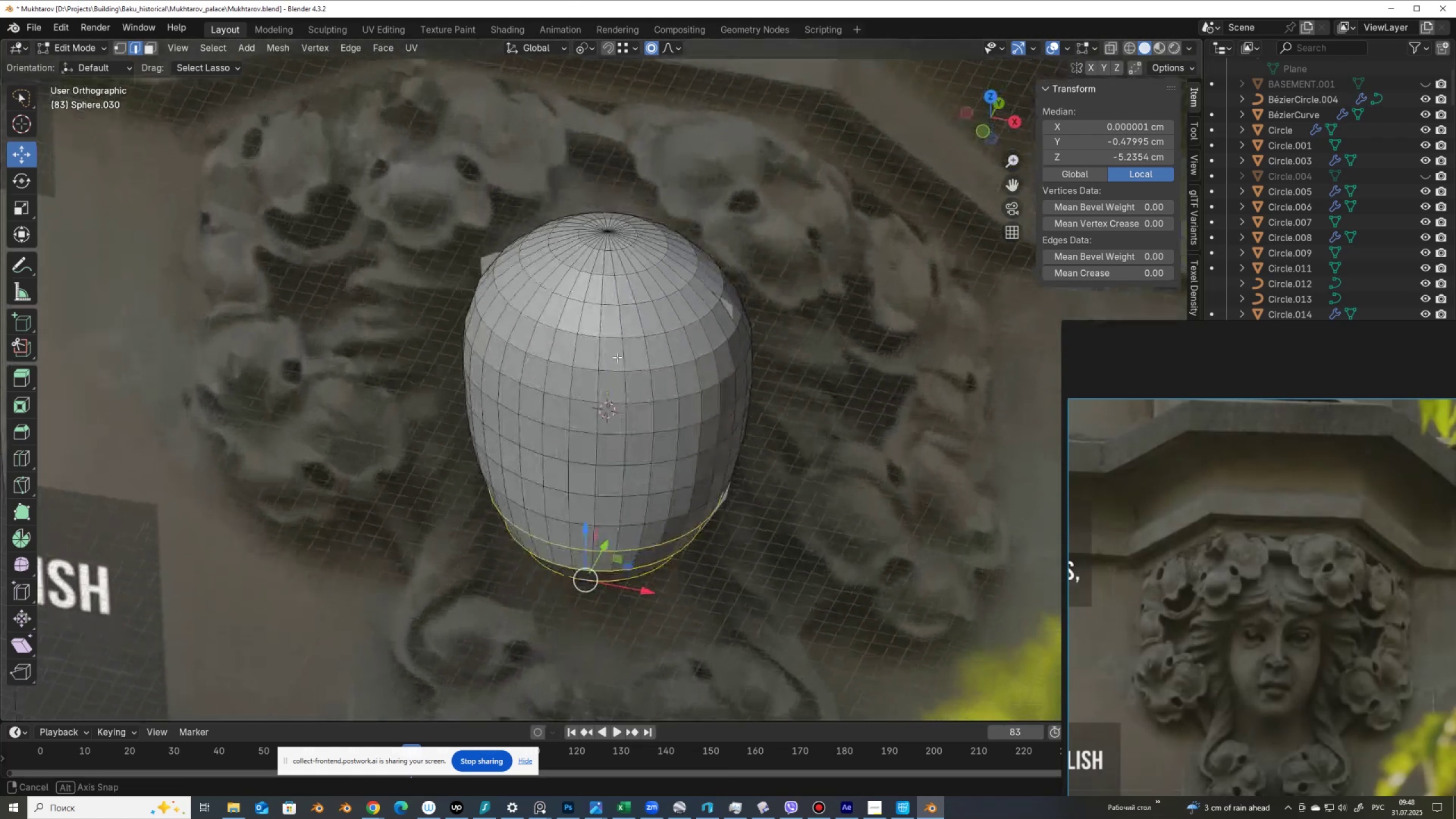 
hold_key(key=AltLeft, duration=0.59)
 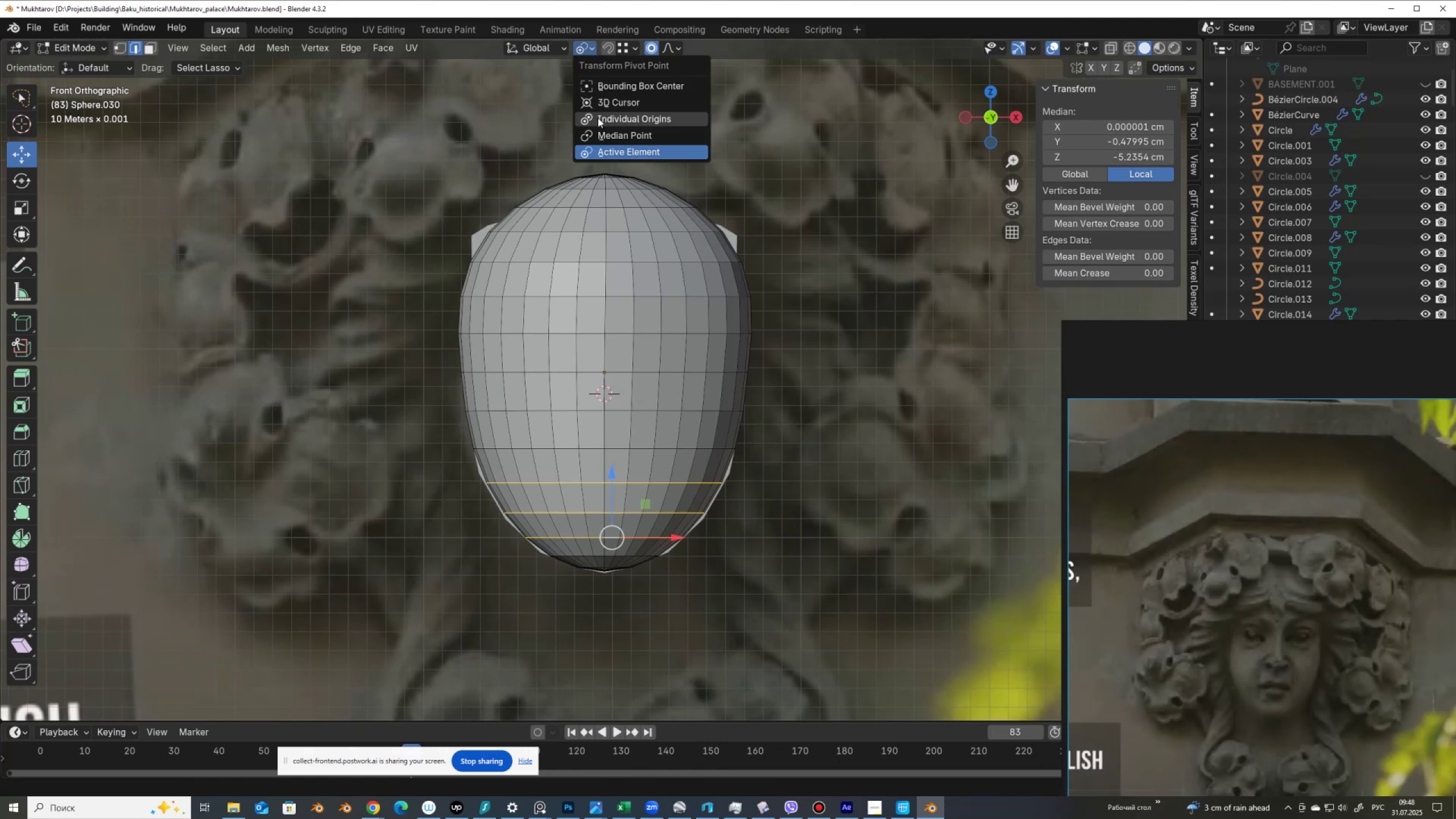 
left_click([607, 137])
 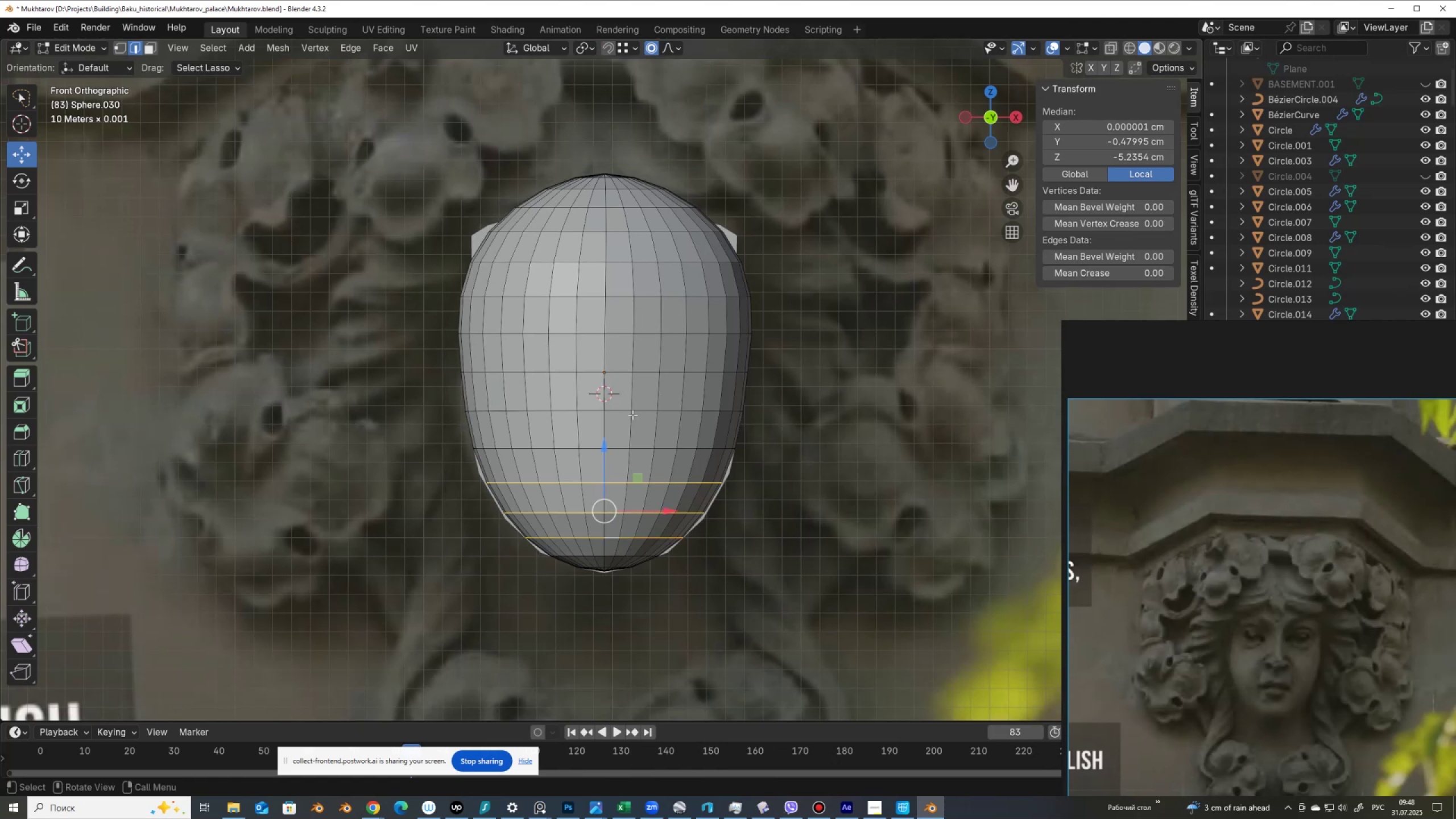 
type(sx)
 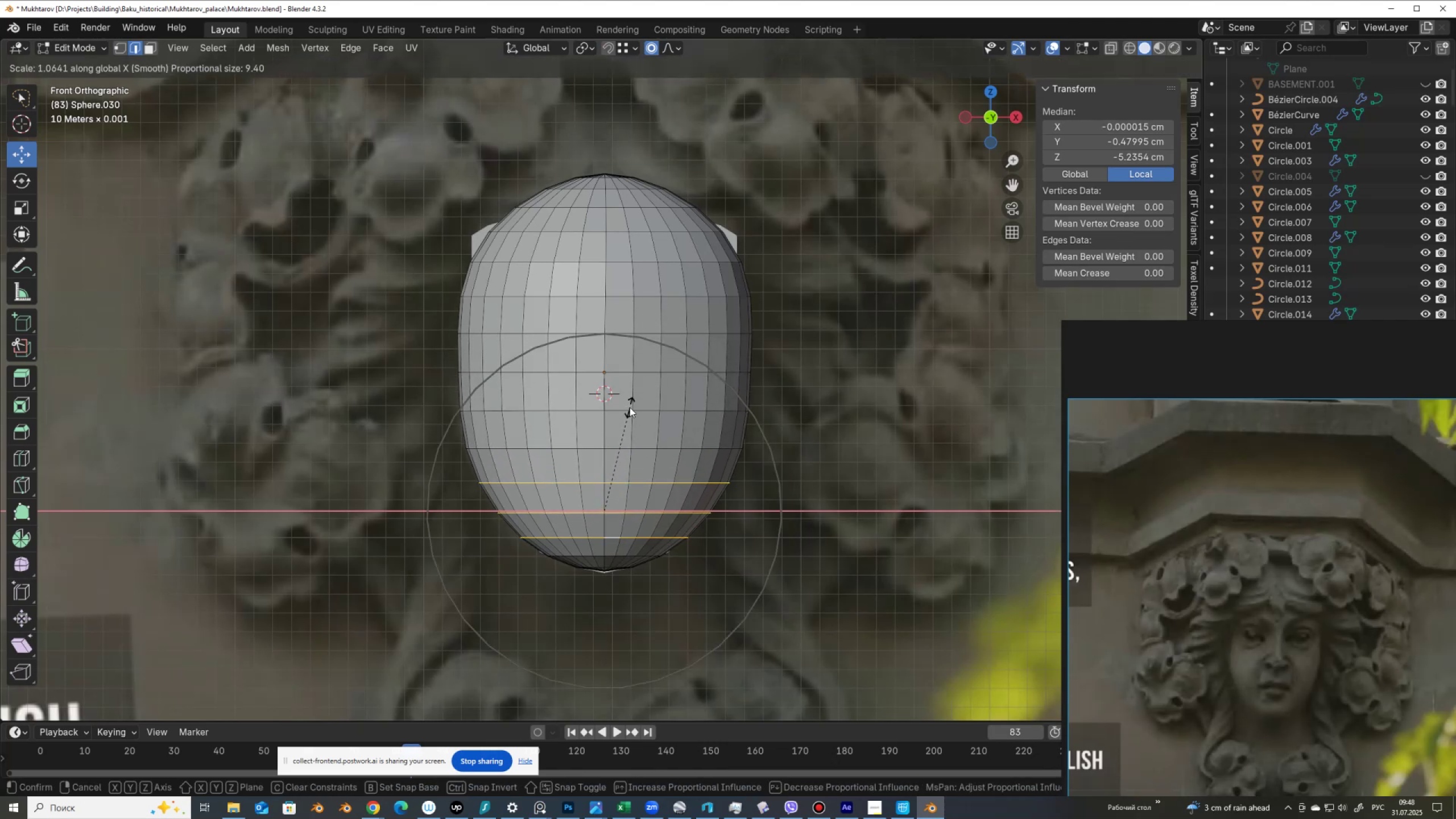 
left_click([630, 407])
 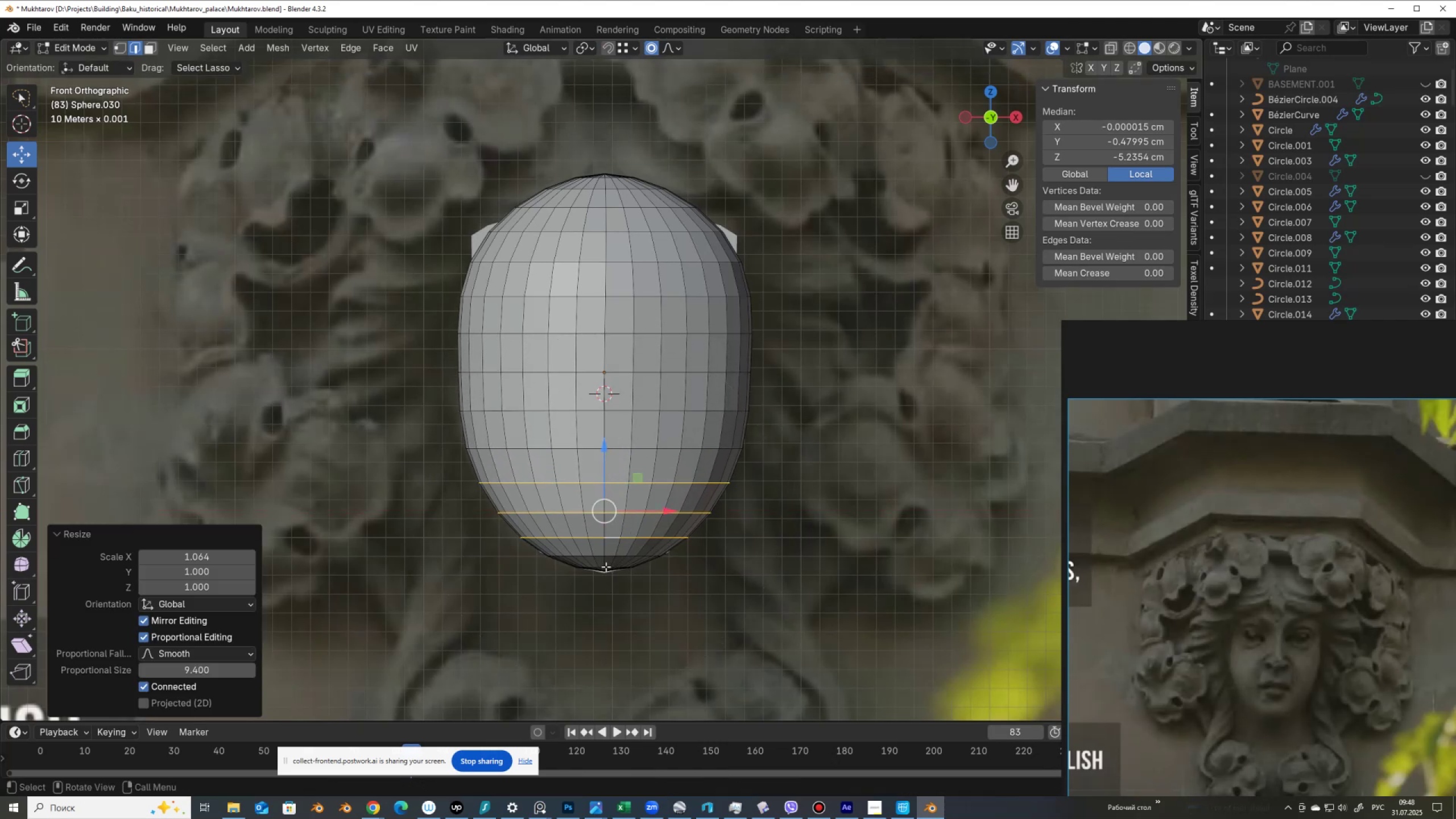 
left_click([606, 564])
 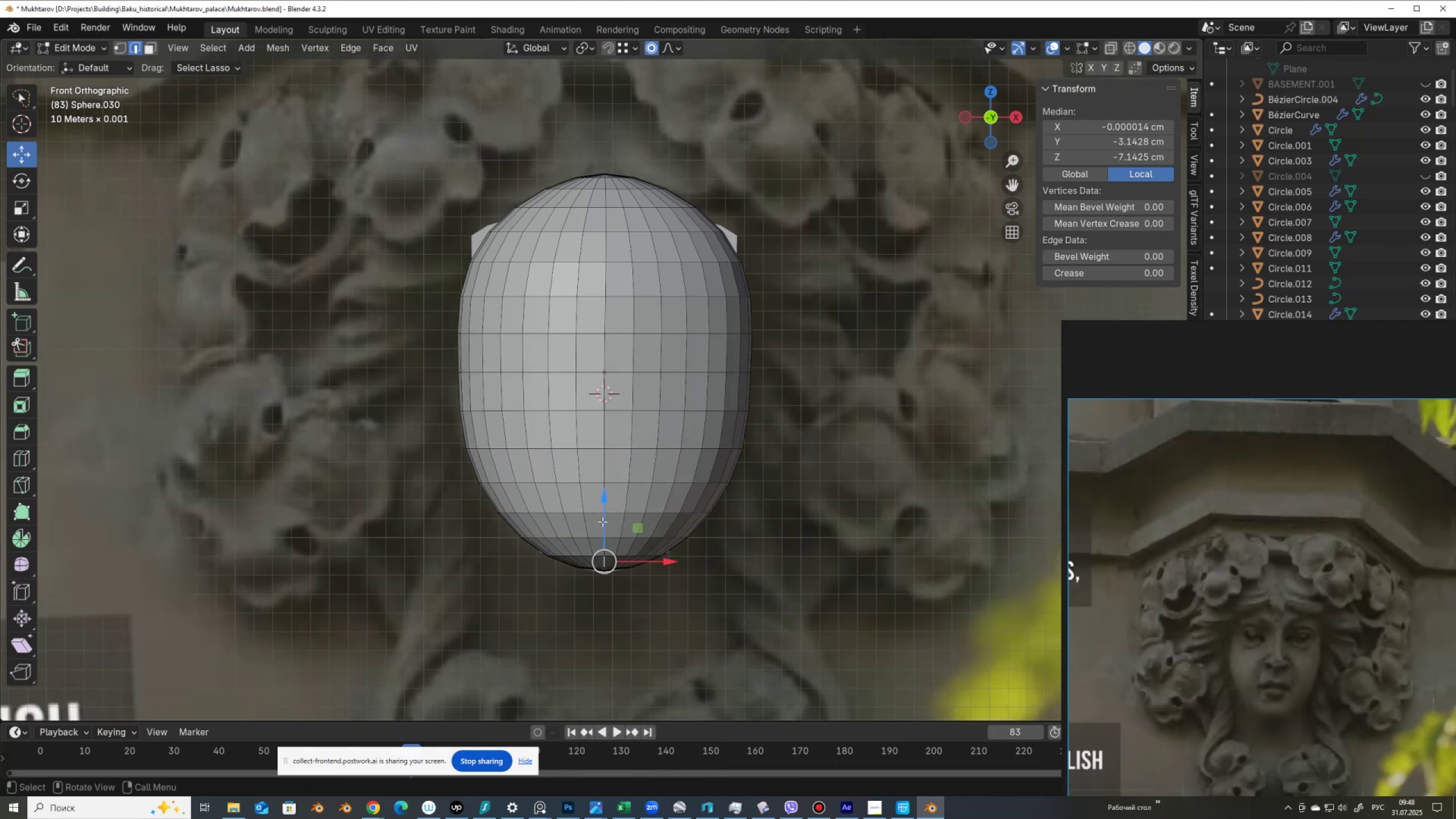 
left_click_drag(start_coordinate=[602, 522], to_coordinate=[604, 528])
 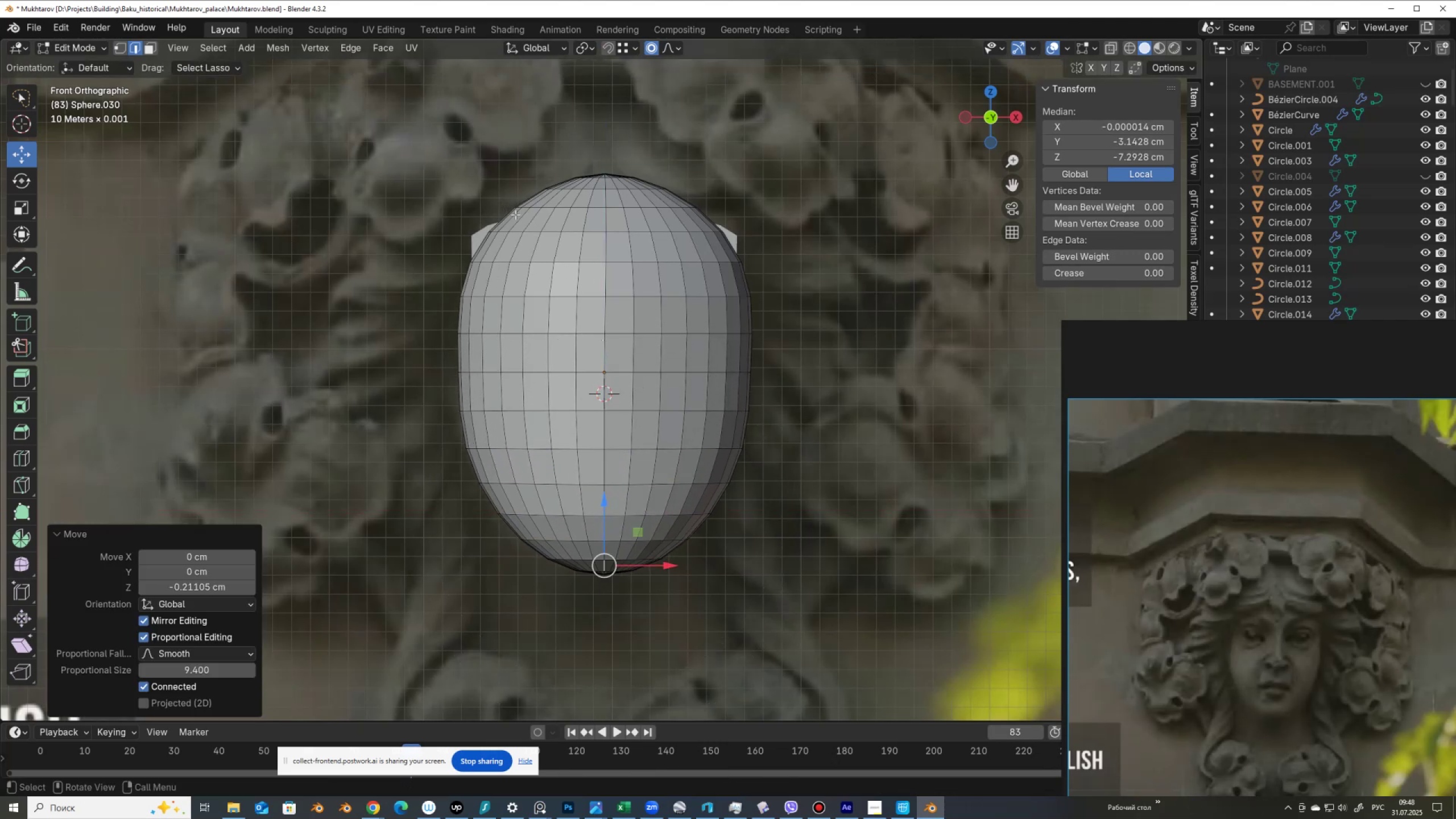 
hold_key(key=AltLeft, duration=0.68)
left_click([548, 209])
 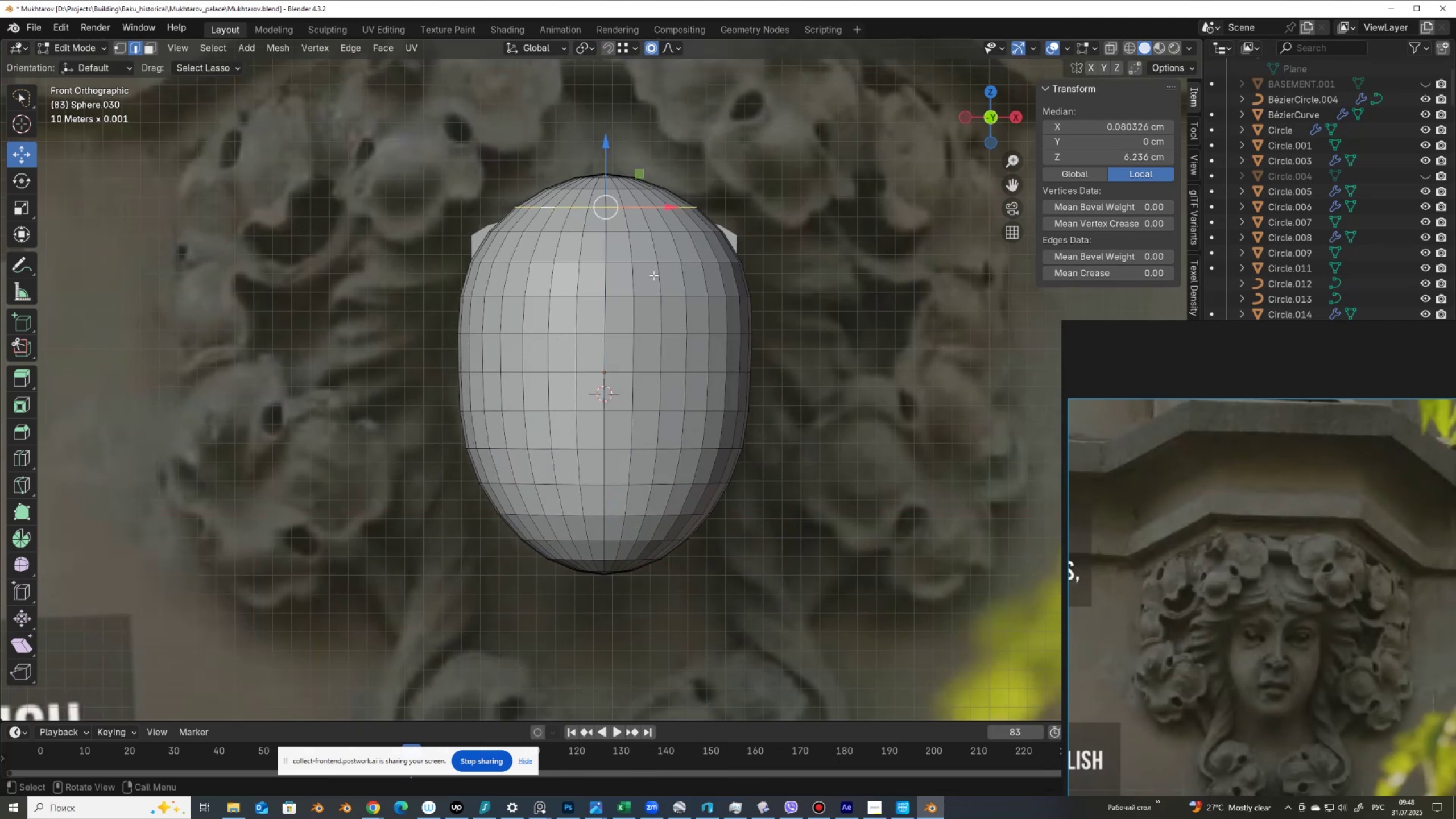 
type(sx)
 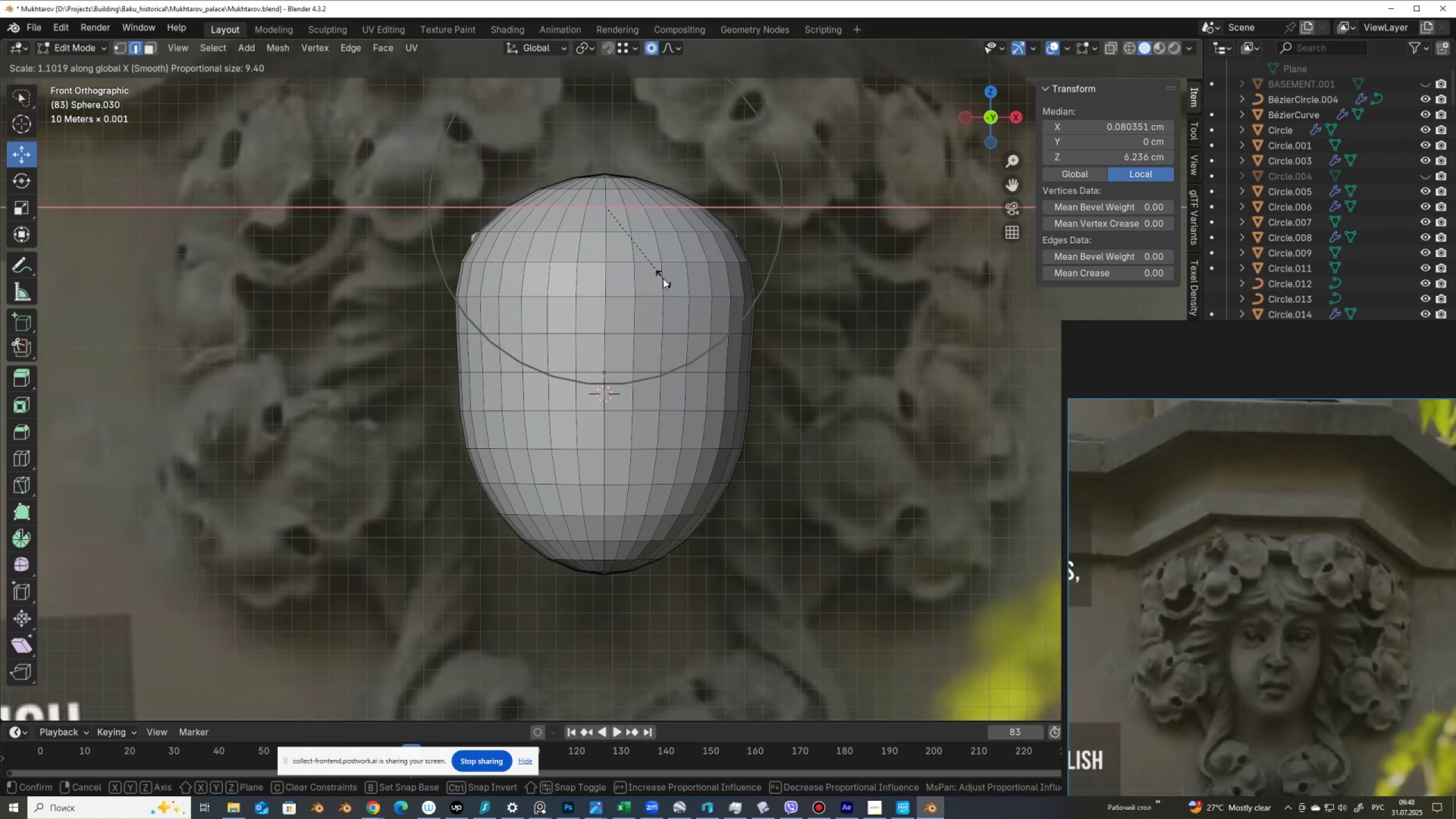 
scroll: coordinate [663, 279], scroll_direction: down, amount: 4.0
 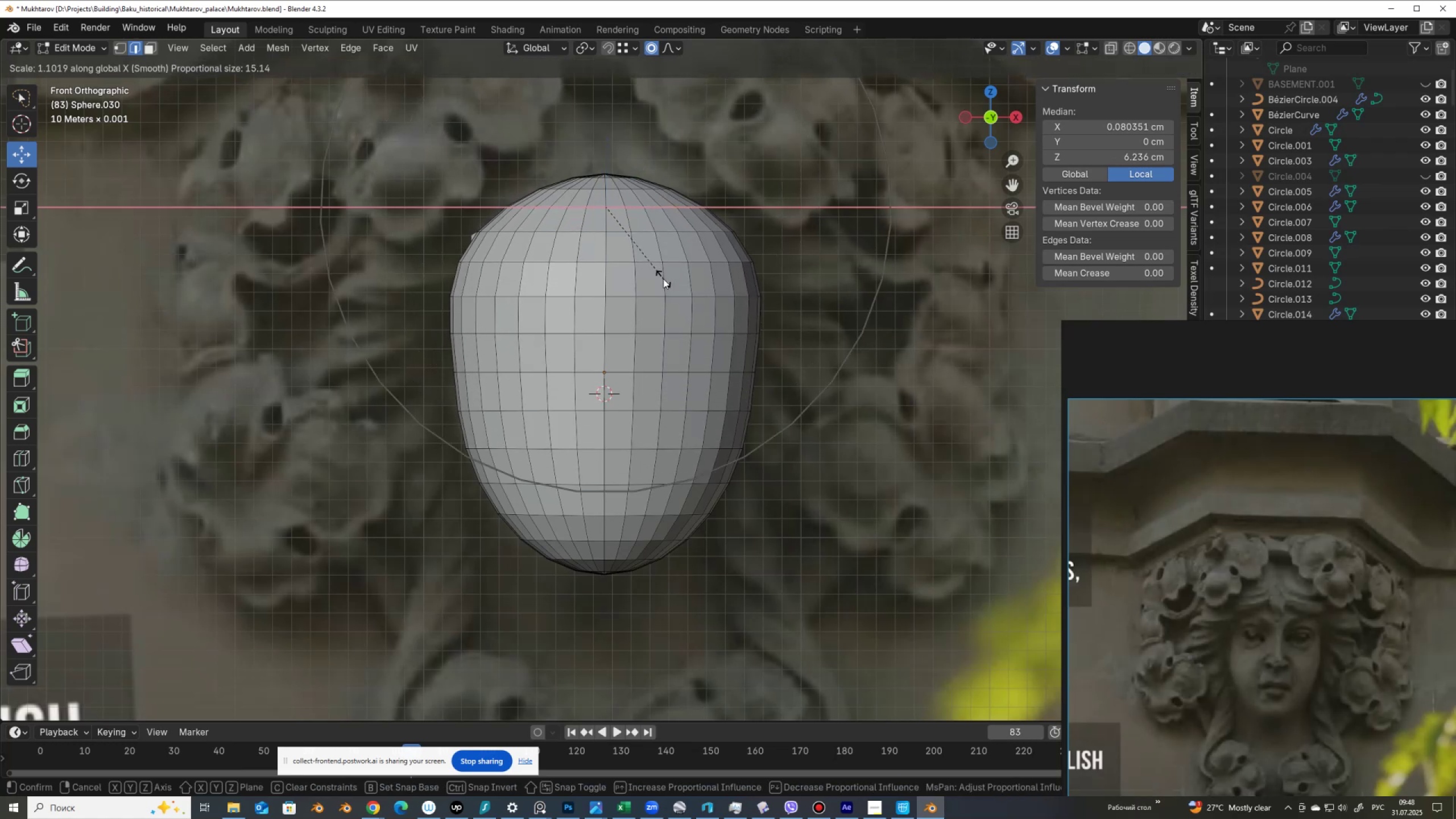 
left_click([663, 278])
 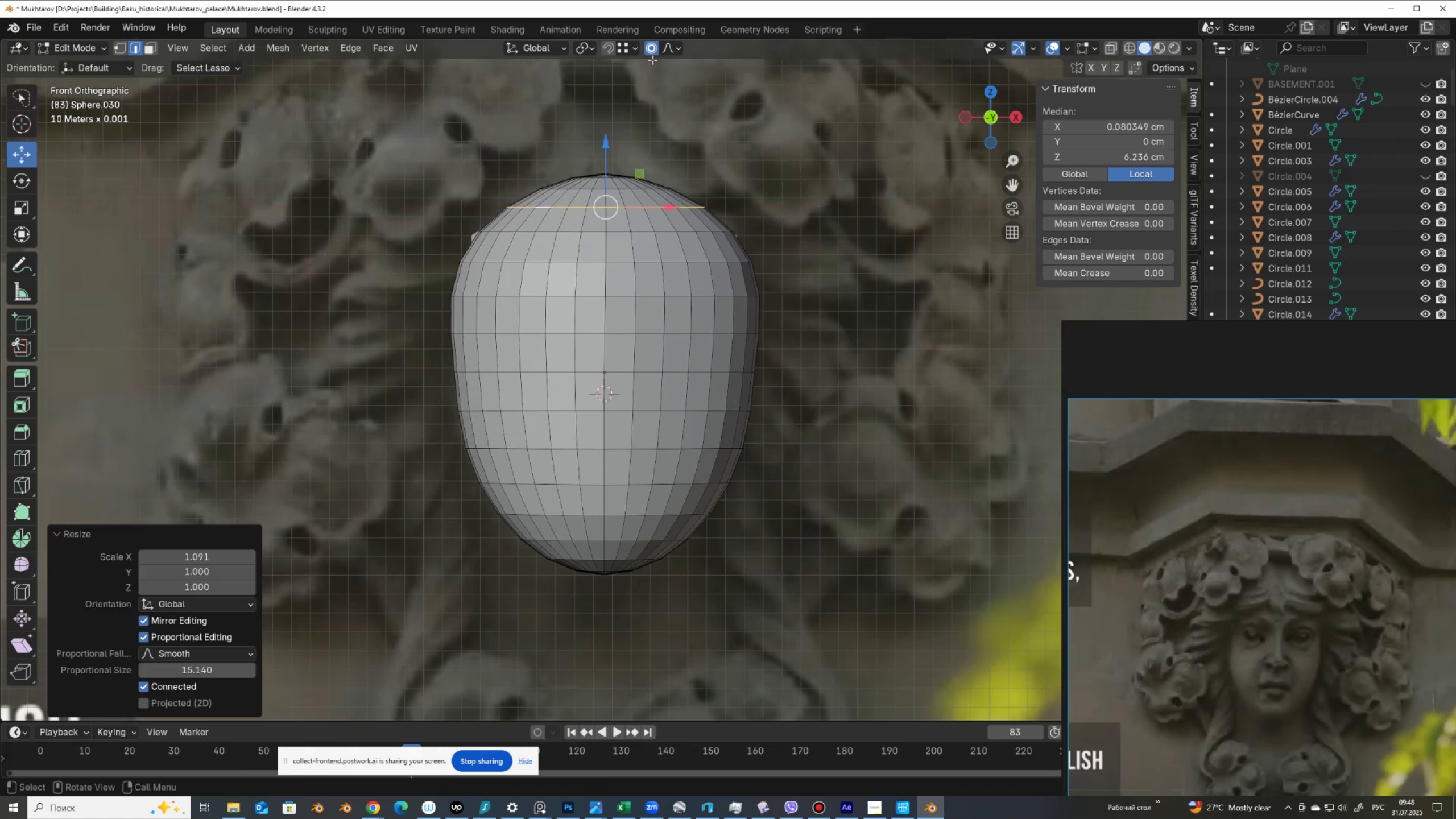 
left_click([652, 51])
 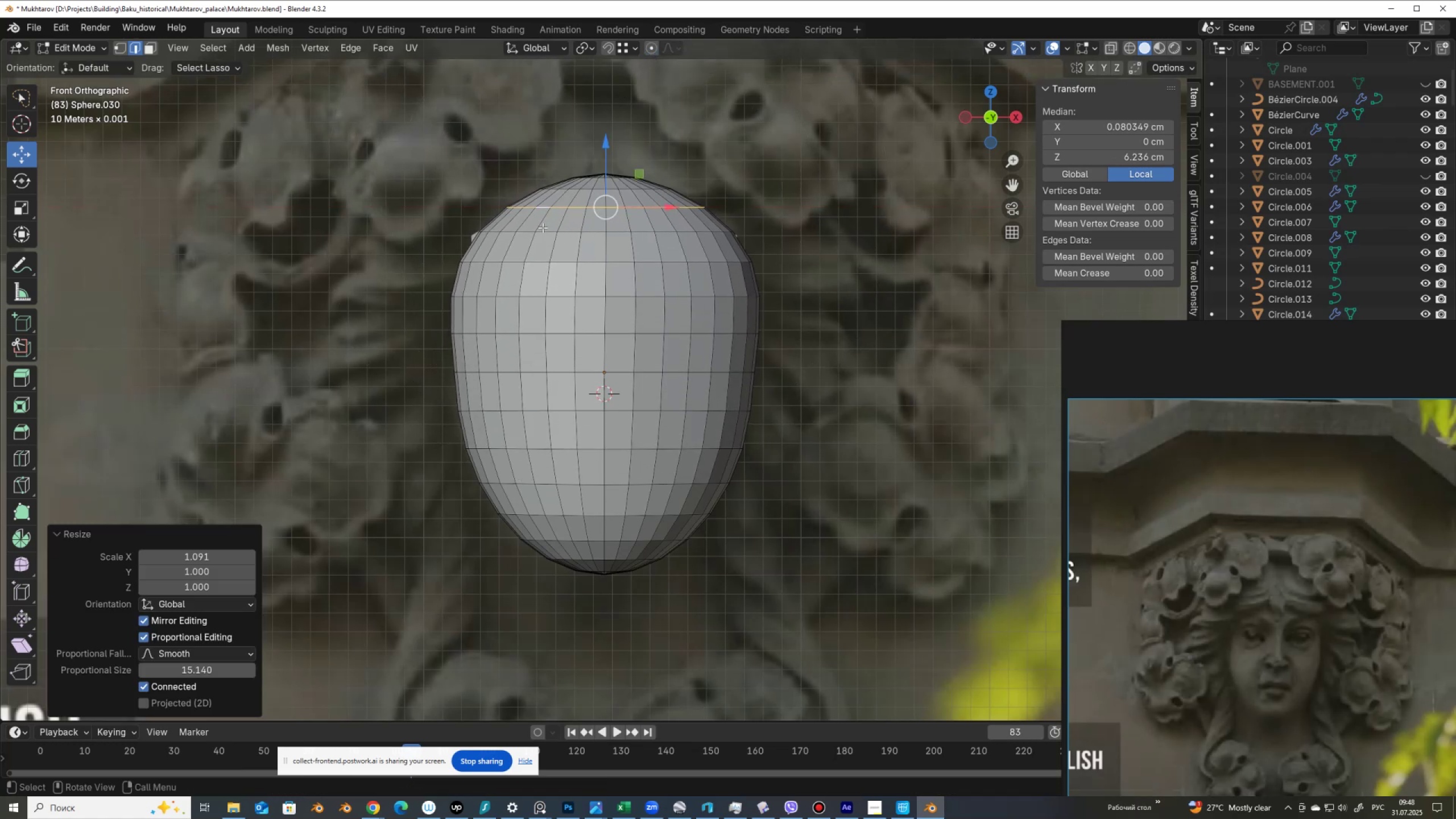 
hold_key(key=AltLeft, duration=0.36)
 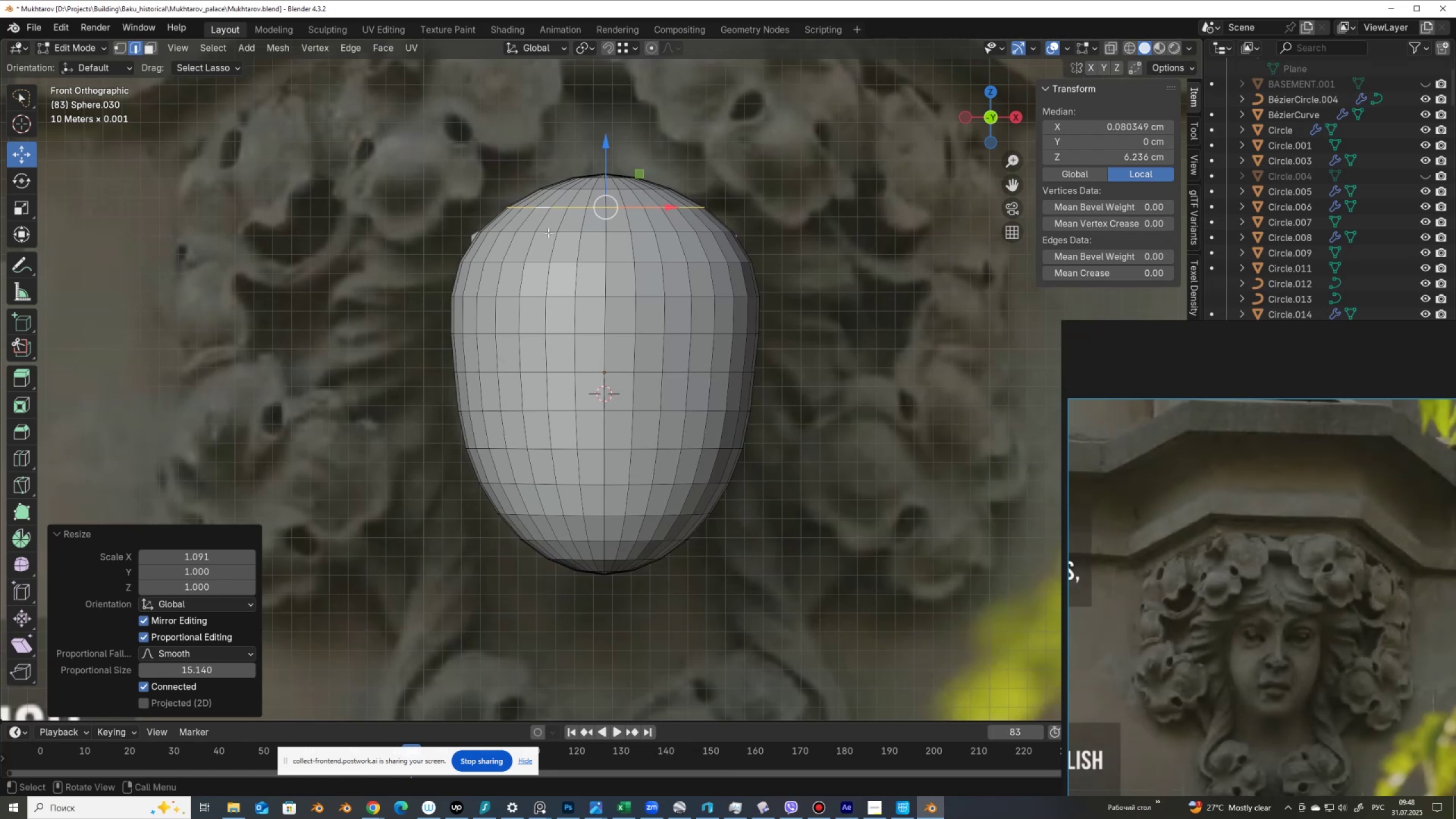 
hold_key(key=AltLeft, duration=0.35)
hold_key(key=ShiftLeft, duration=0.33)
left_click([549, 233])
 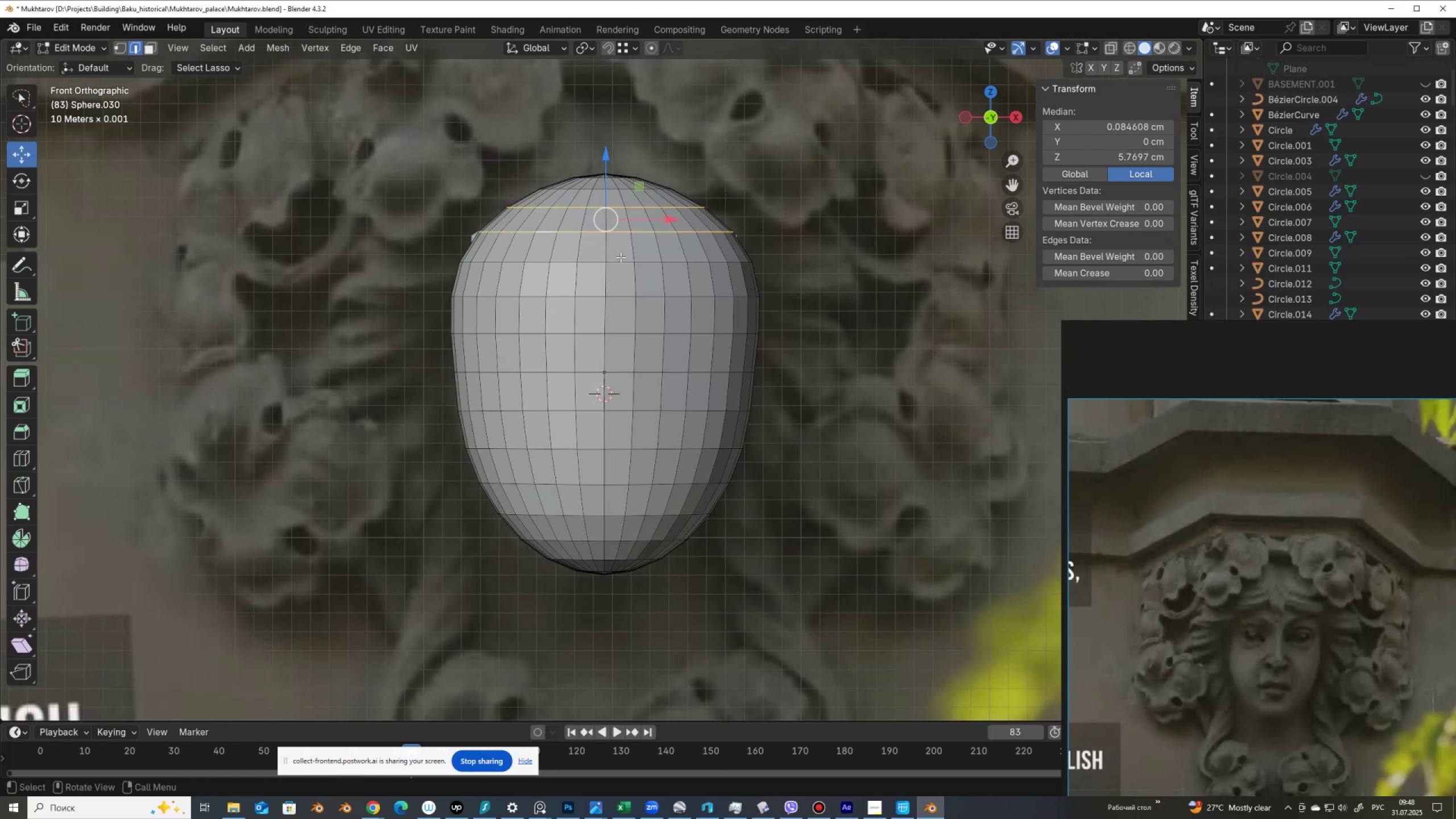 
type(sx)
 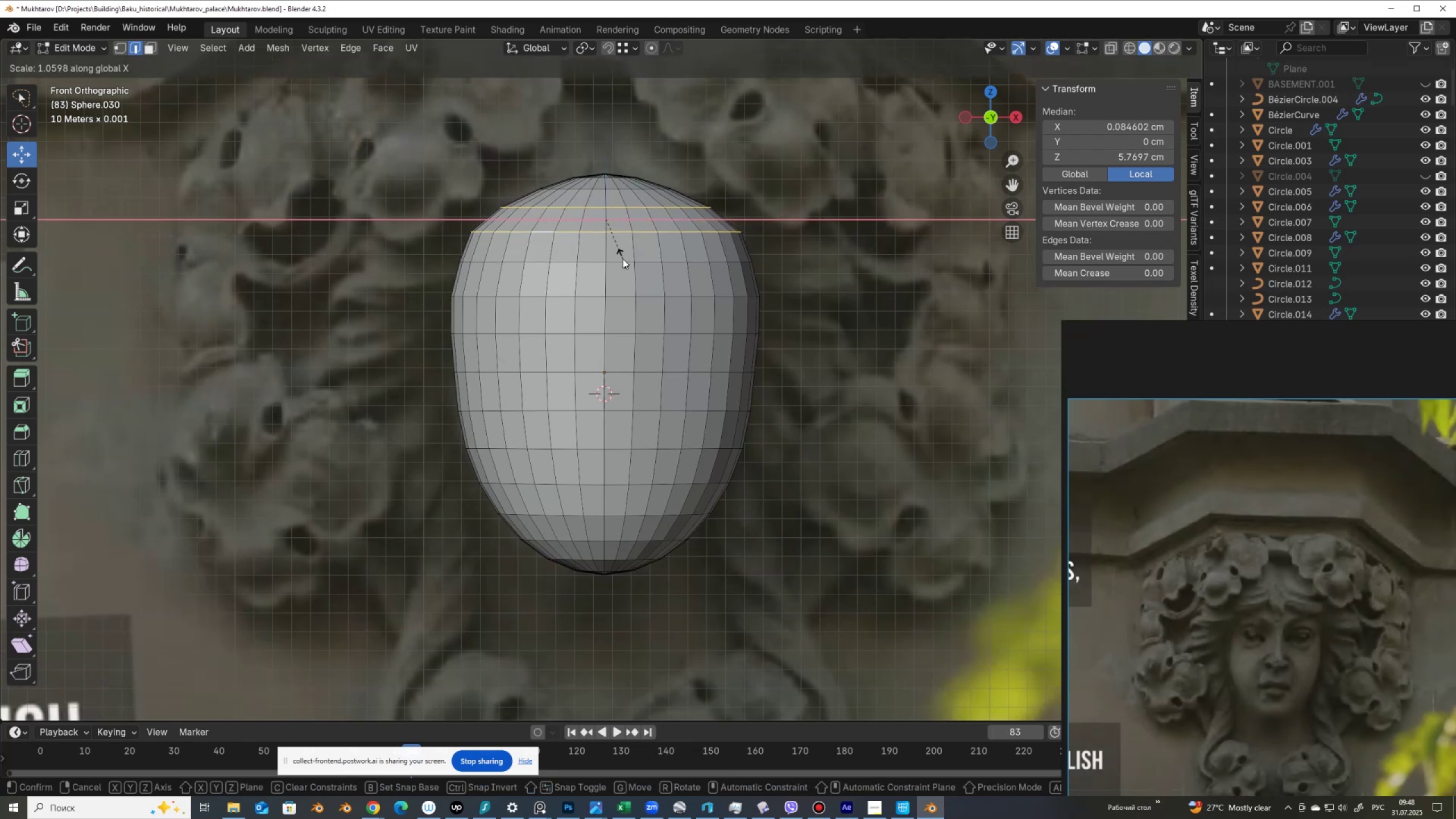 
left_click([623, 259])
 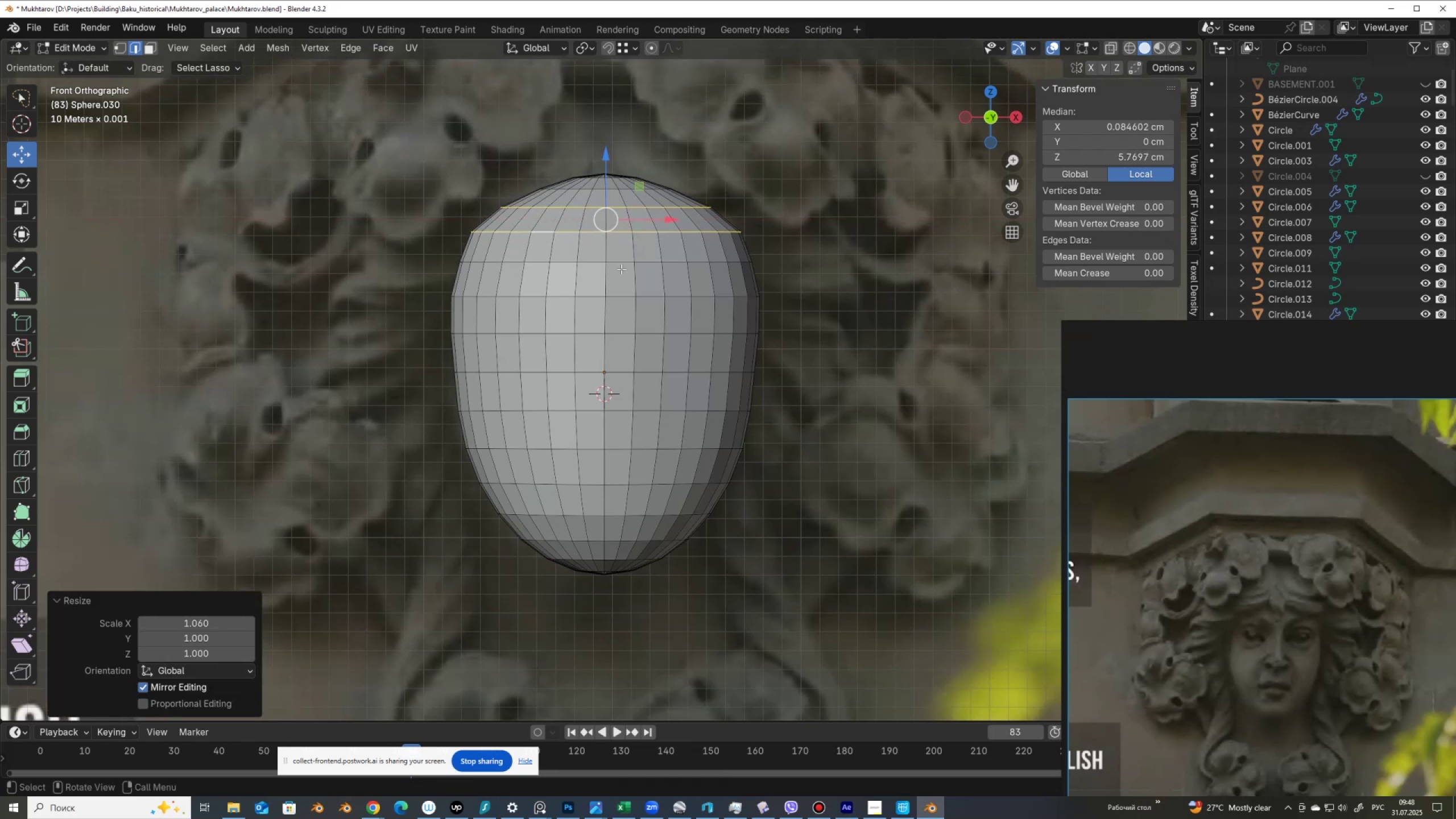 
key(Tab)
 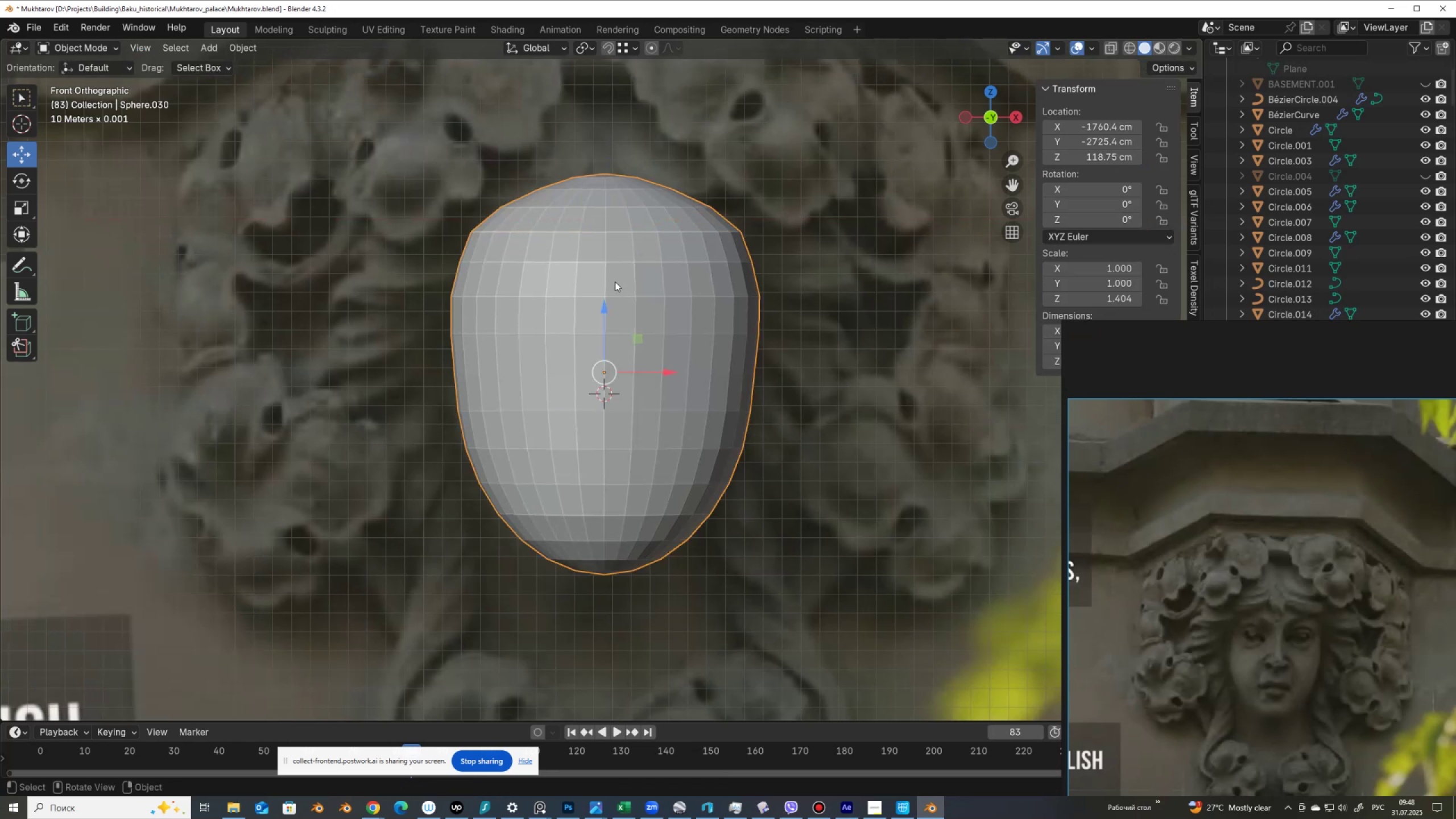 
key(Tab)
 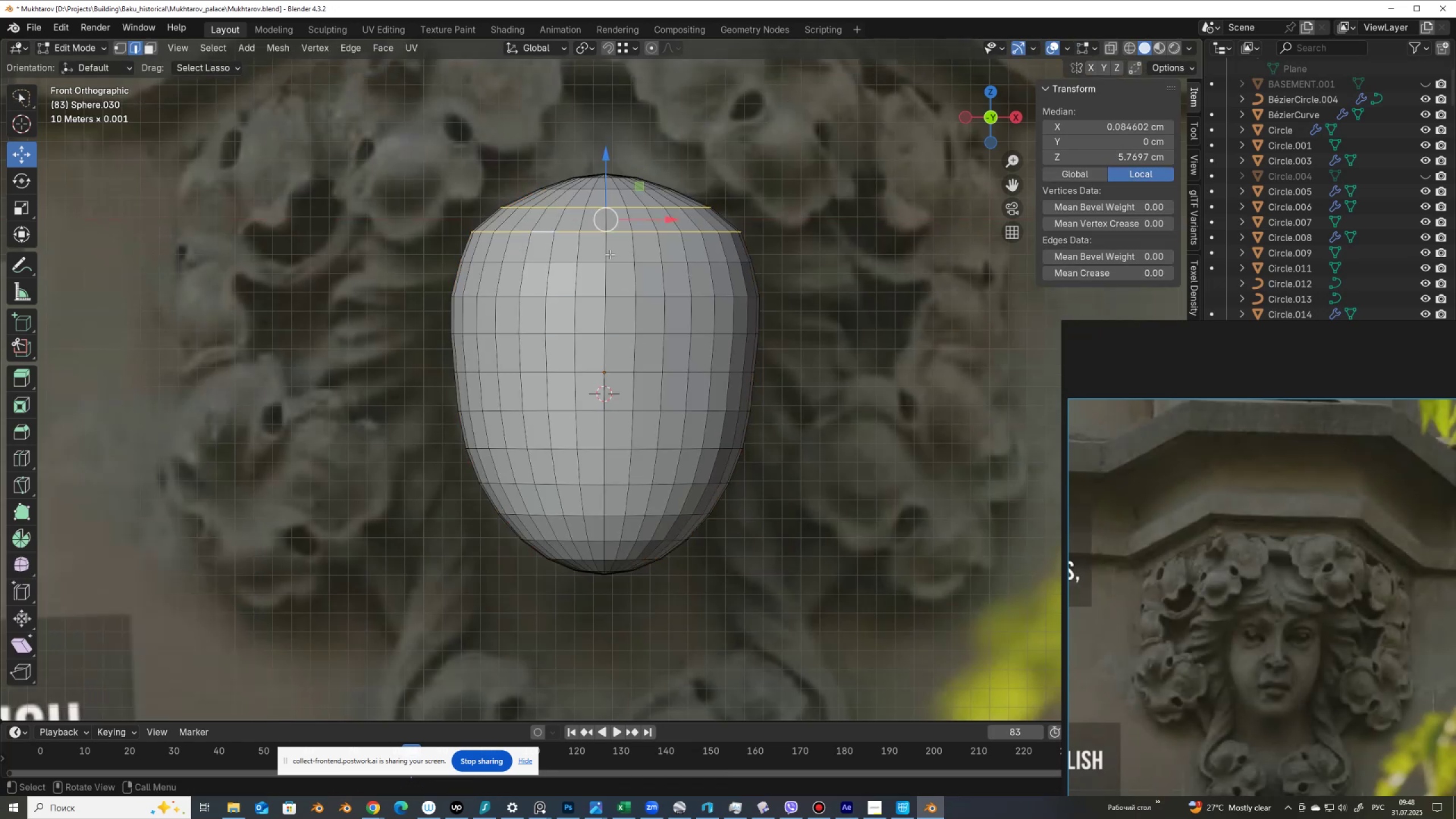 
hold_key(key=AltLeft, duration=0.48)
left_click([619, 261])
 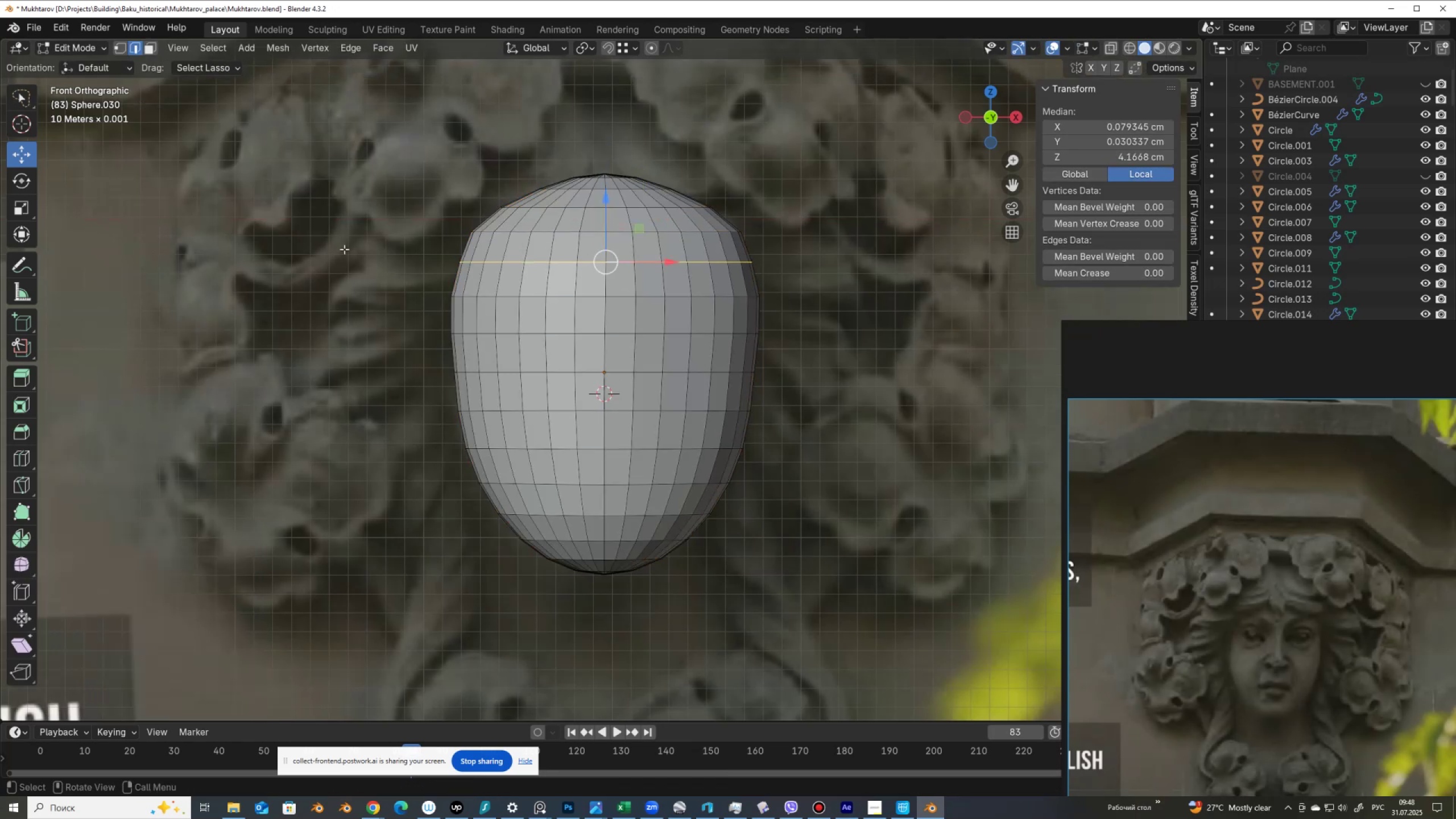 
right_click([344, 249])
 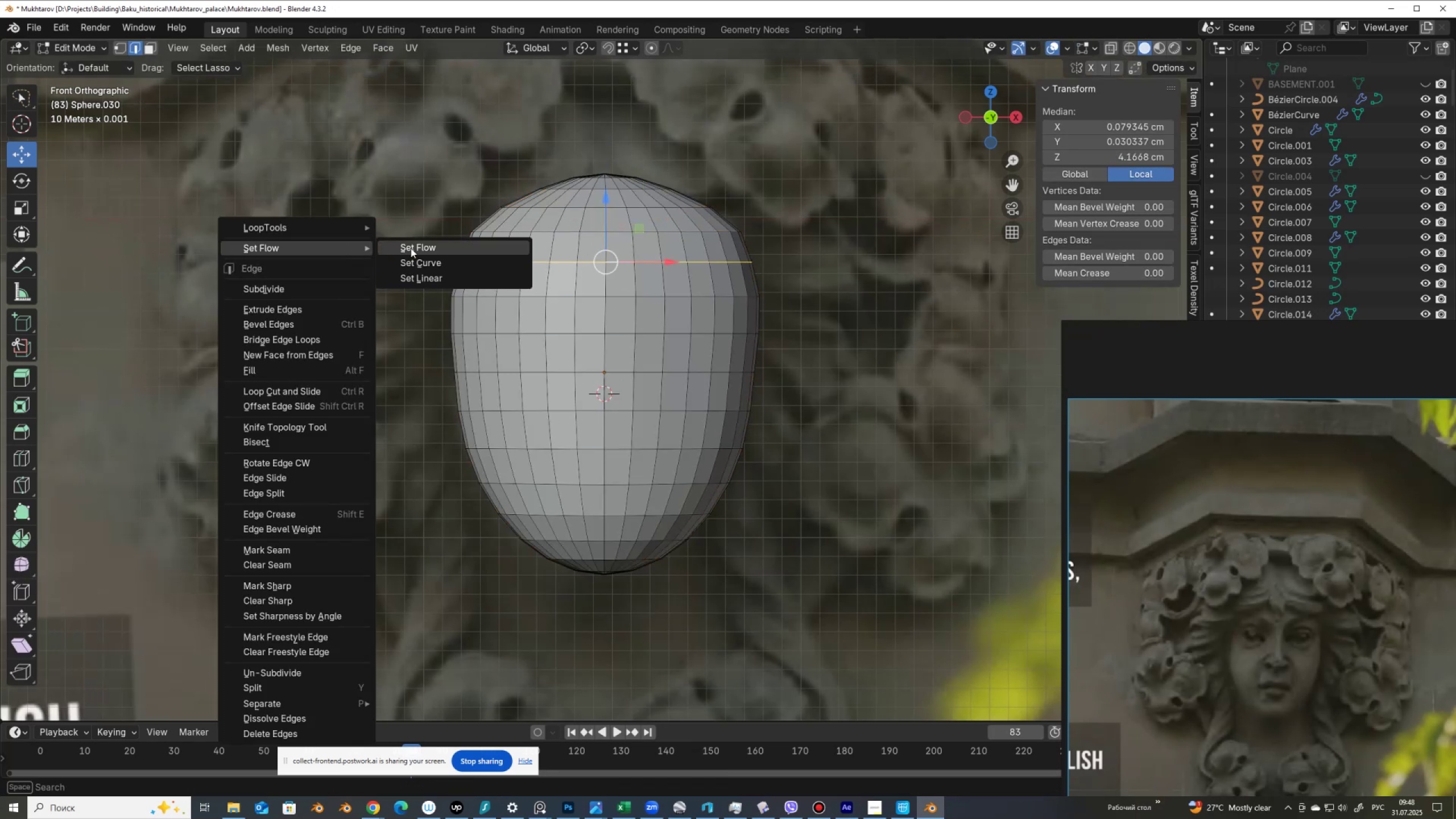 
left_click([411, 248])
 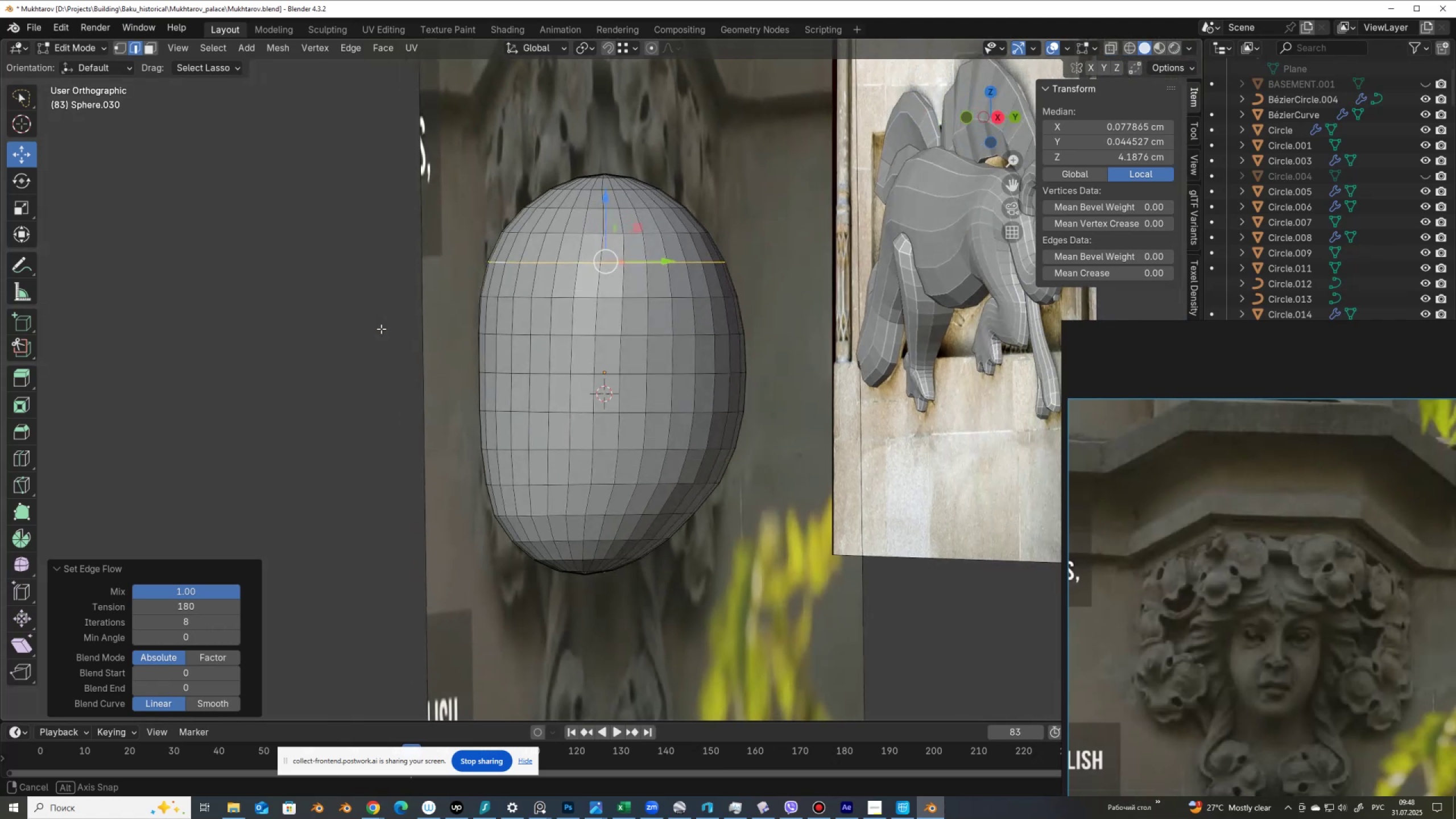 
hold_key(key=AltLeft, duration=0.67)
 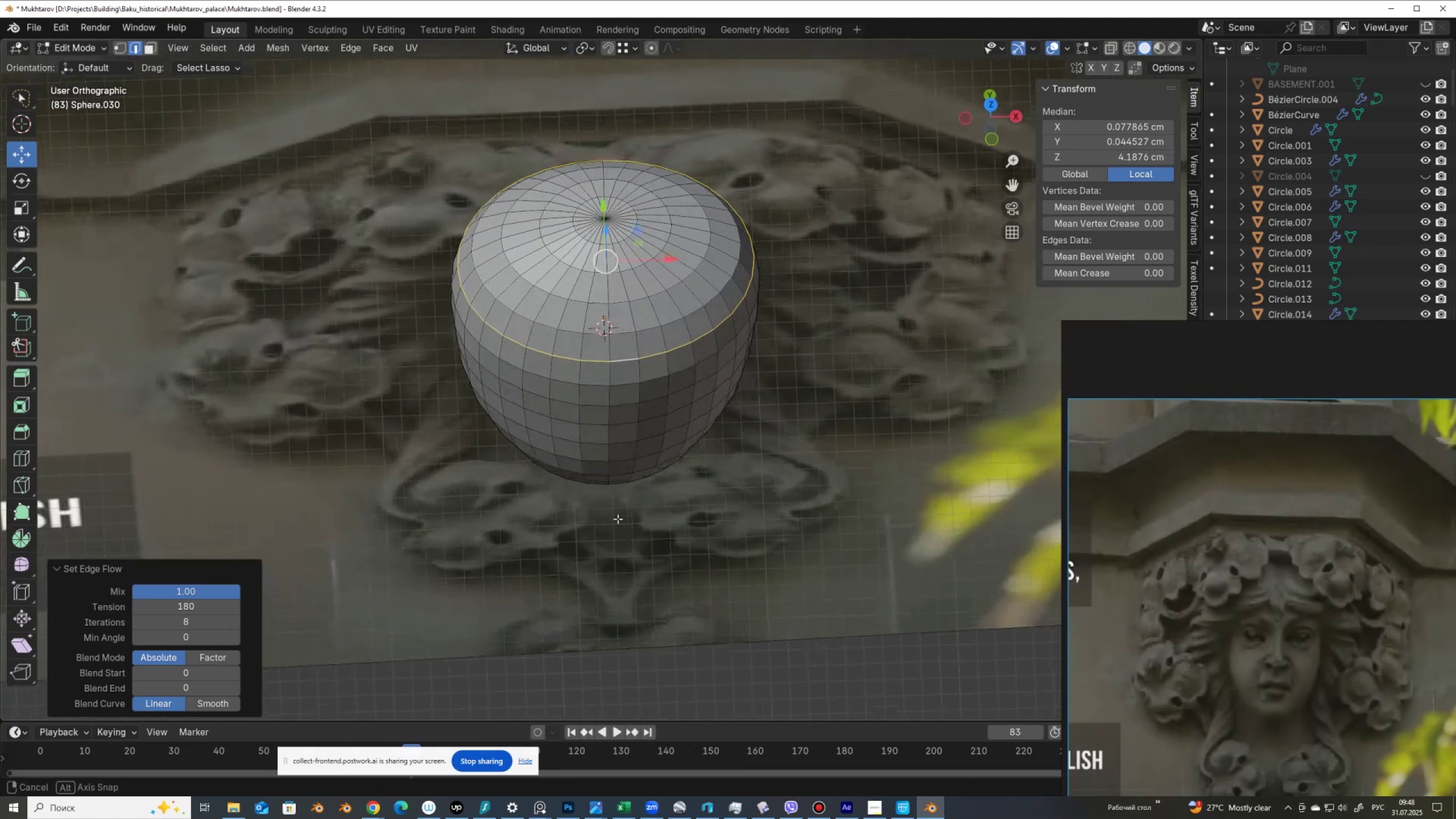 
wait(5.46)
 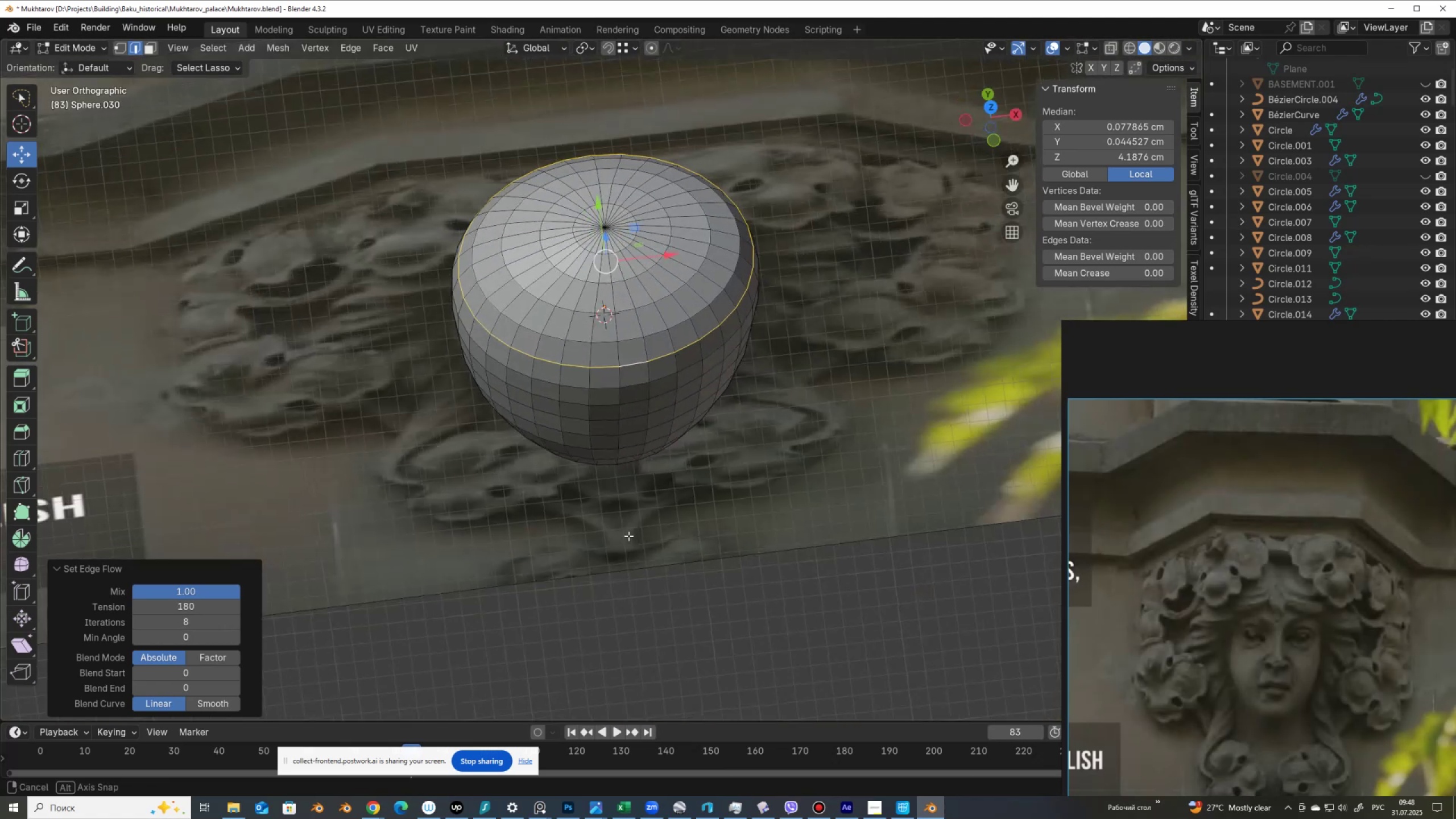 
key(Alt+Z)
 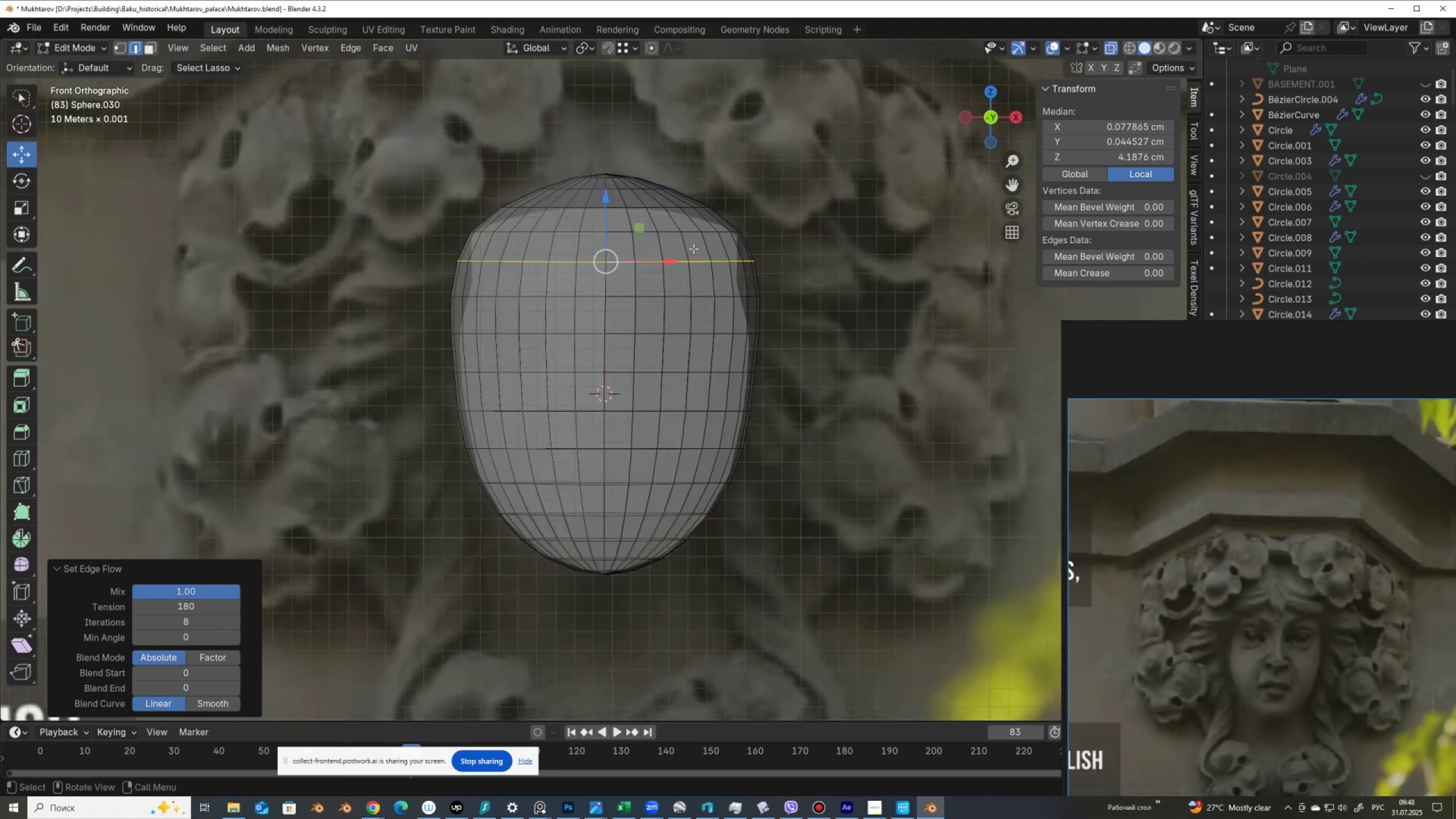 
key(Tab)
 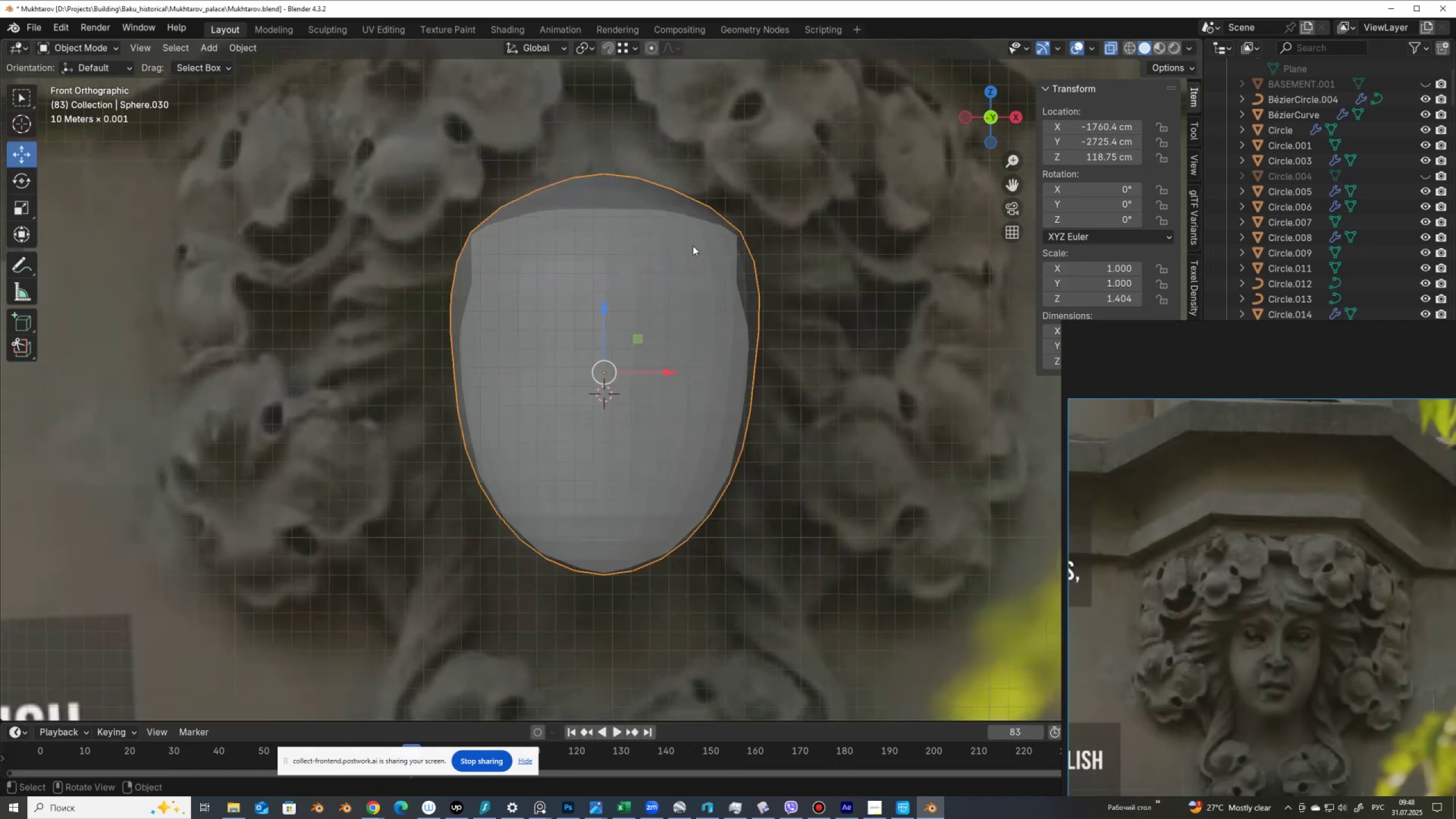 
left_click([693, 246])
 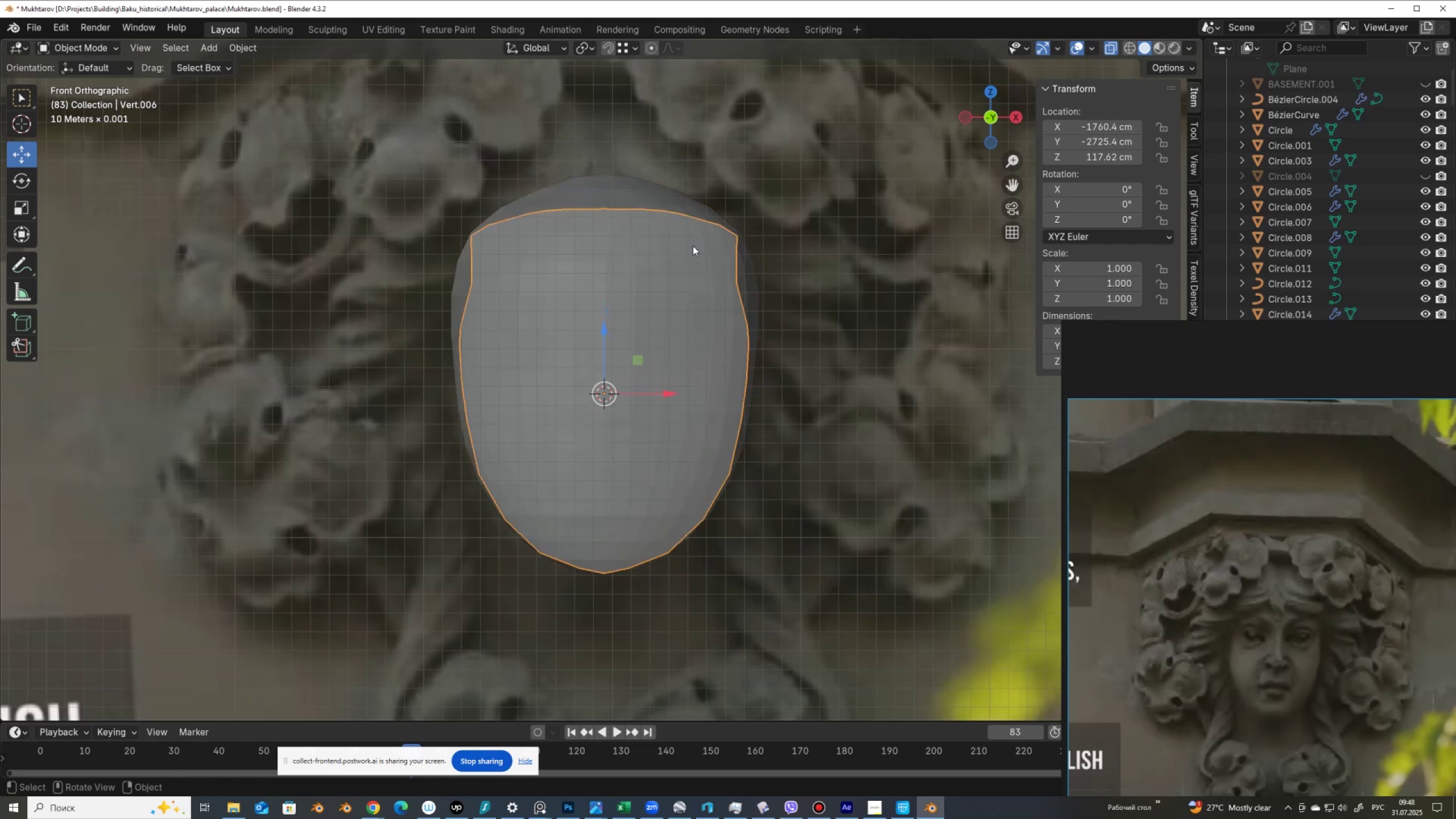 
key(Tab)
 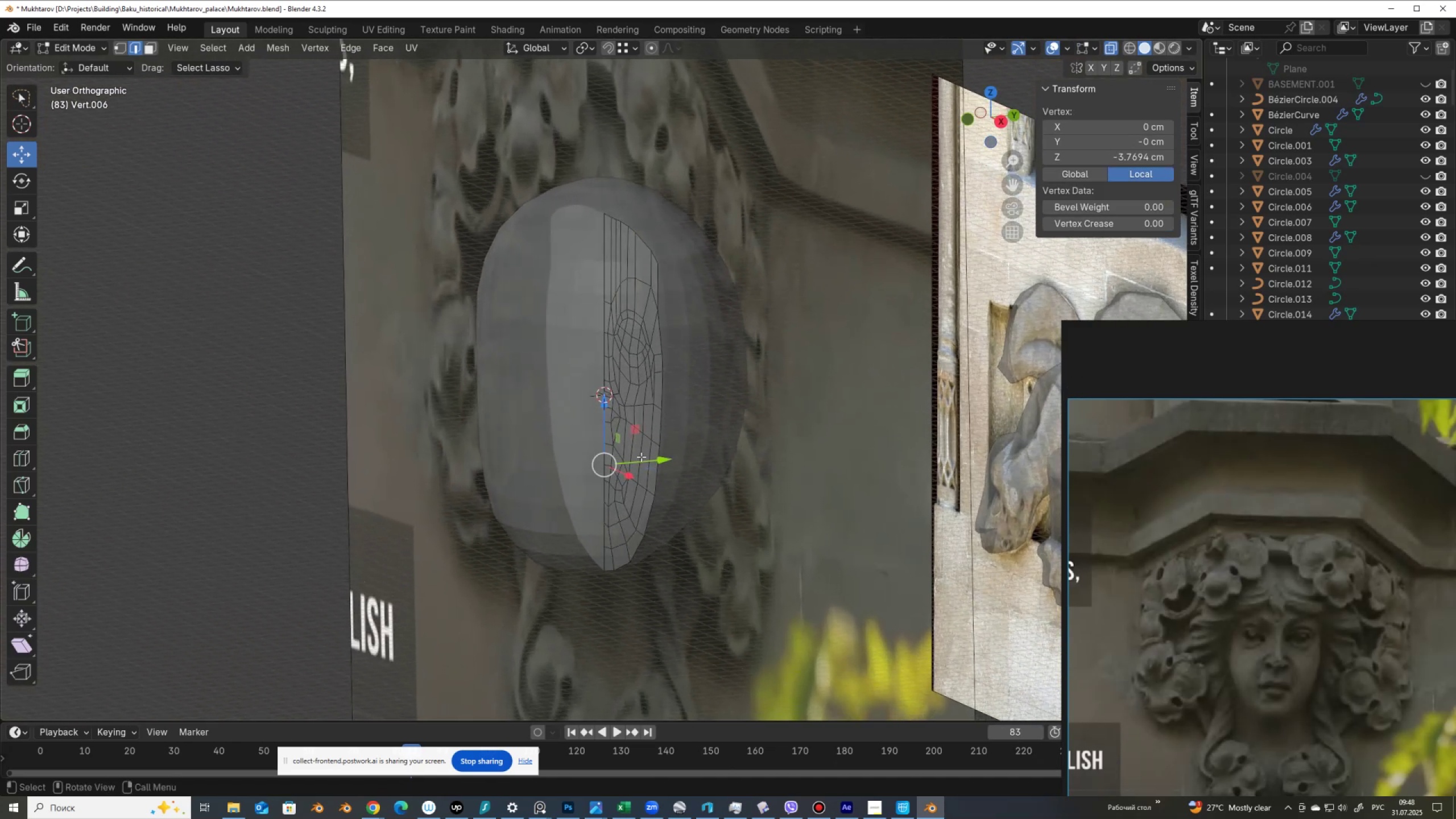 
key(Tab)
 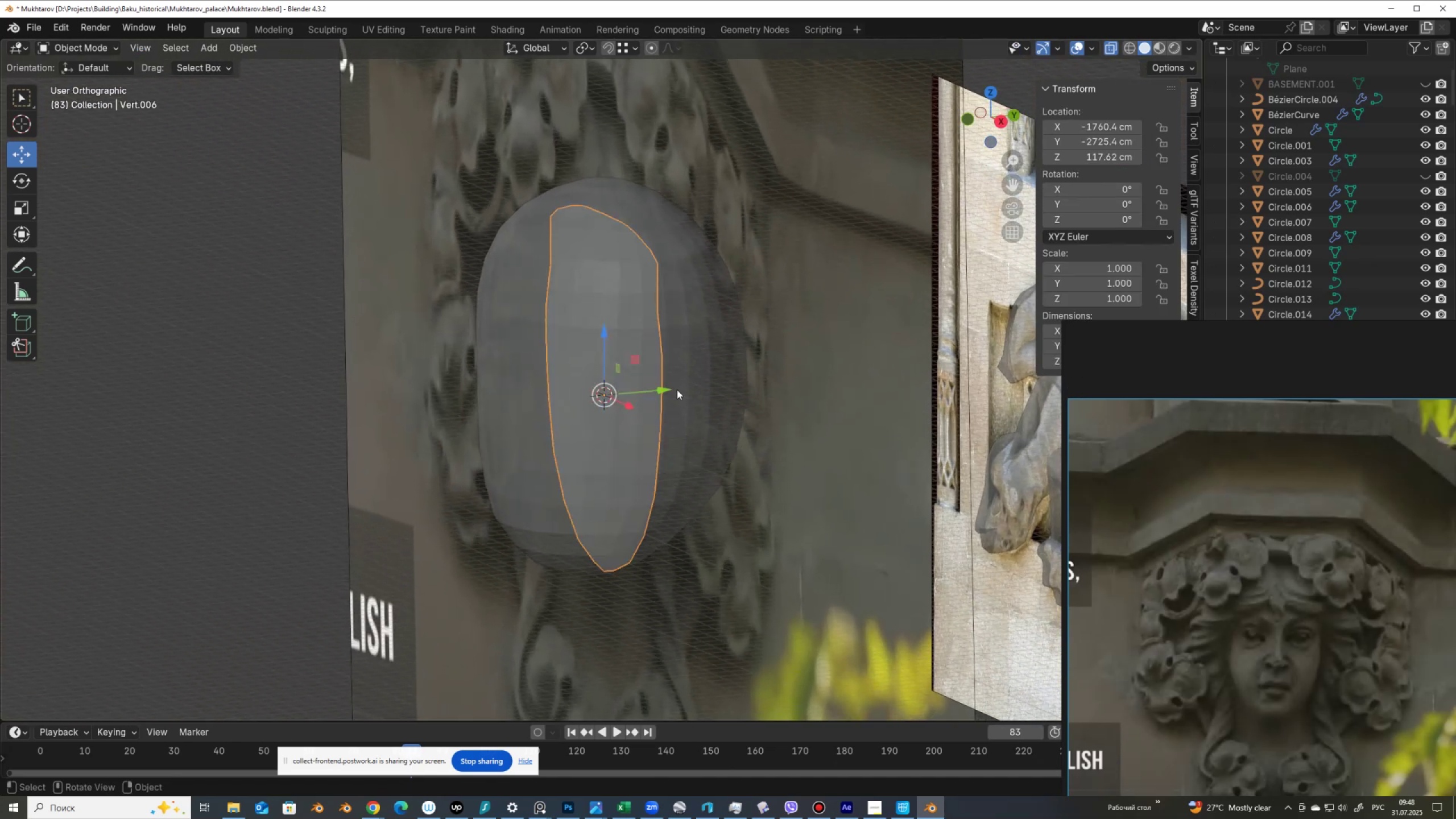 
left_click_drag(start_coordinate=[670, 387], to_coordinate=[546, 407])
 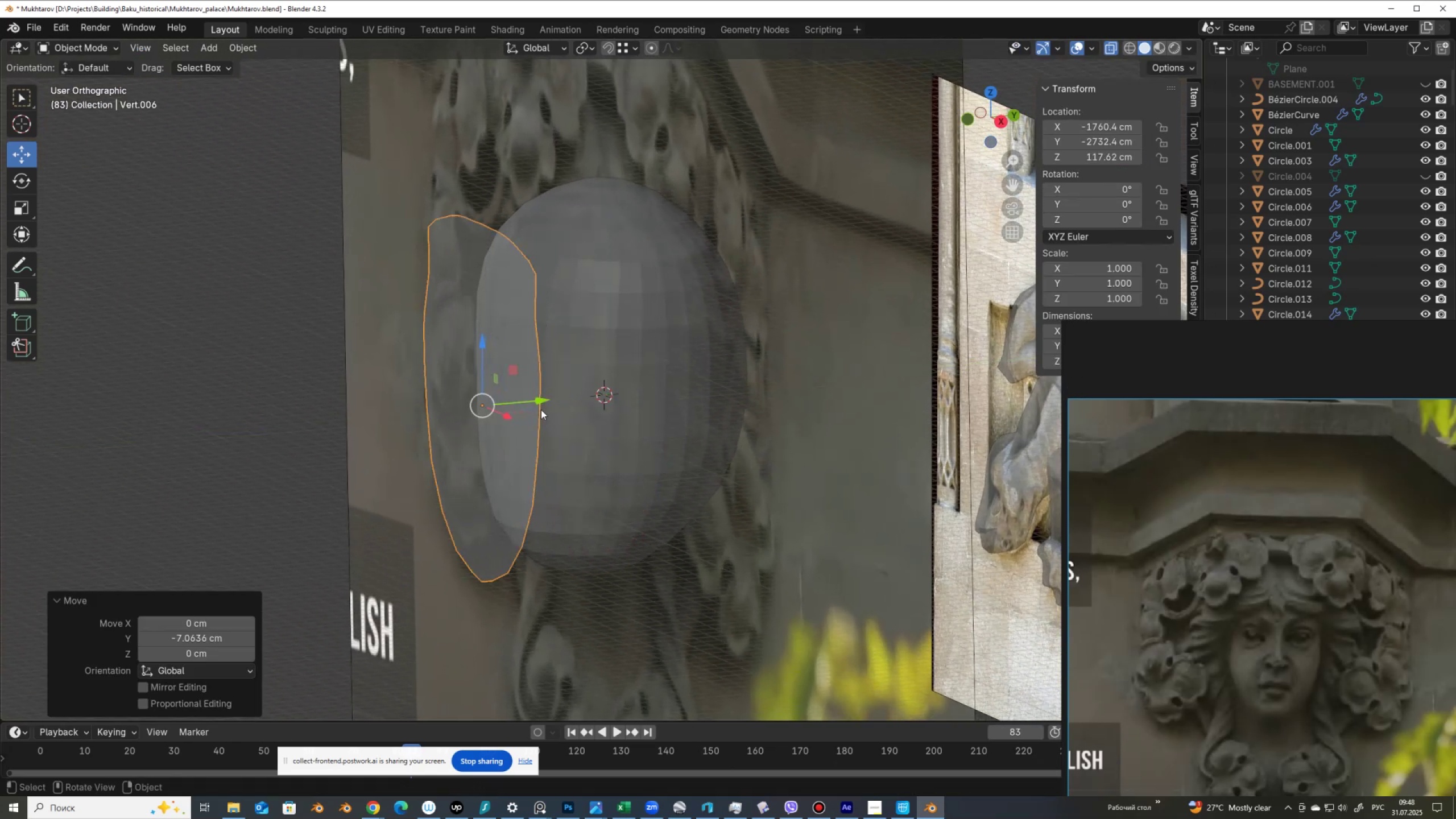 
scroll: coordinate [541, 410], scroll_direction: up, amount: 1.0
 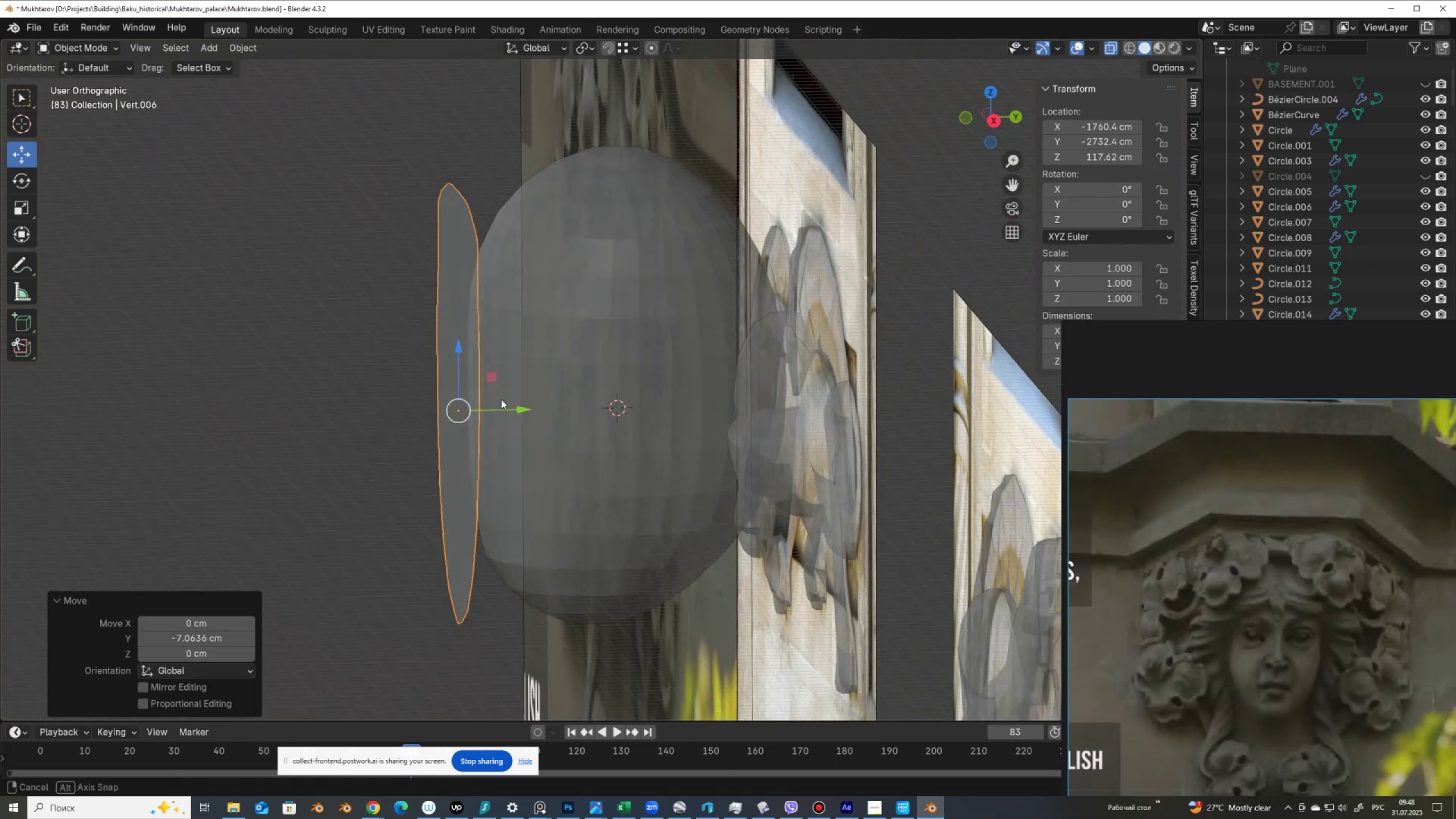 
hold_key(key=AltLeft, duration=0.5)
 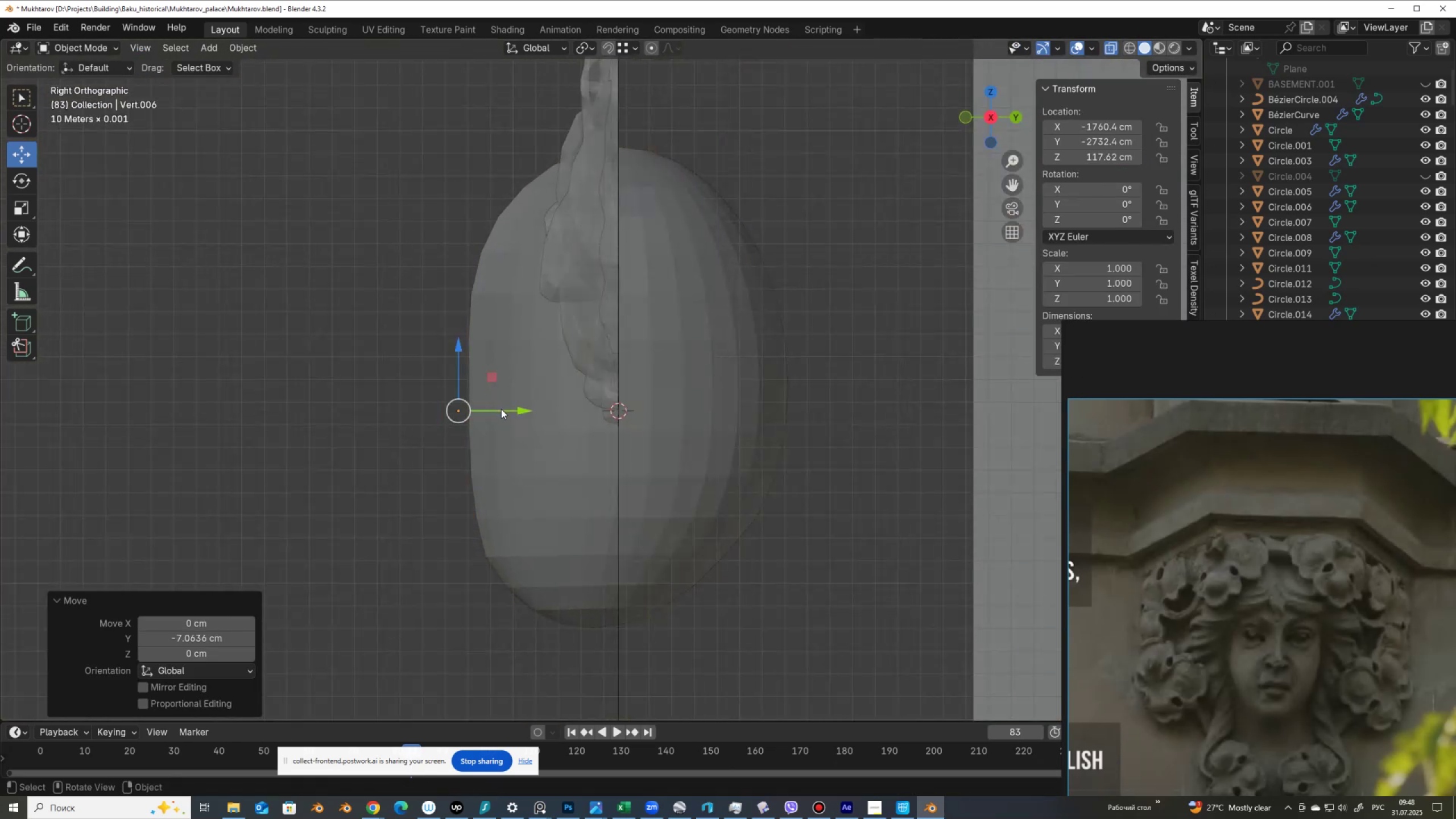 
left_click_drag(start_coordinate=[502, 410], to_coordinate=[512, 414])
 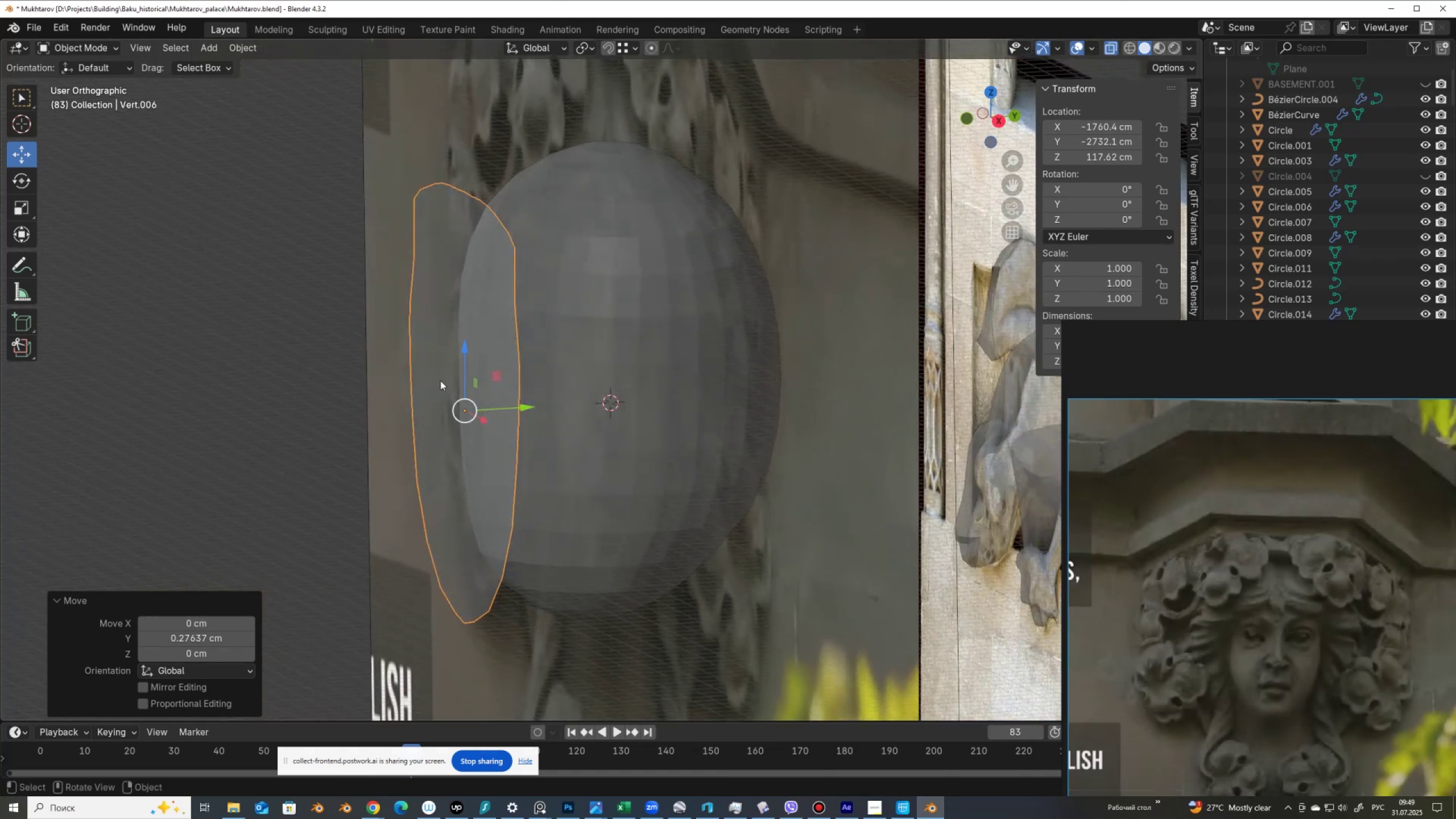 
hold_key(key=AltLeft, duration=0.4)
 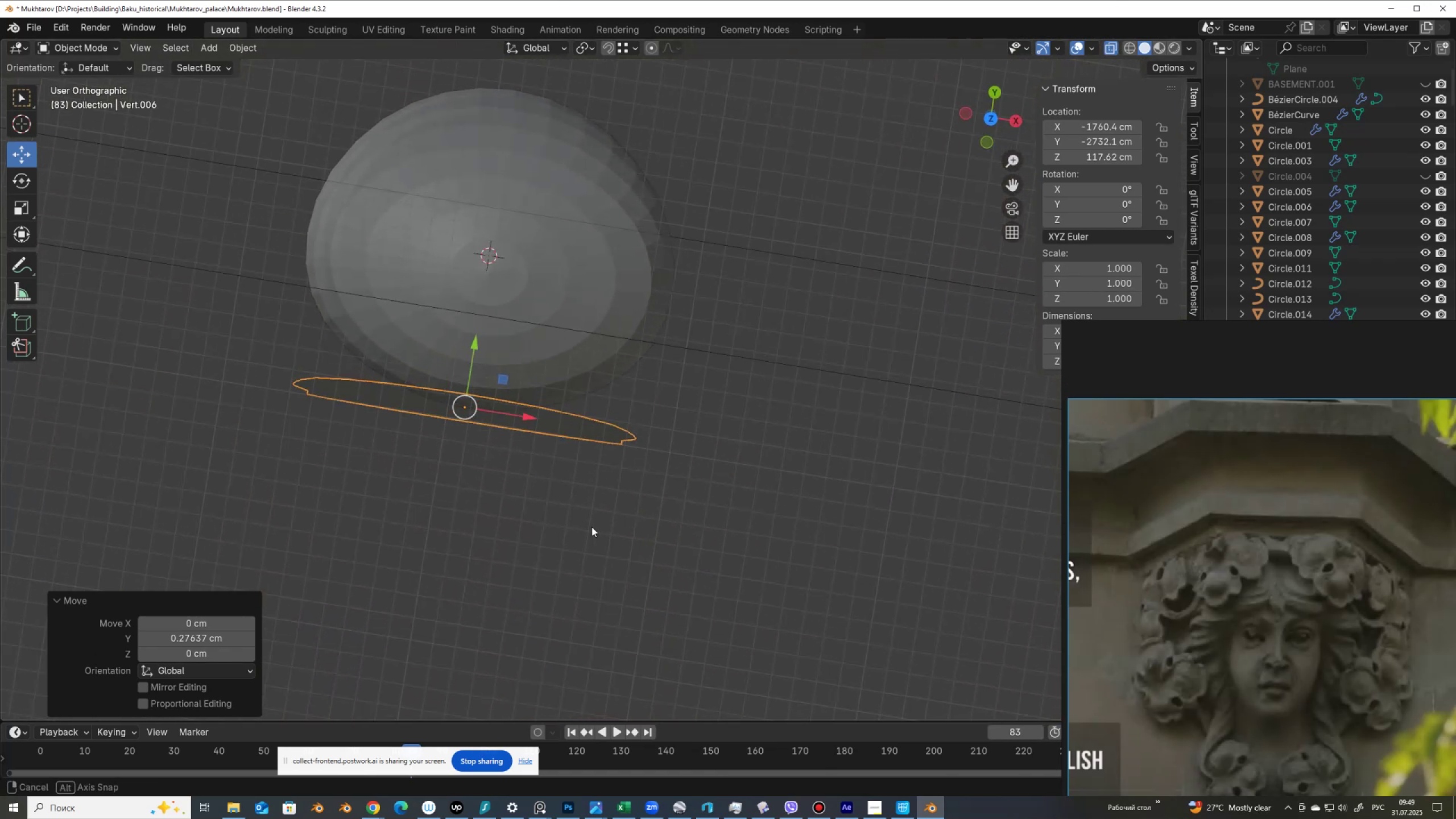 
hold_key(key=AltLeft, duration=0.74)
 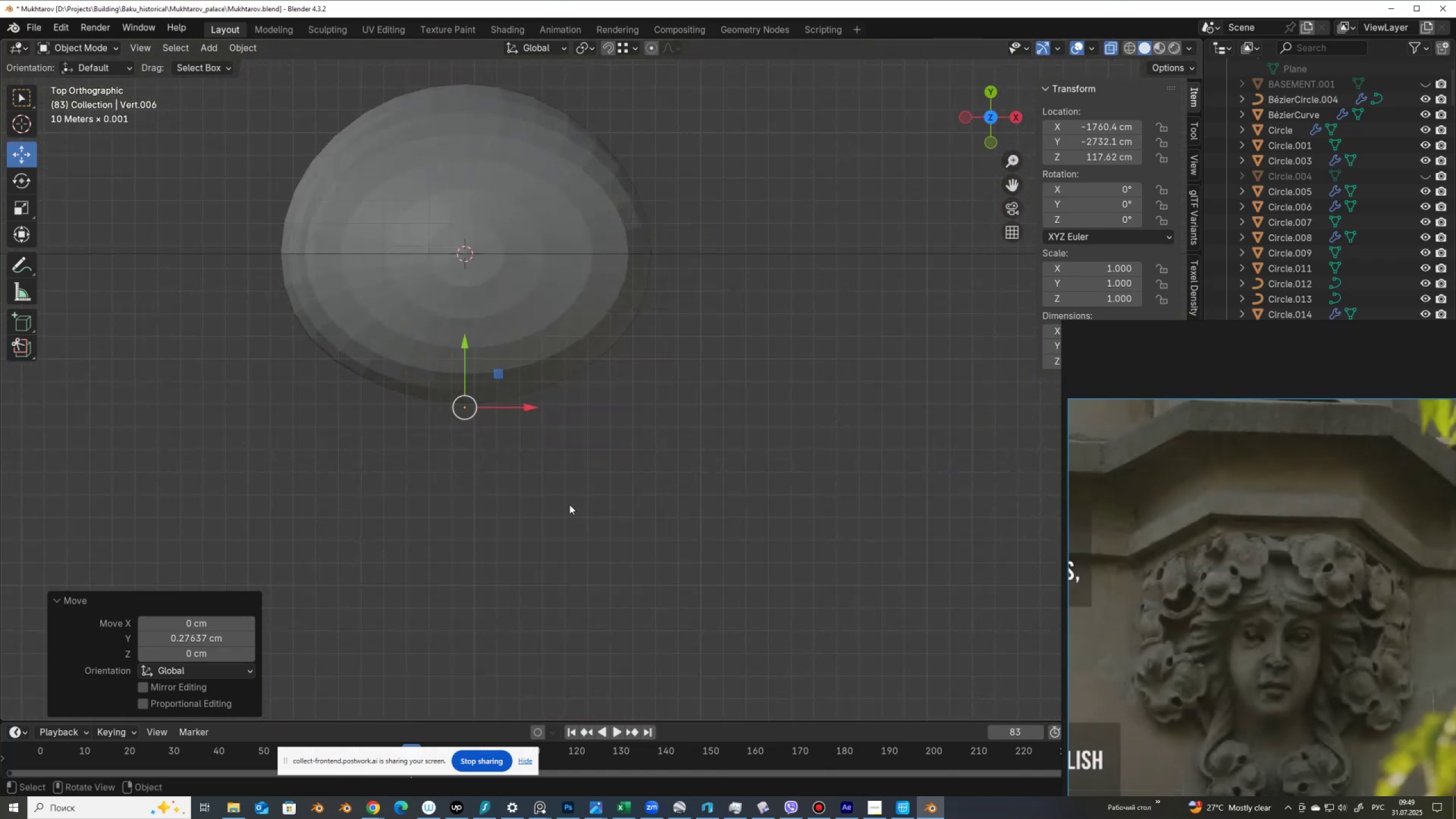 
key(Tab)
type(1a)
 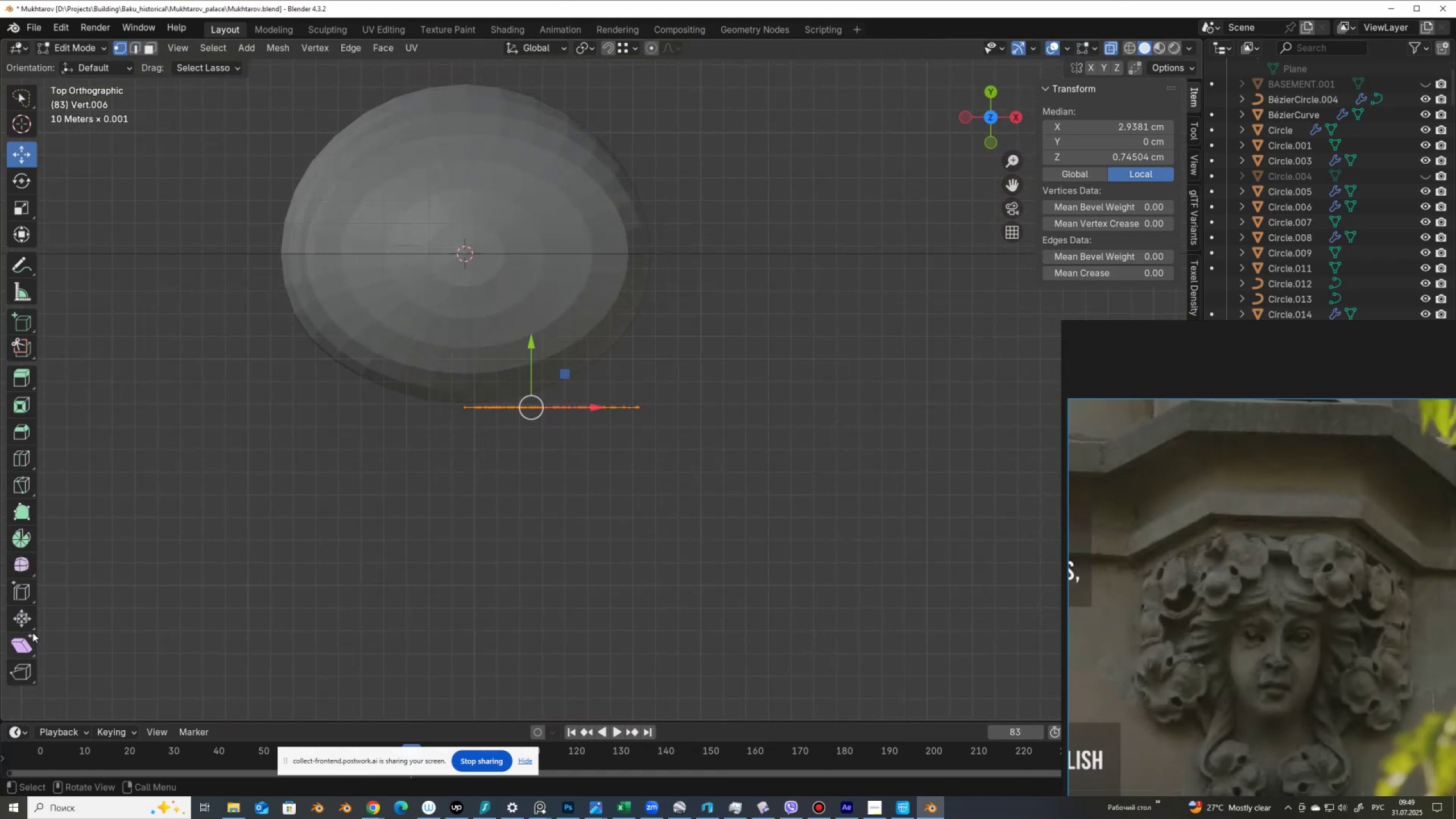 
left_click([29, 642])
 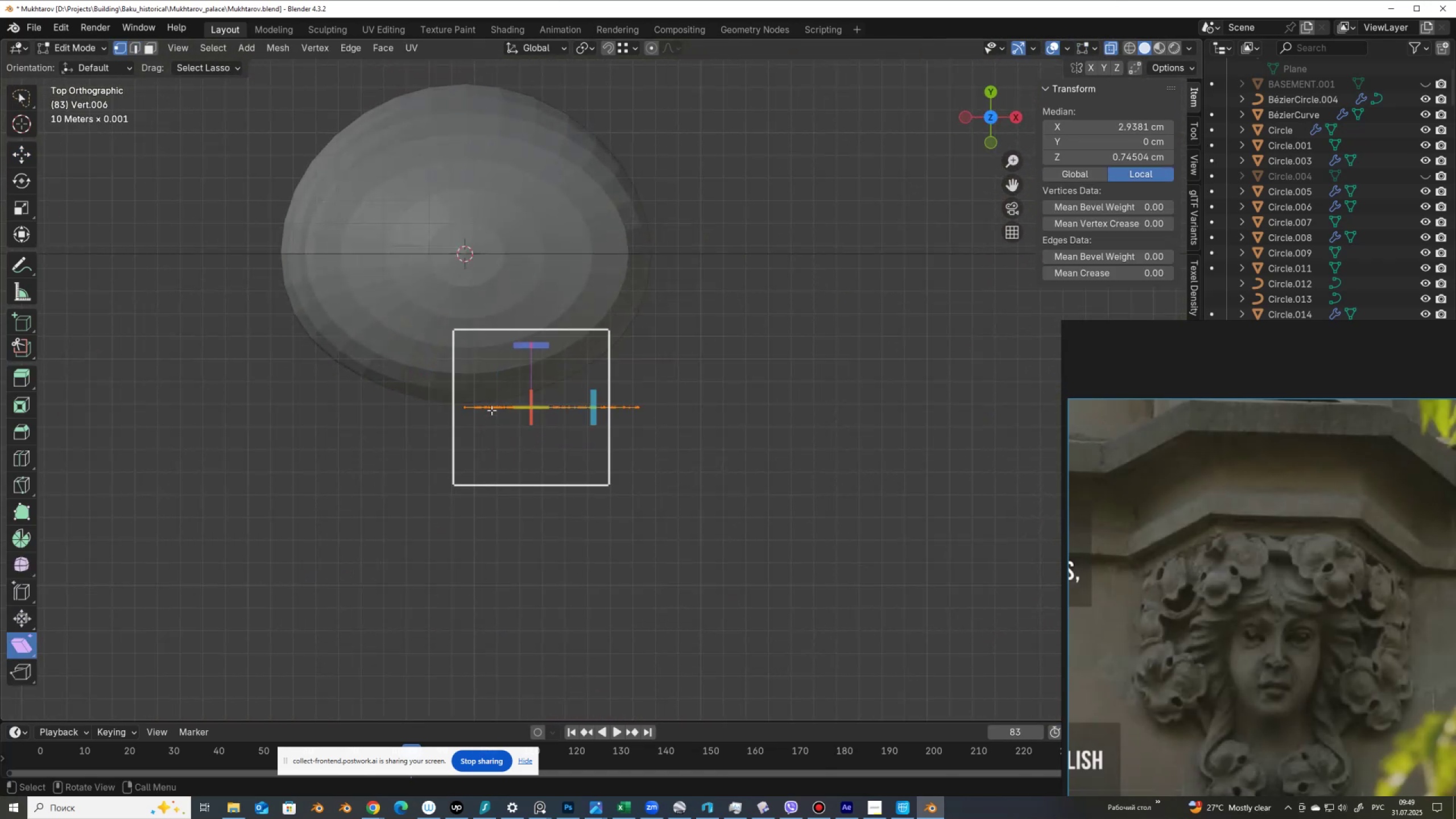 
hold_key(key=ShiftLeft, duration=1.36)
left_click([462, 408])
 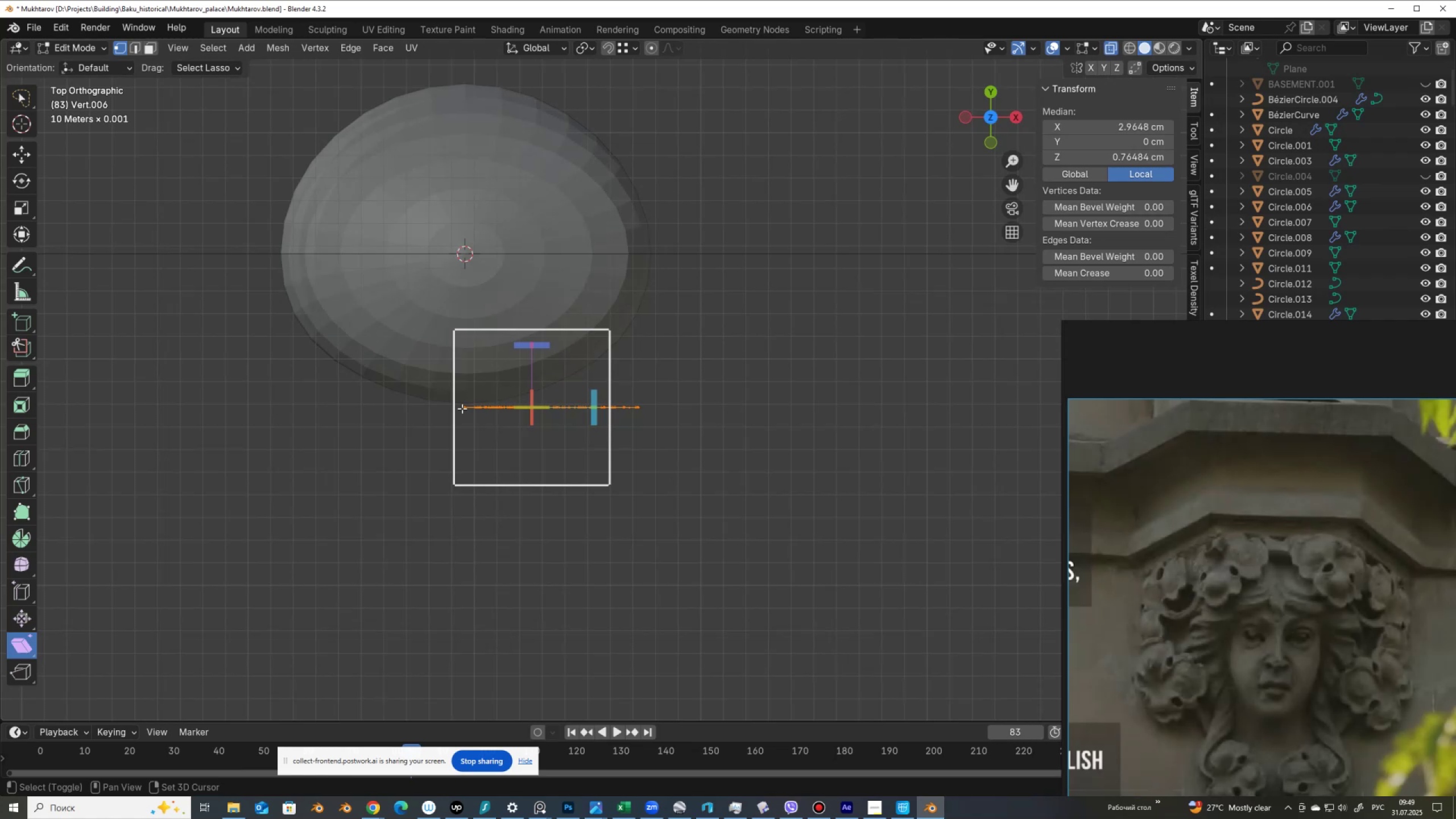 
left_click([462, 408])
 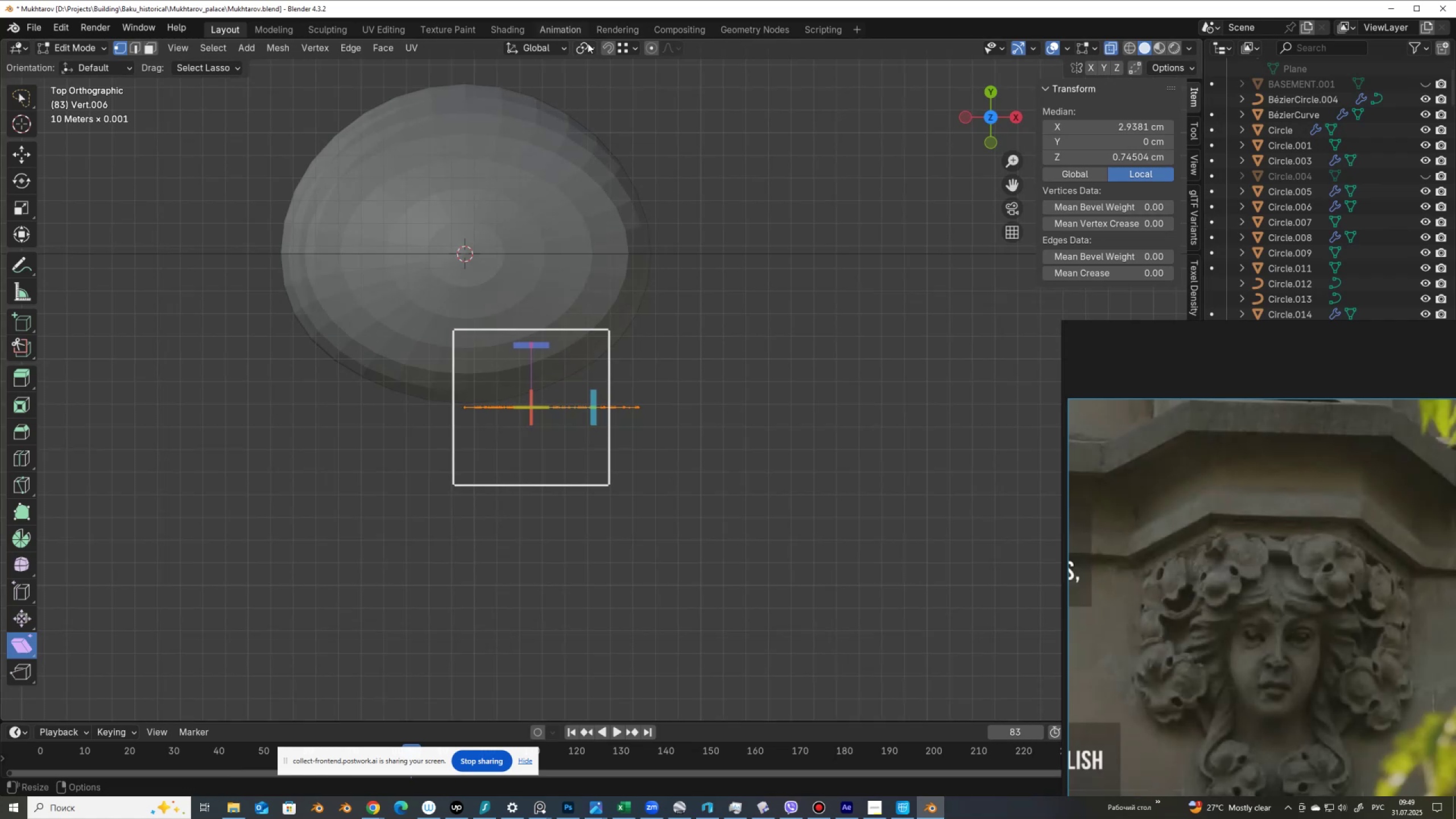 
left_click([586, 46])
 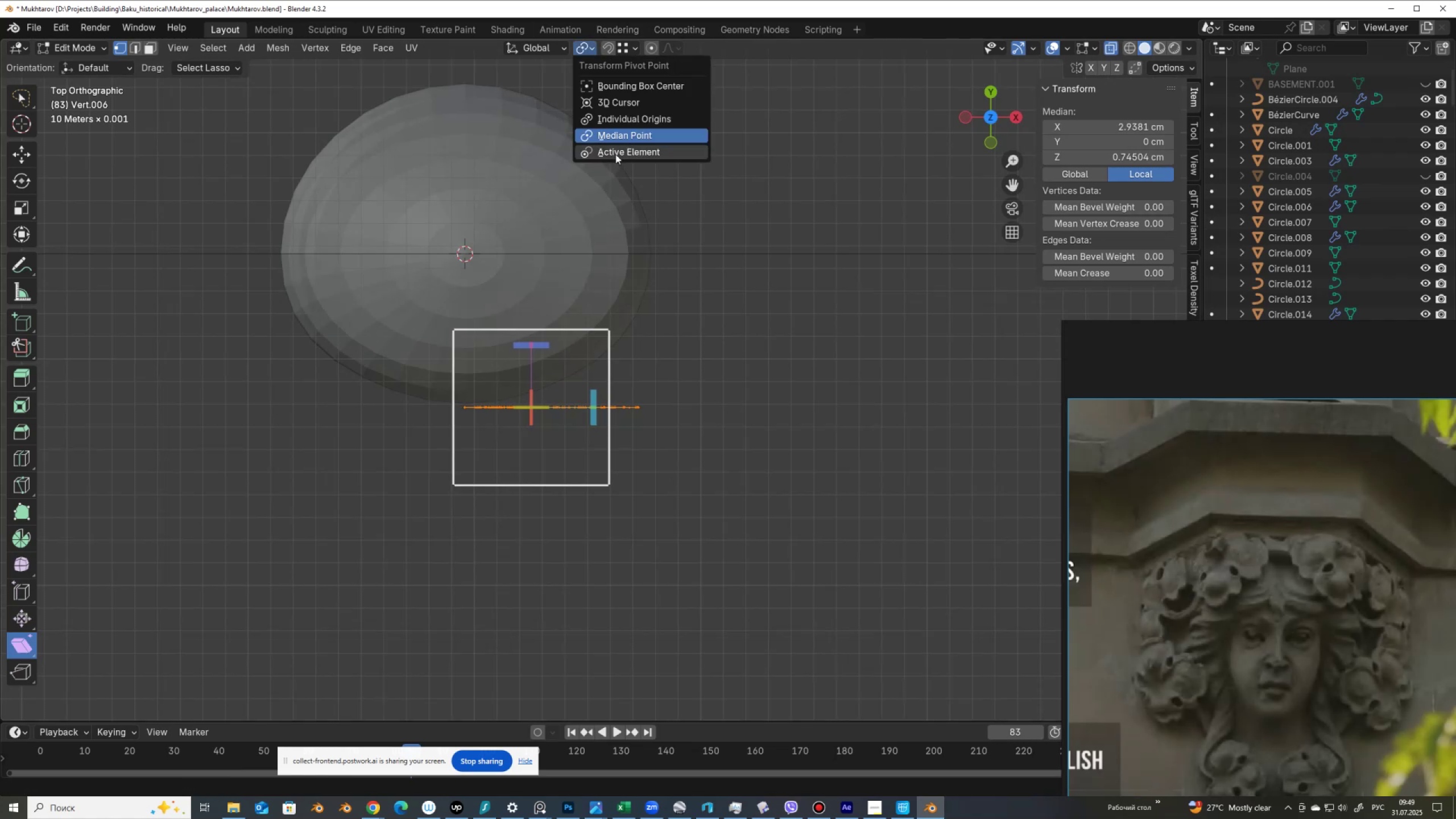 
left_click([615, 154])
 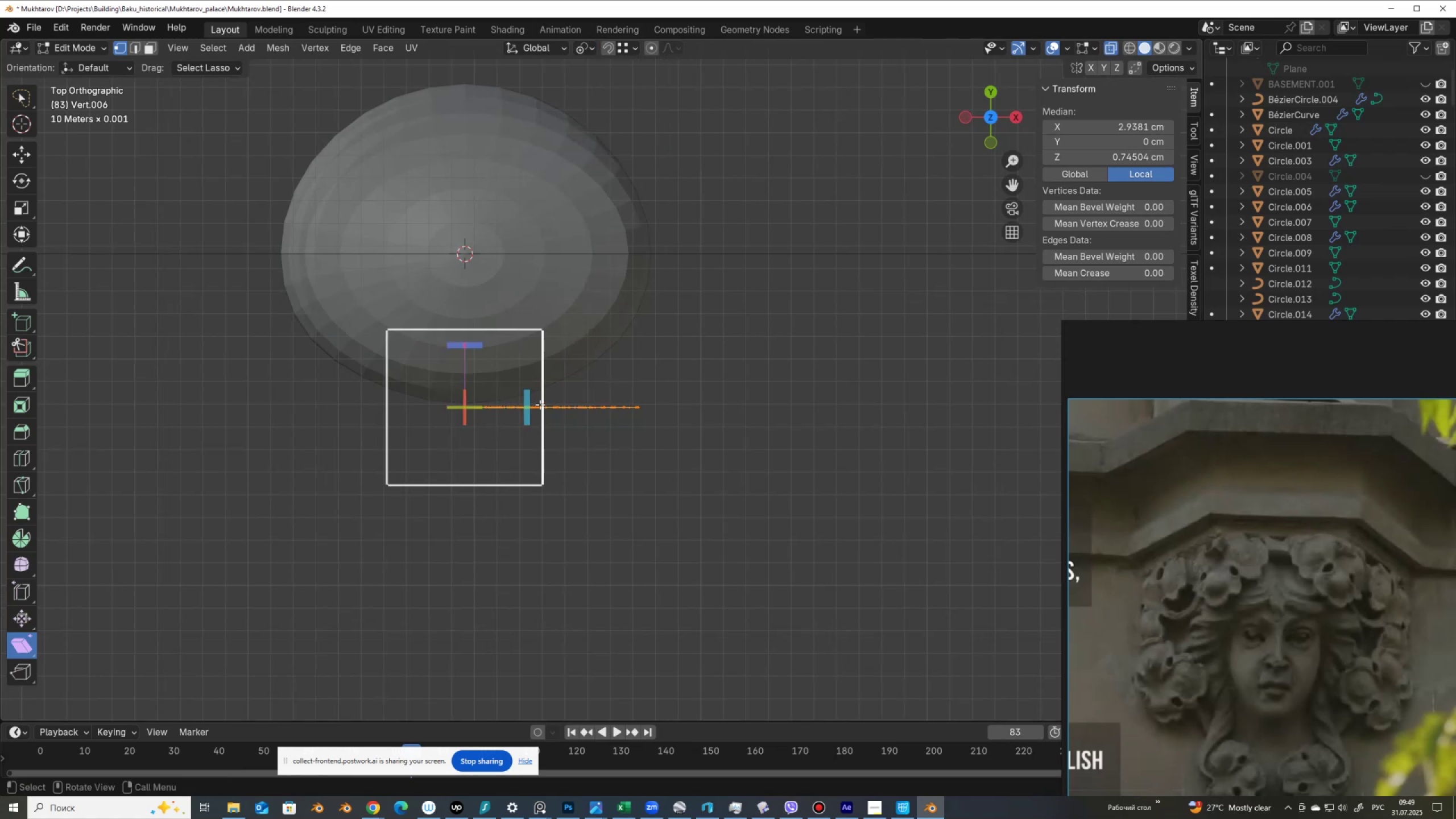 
left_click_drag(start_coordinate=[534, 402], to_coordinate=[498, 347])
 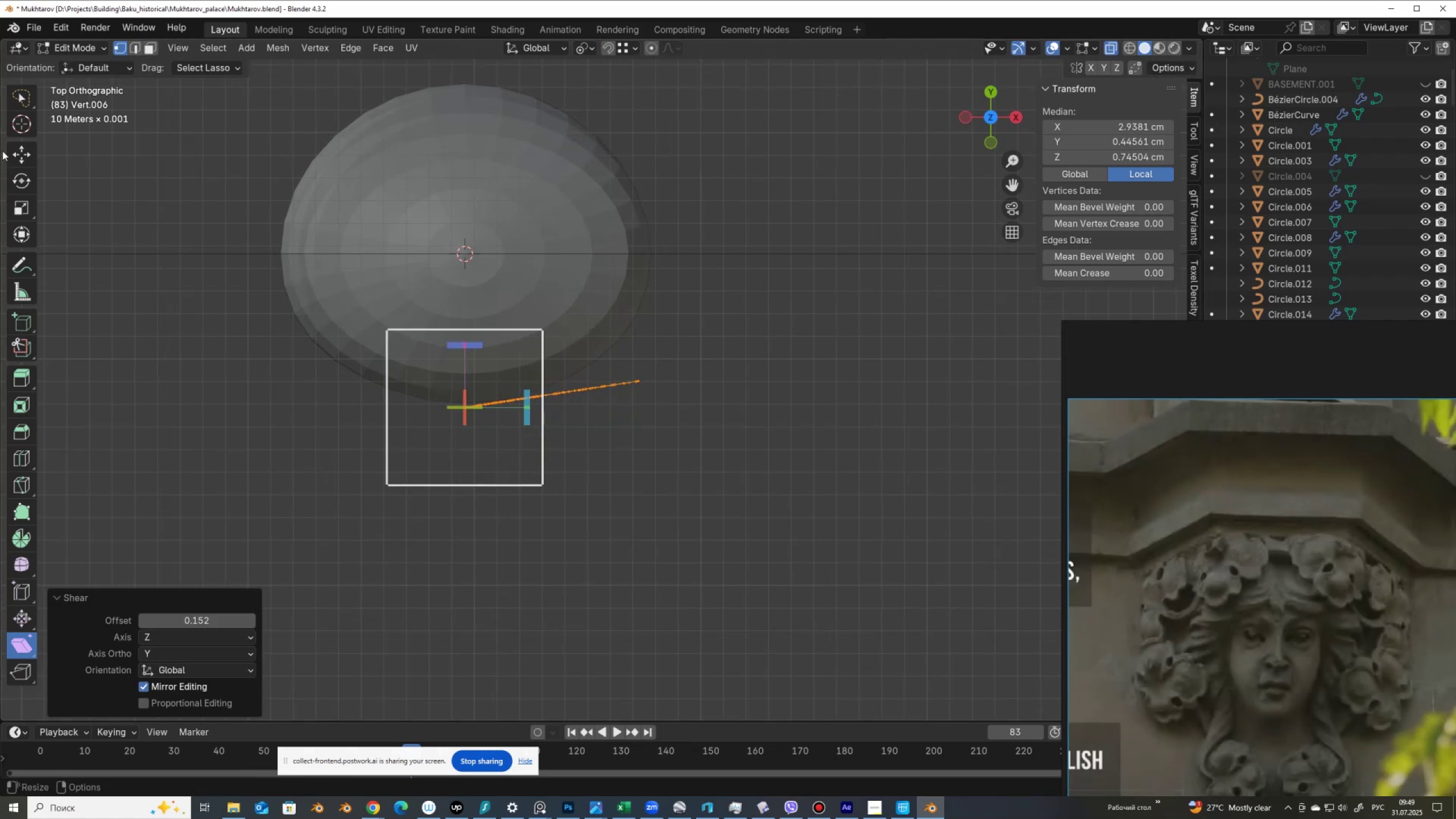 
left_click([20, 150])
 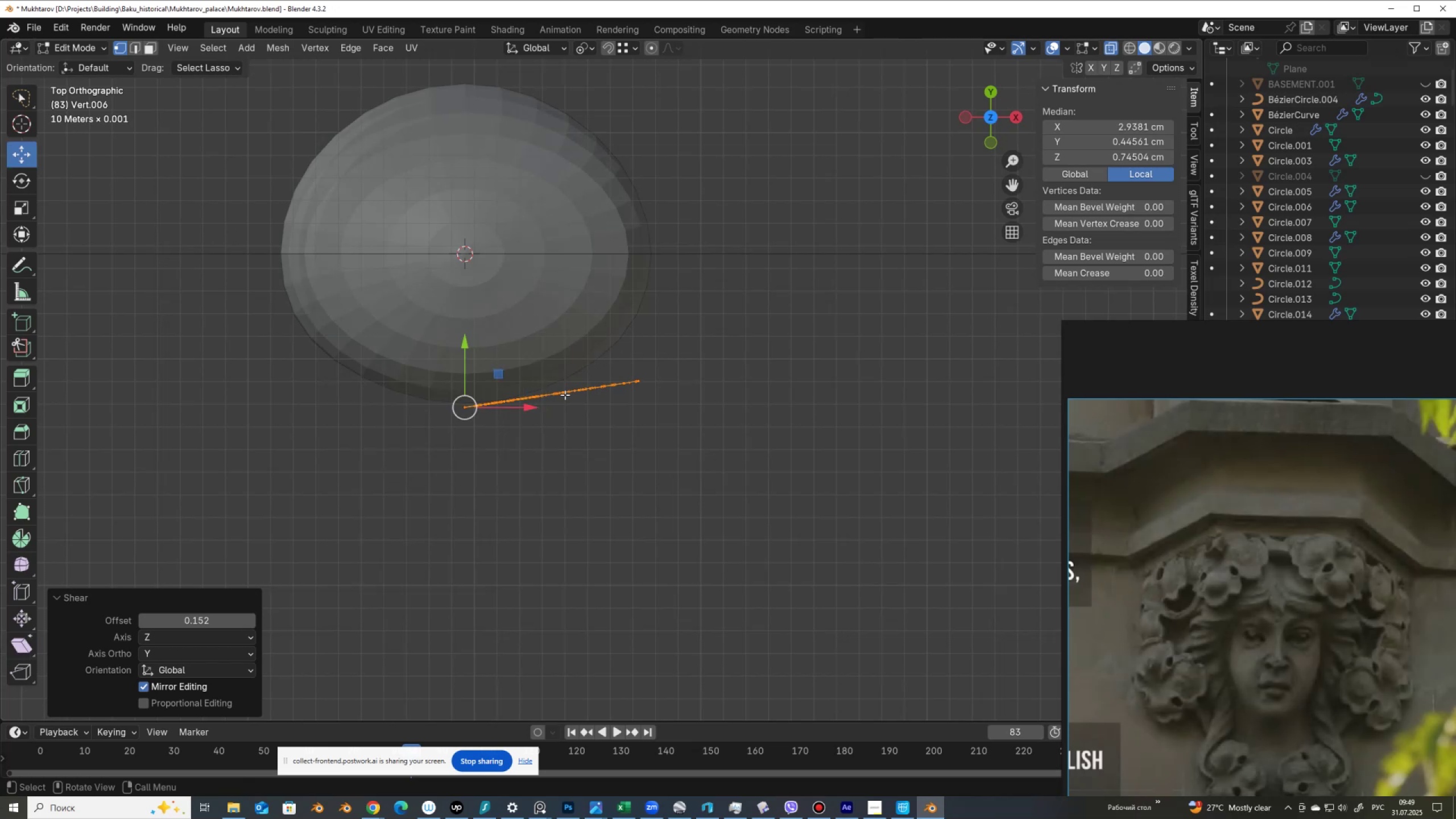 
hold_key(key=ShiftLeft, duration=0.94)
right_click([464, 409])
 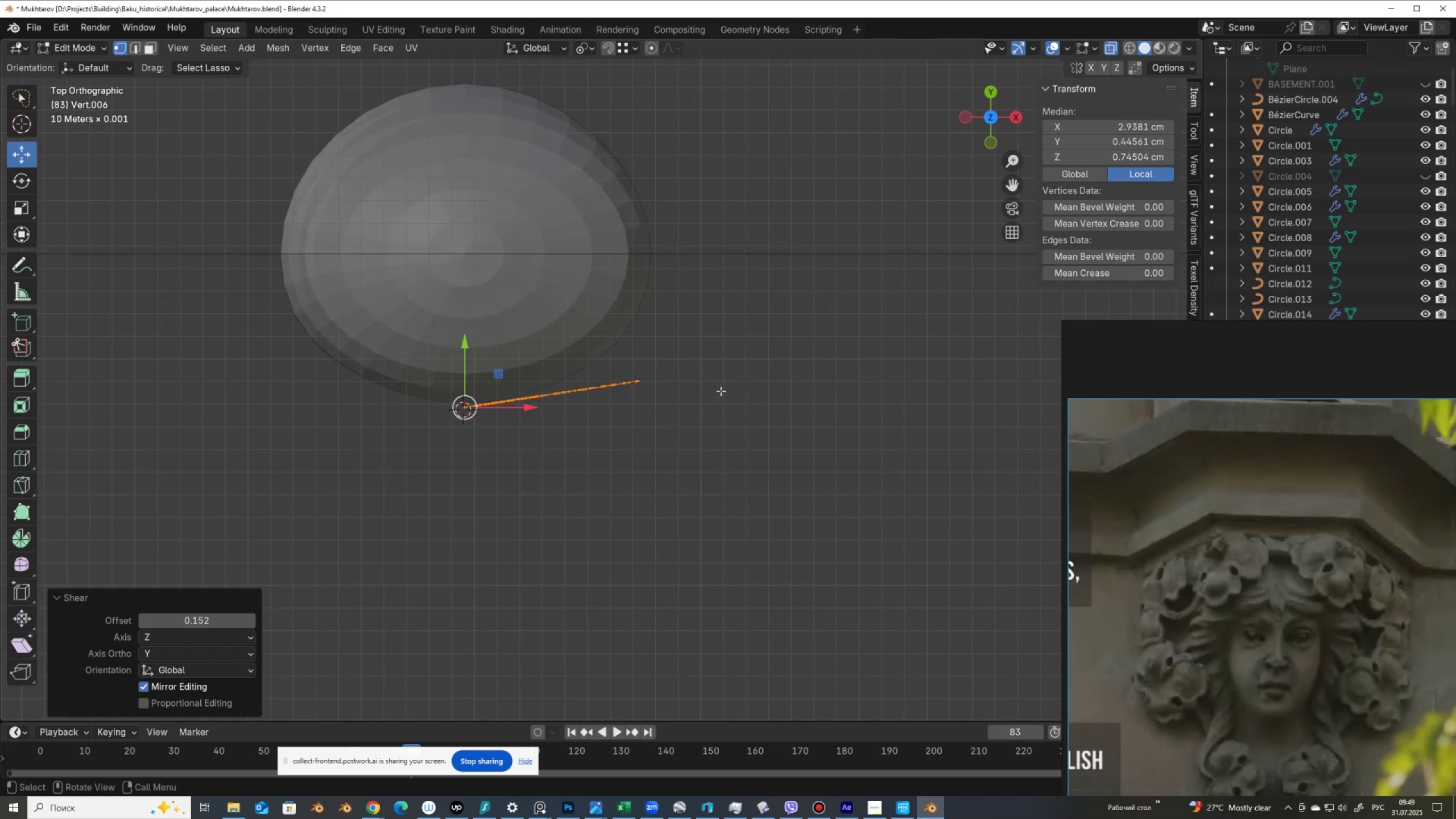 
hold_key(key=ShiftLeft, duration=0.56)
 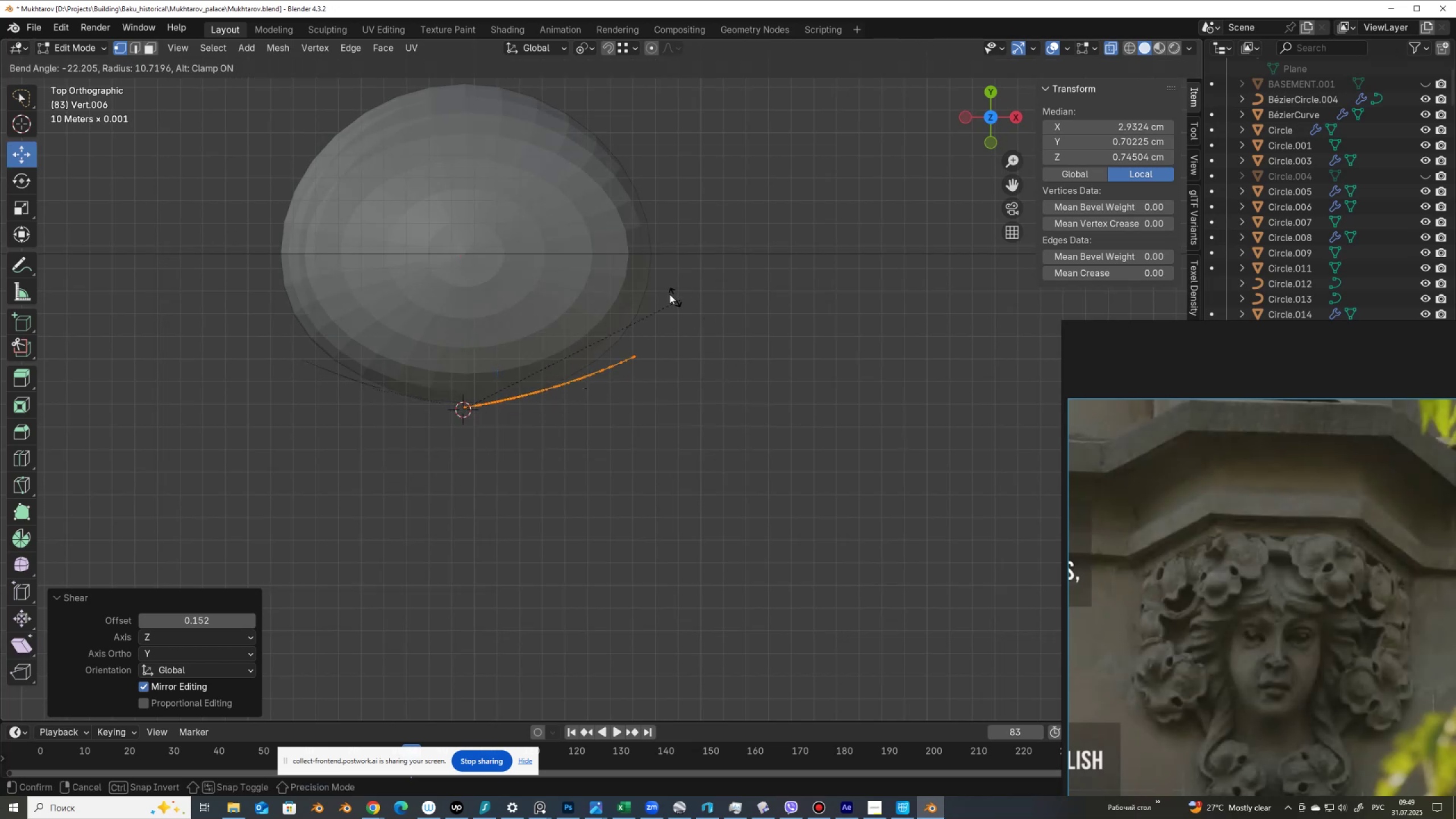 
key(W)
 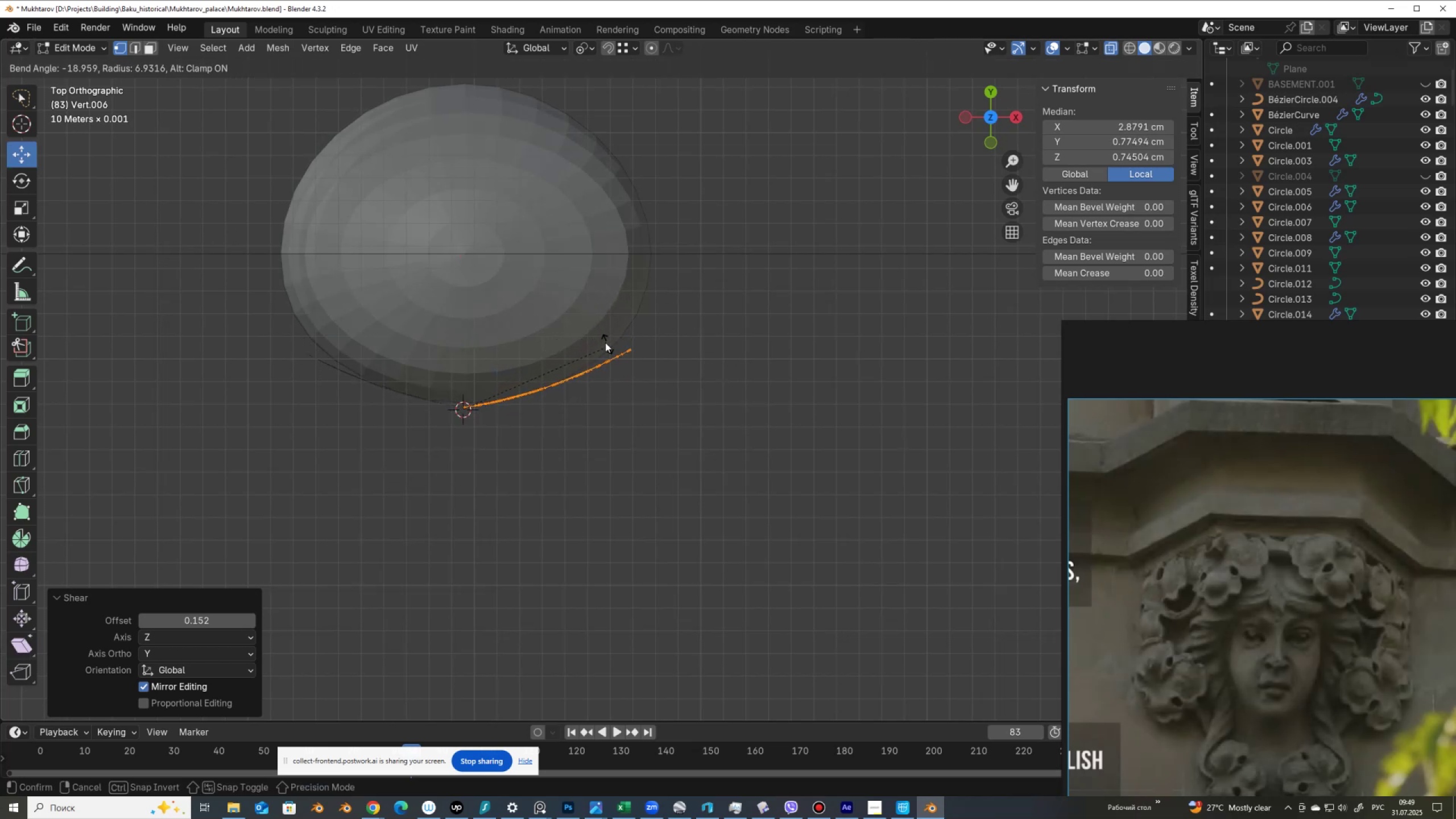 
left_click([600, 337])
 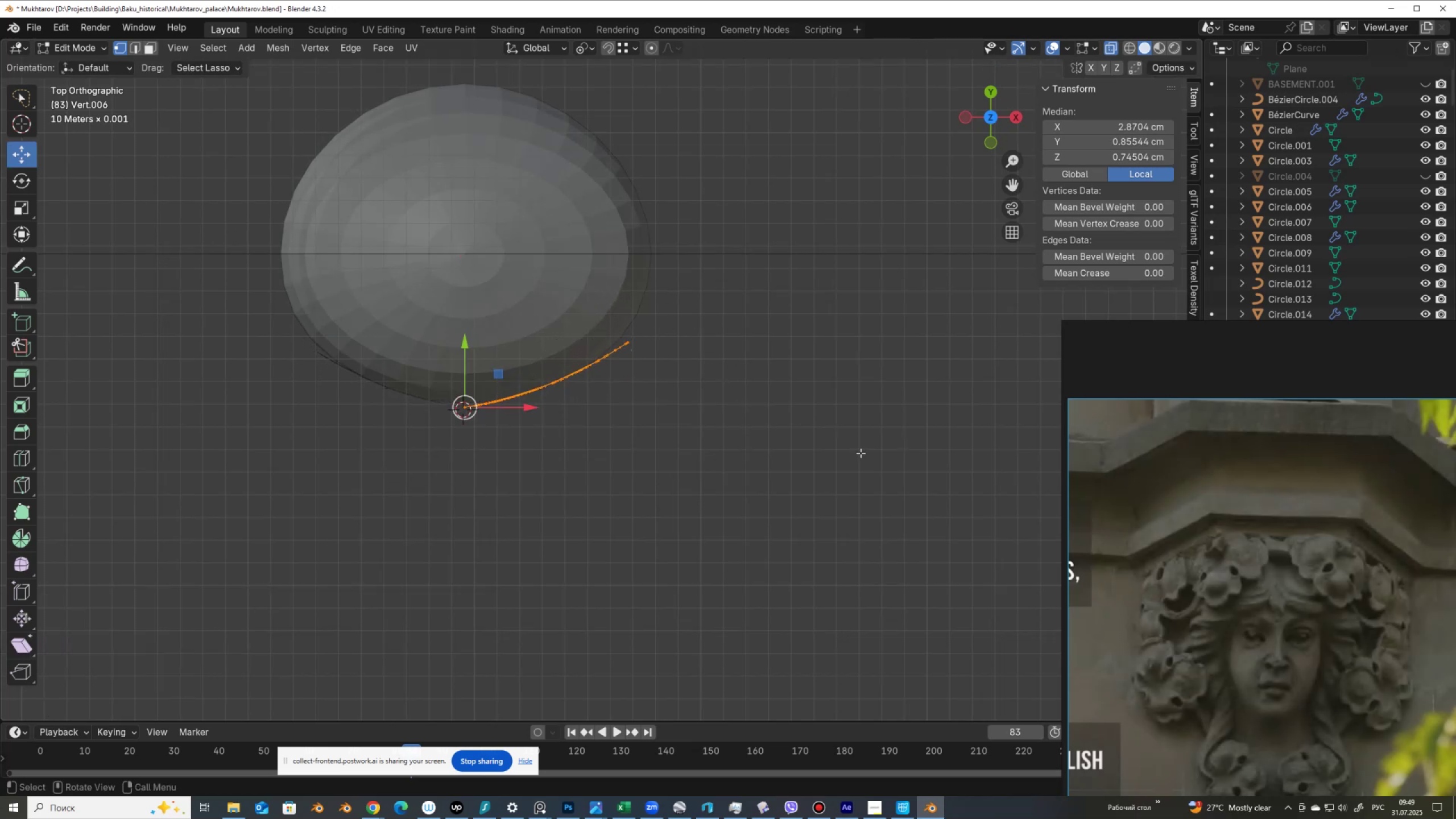 
key(Control+Z)
 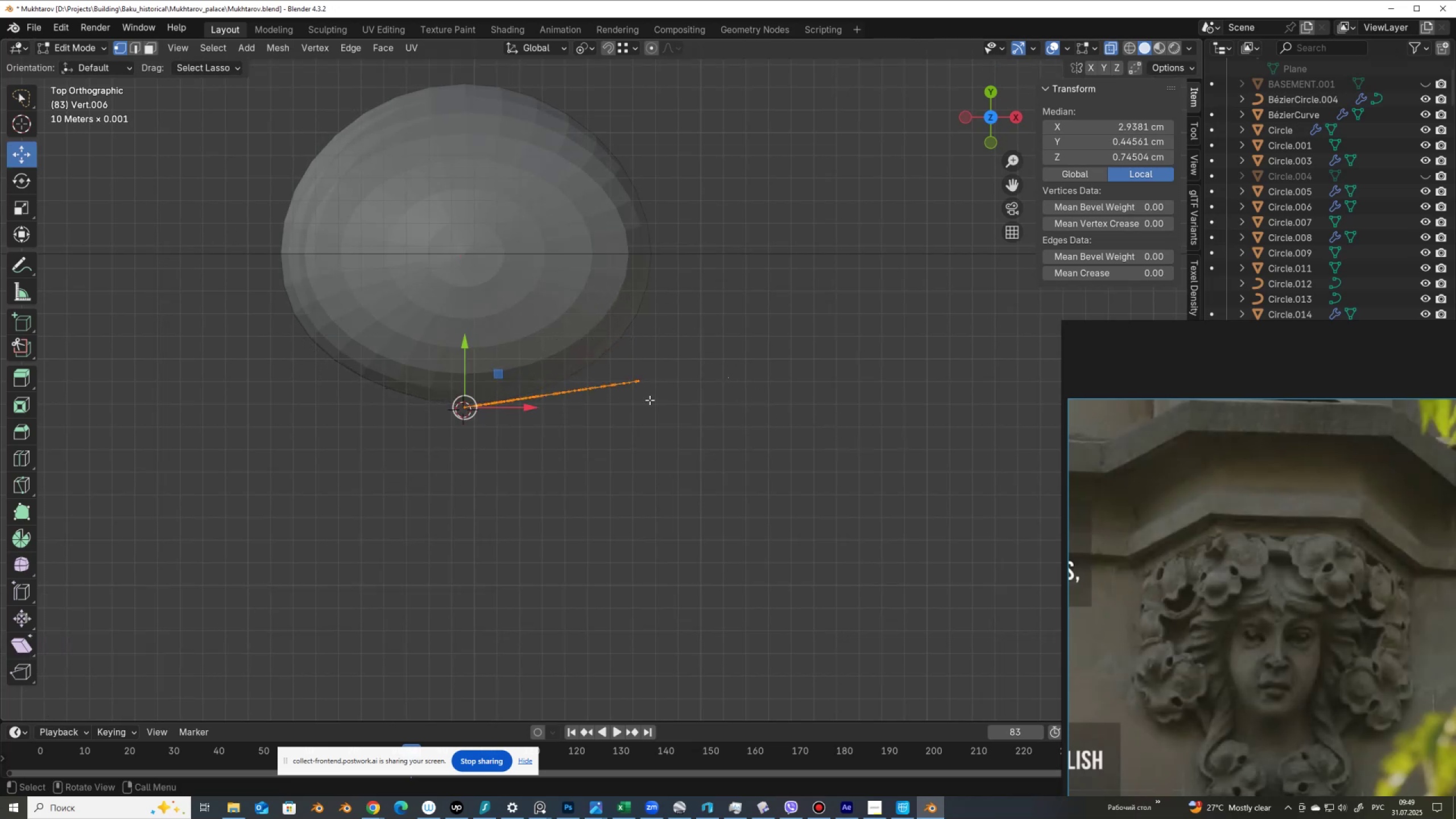 
key(Shift+W)
 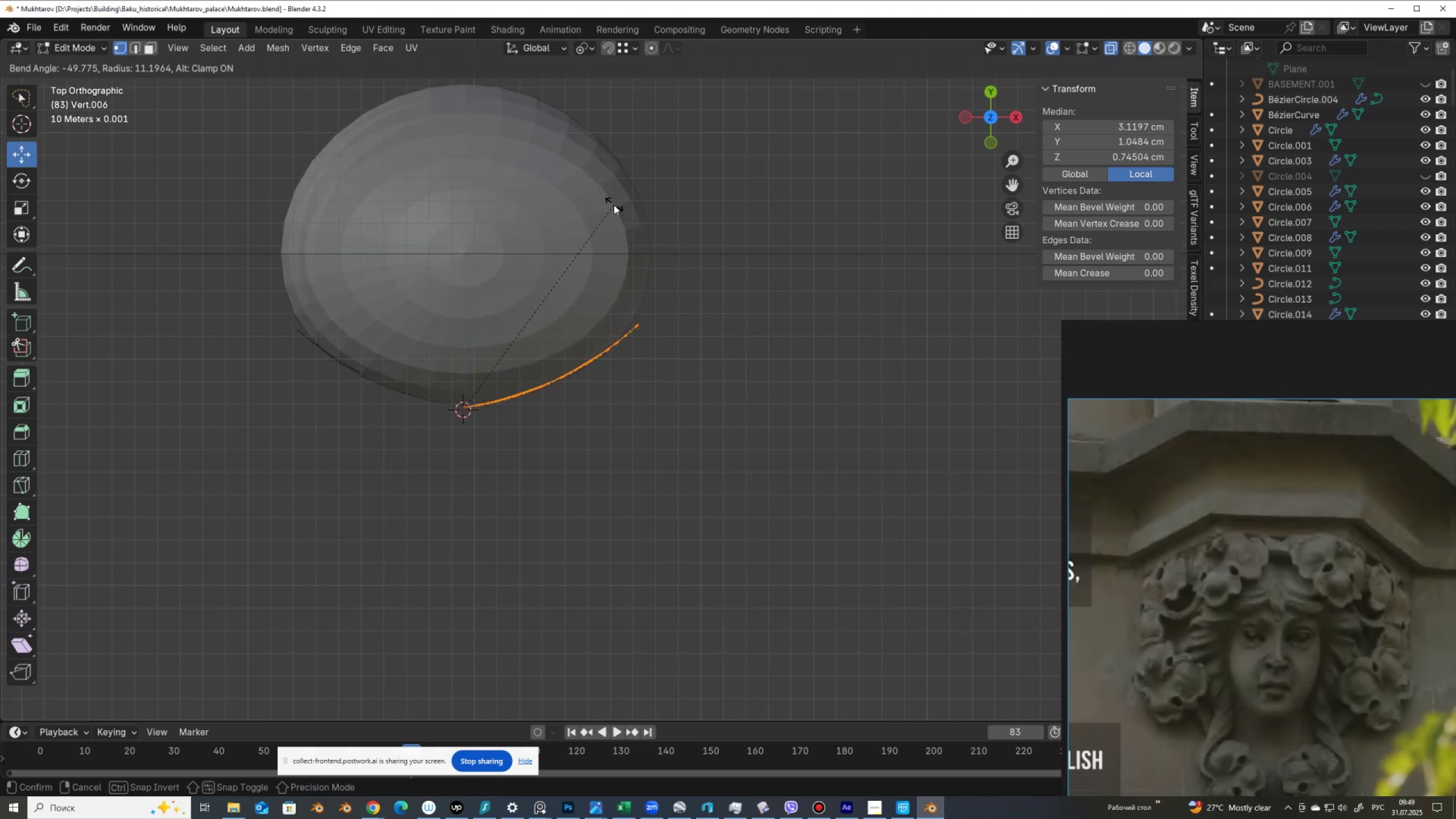 
left_click([614, 213])
 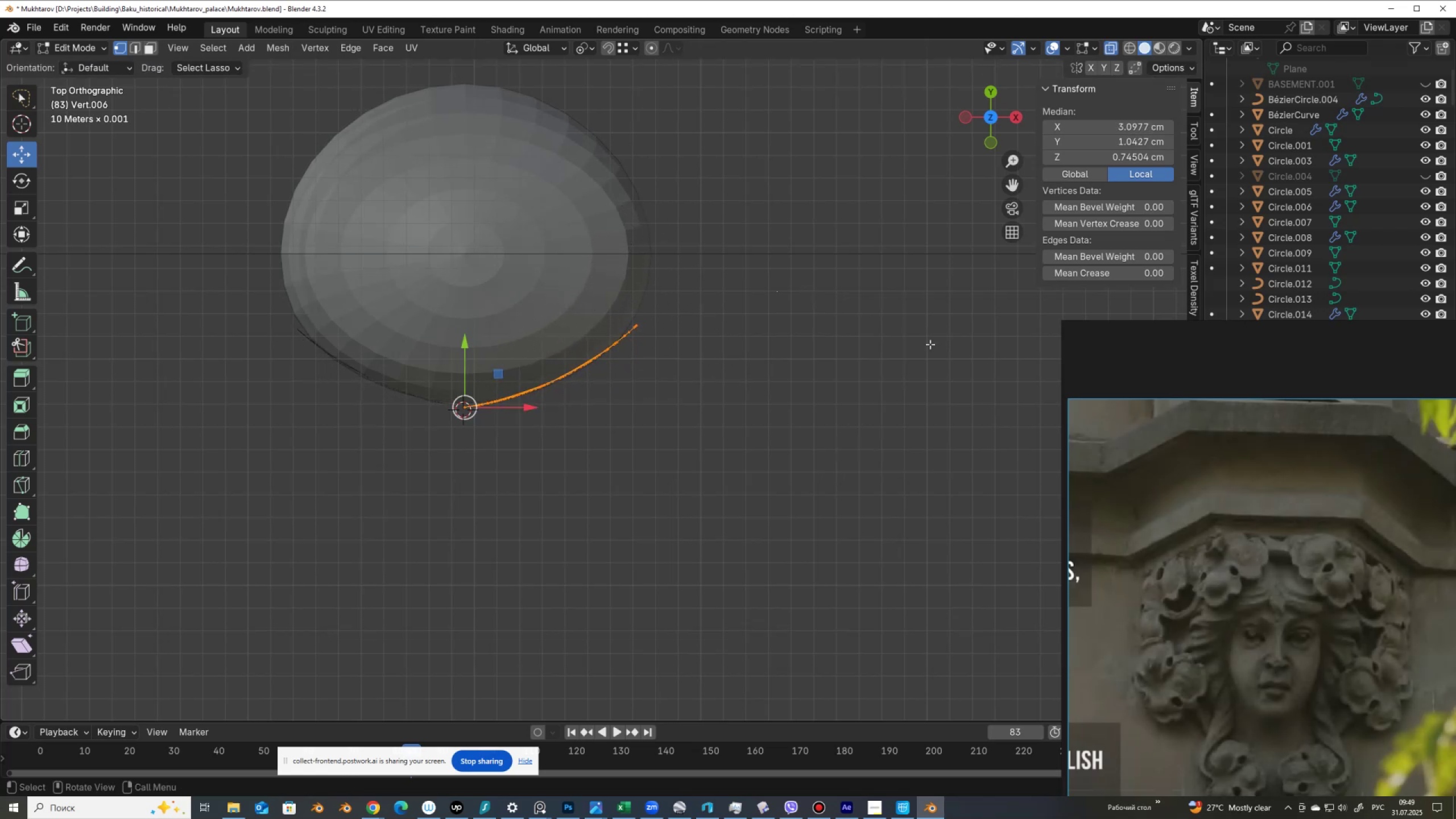 
hold_key(key=ControlLeft, duration=0.55)
 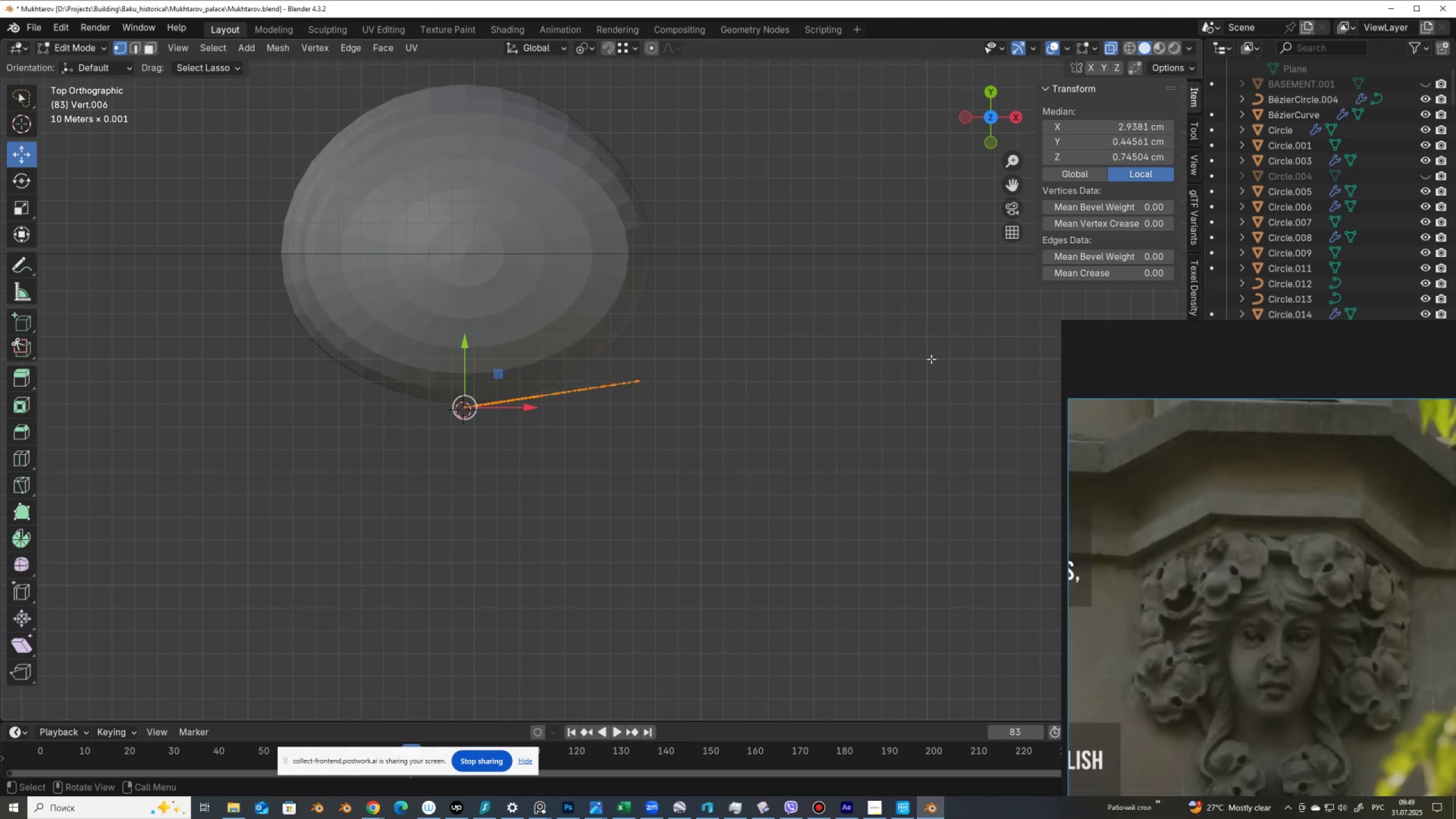 
key(Control+ControlLeft)
 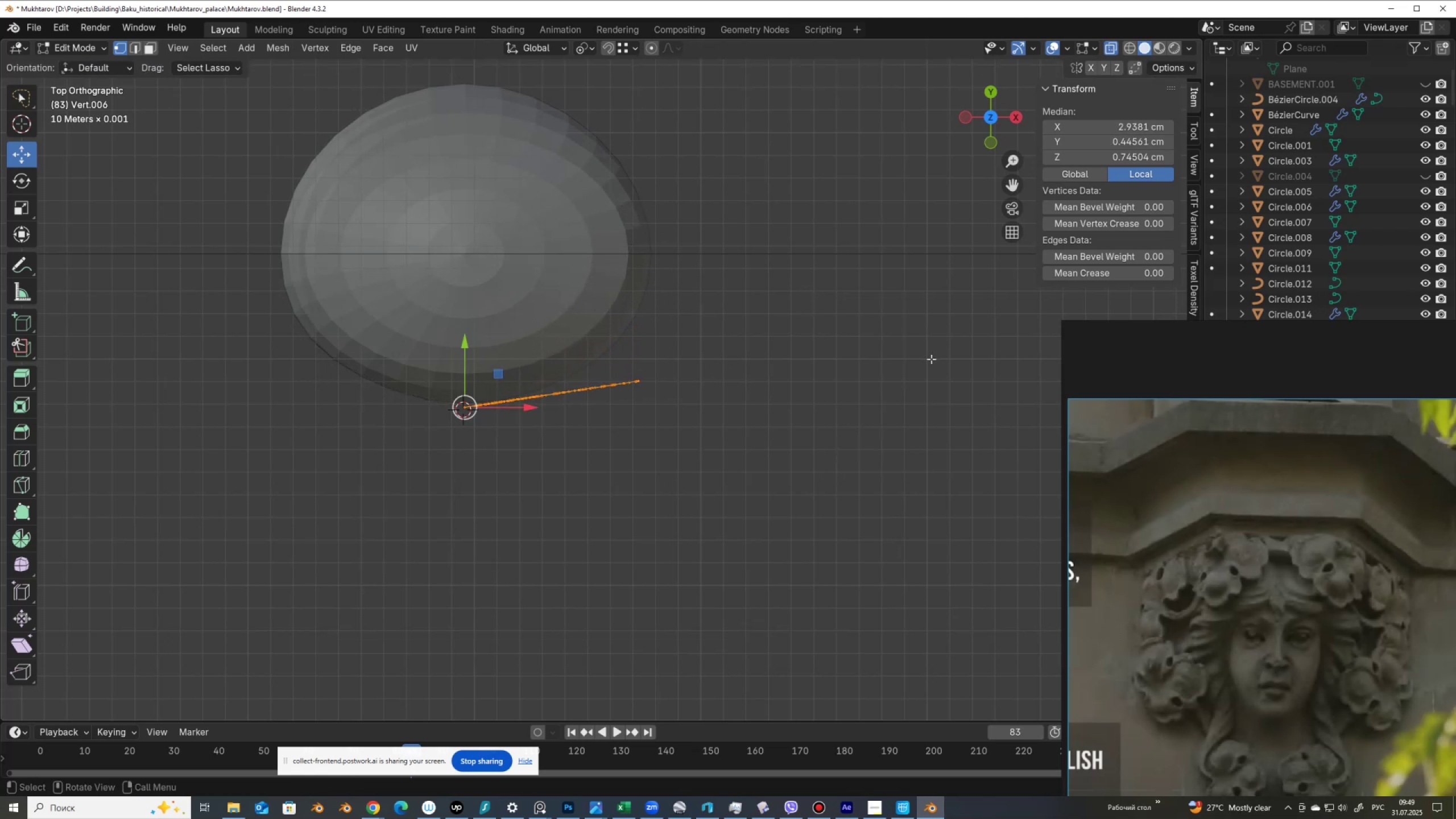 
key(Control+Shift+ShiftLeft)
 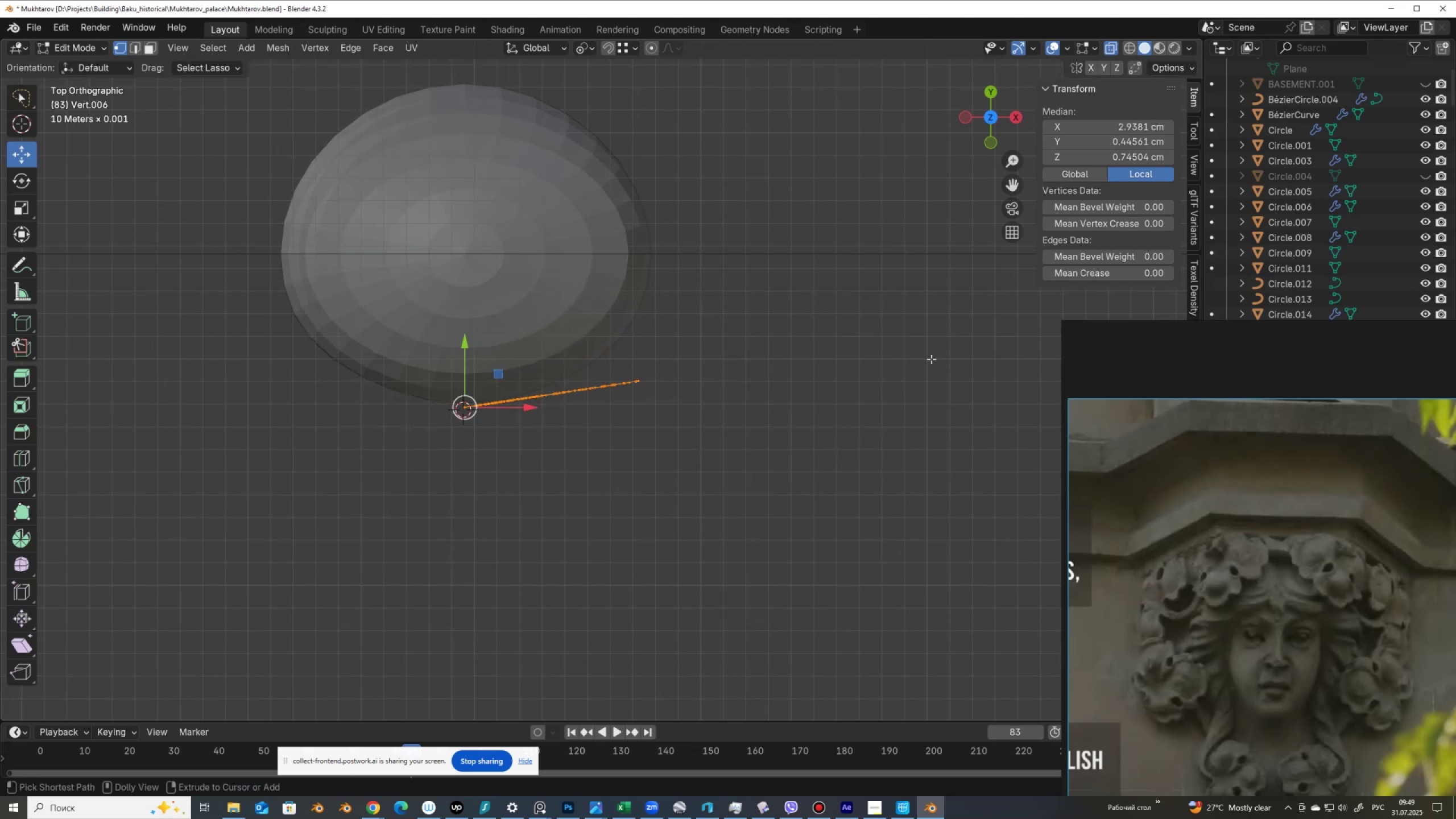 
key(Control+Shift+Z)
 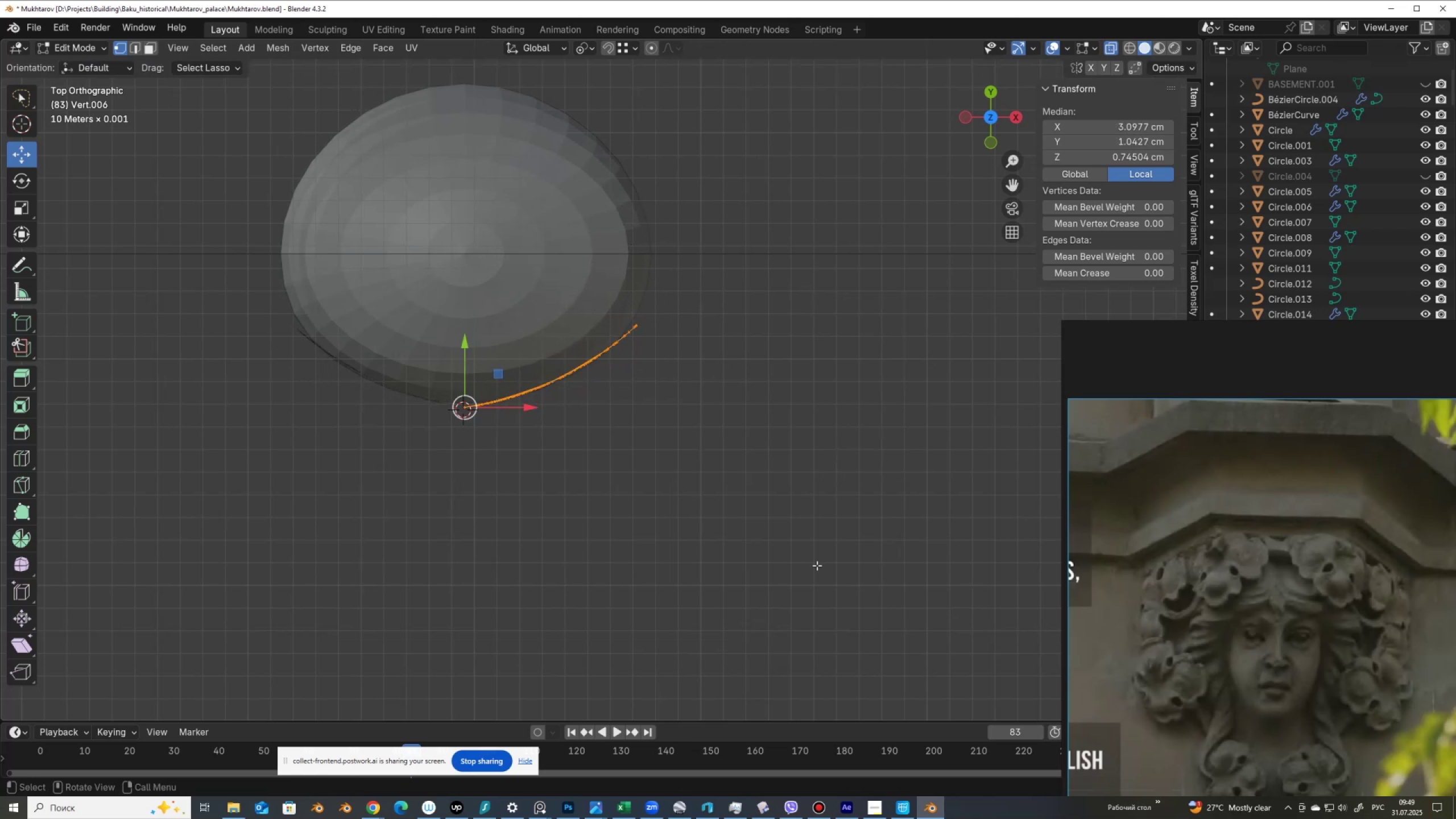 
scroll: coordinate [754, 623], scroll_direction: up, amount: 1.0
 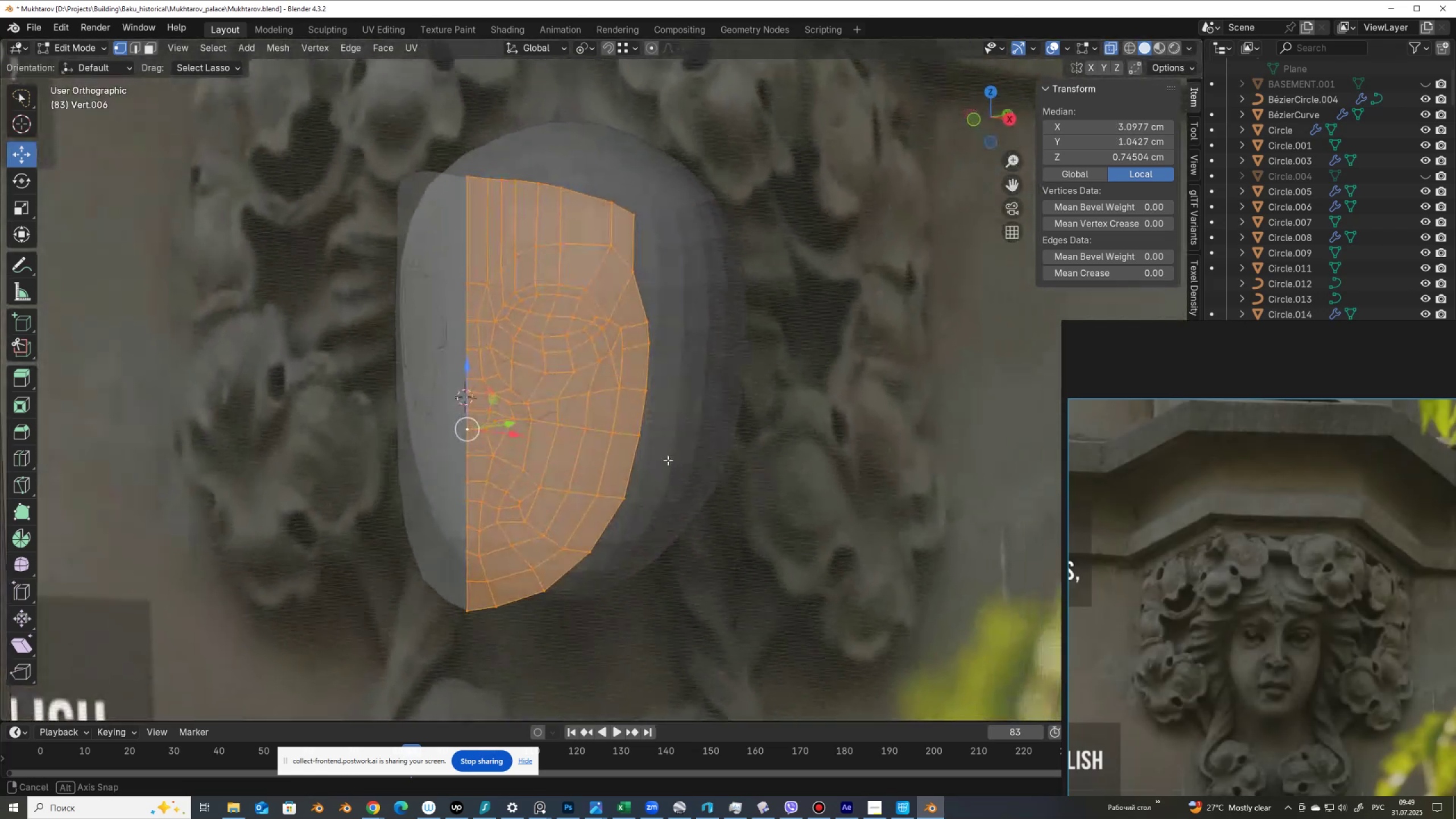 
hold_key(key=AltLeft, duration=0.59)
 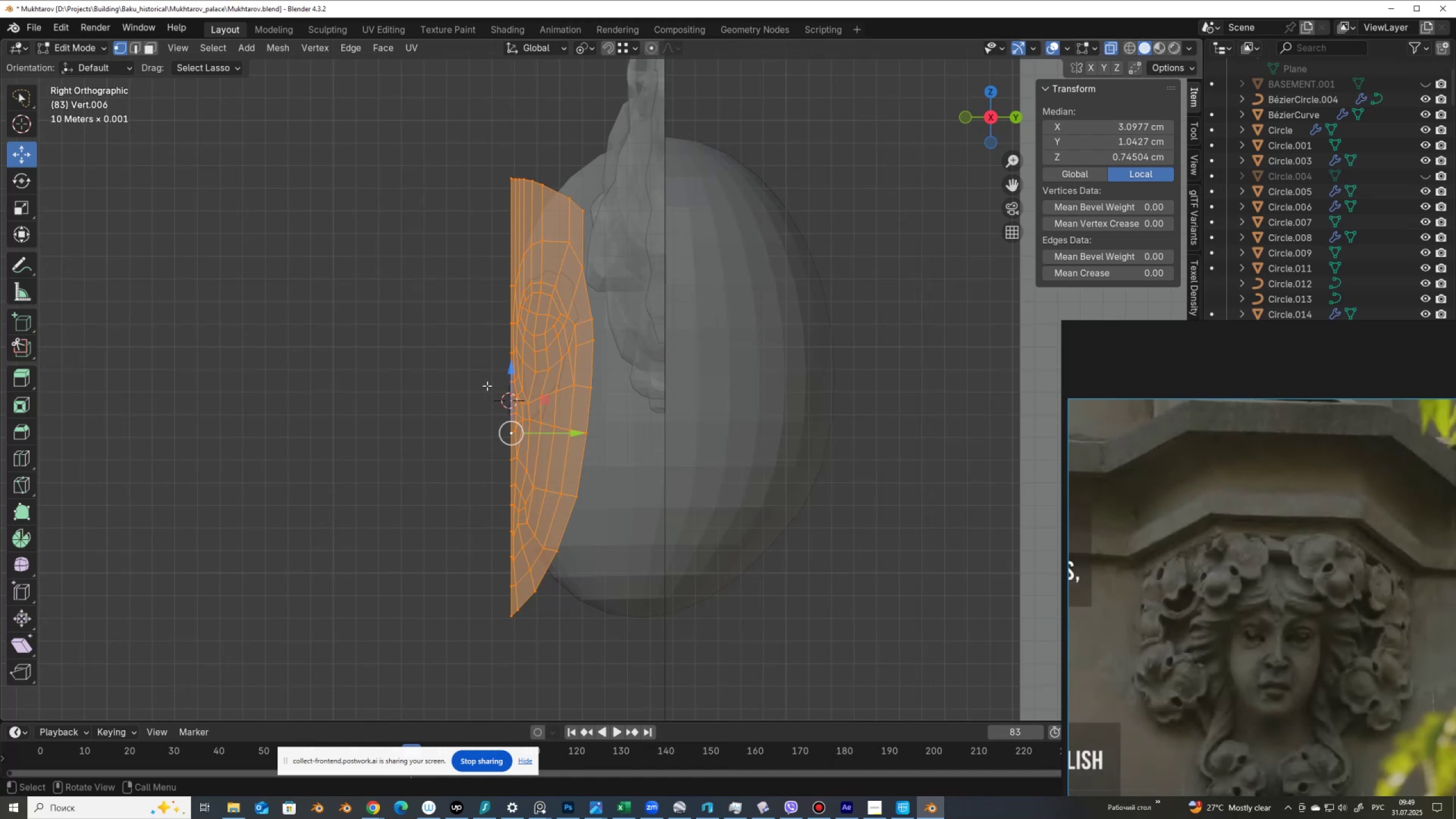 
key(Shift+W)
 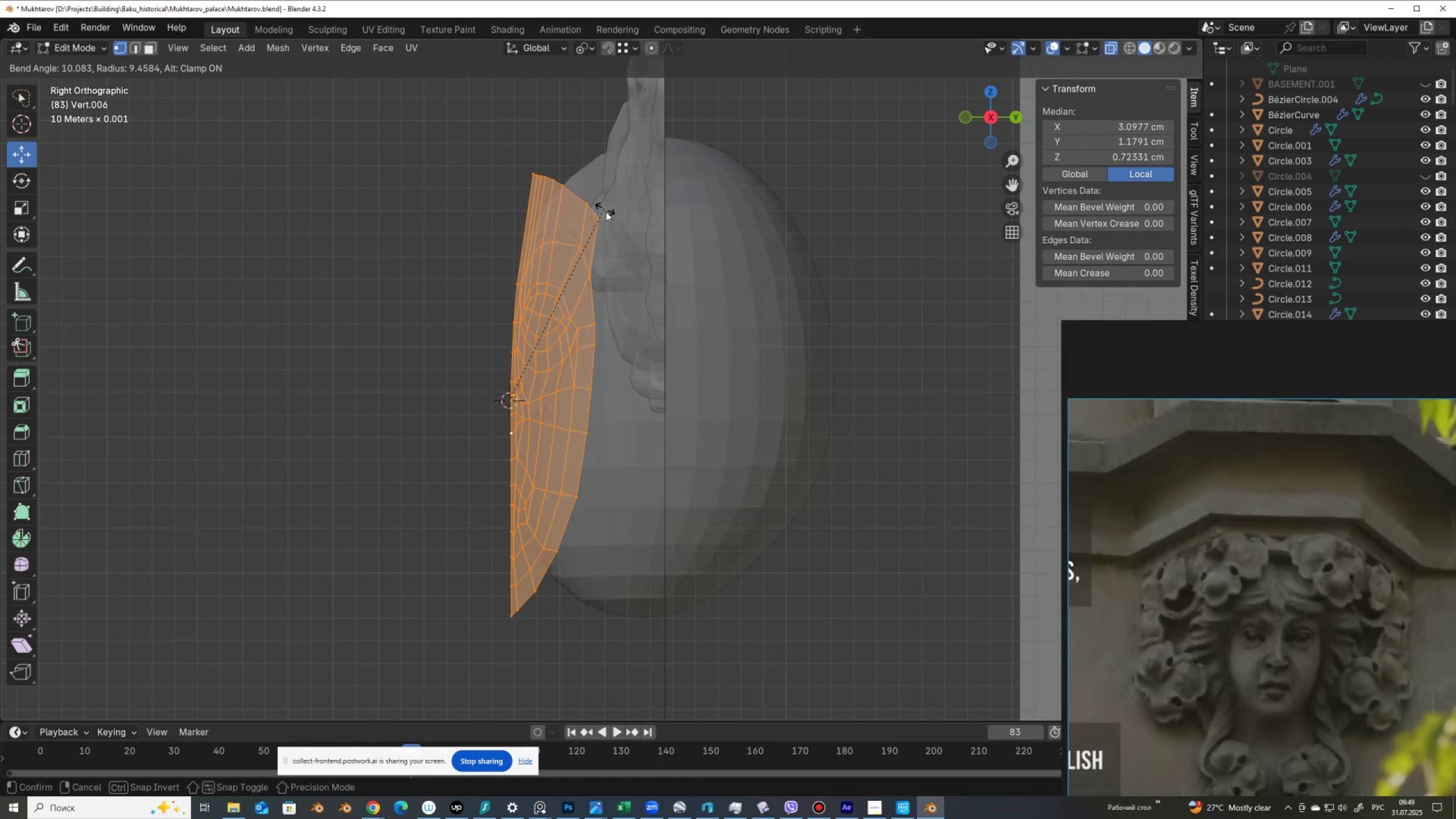 
scroll: coordinate [606, 213], scroll_direction: up, amount: 1.0
 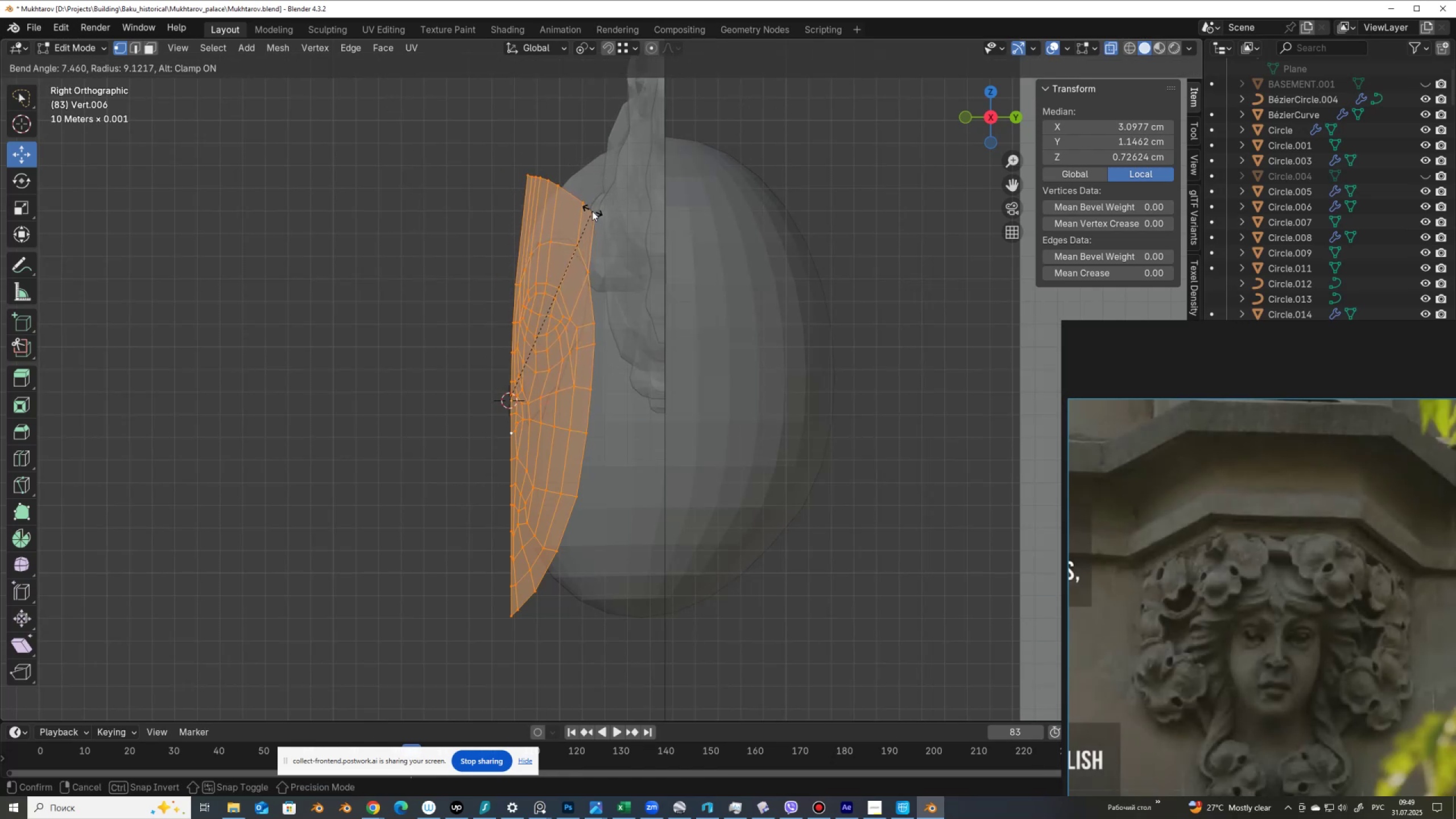 
left_click([596, 213])
 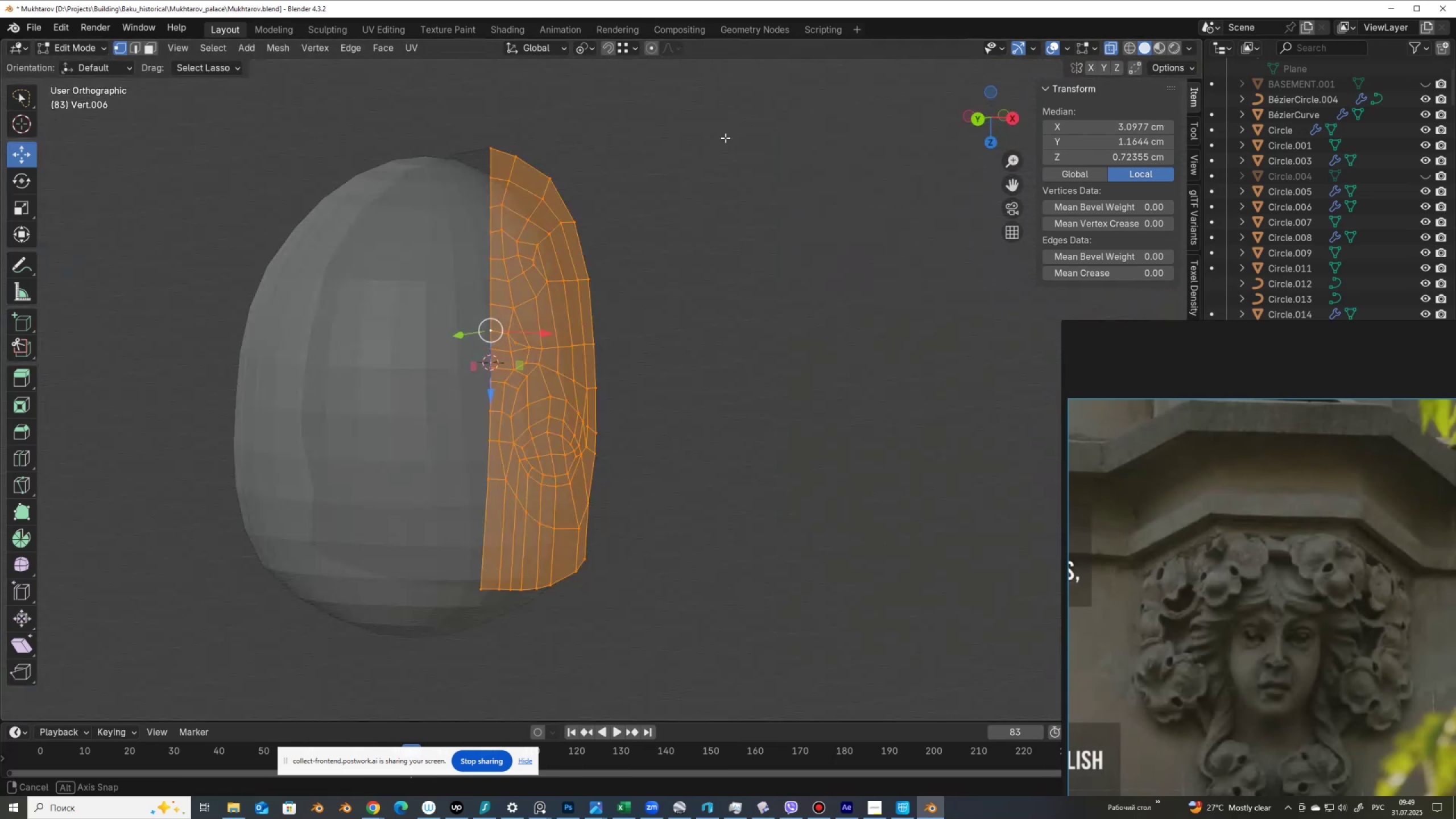 
hold_key(key=AltLeft, duration=0.45)
 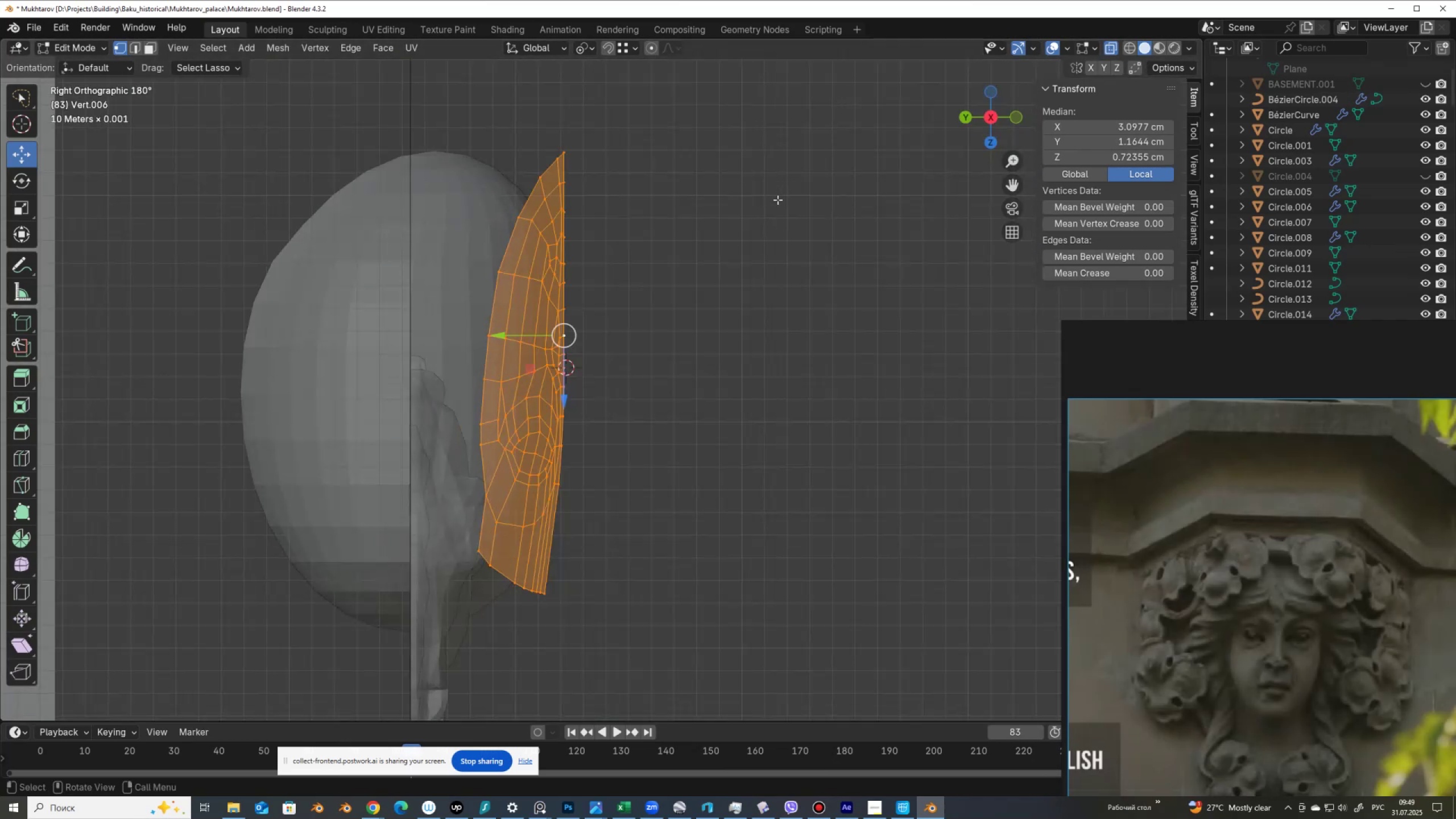 
hold_key(key=ShiftLeft, duration=0.59)
 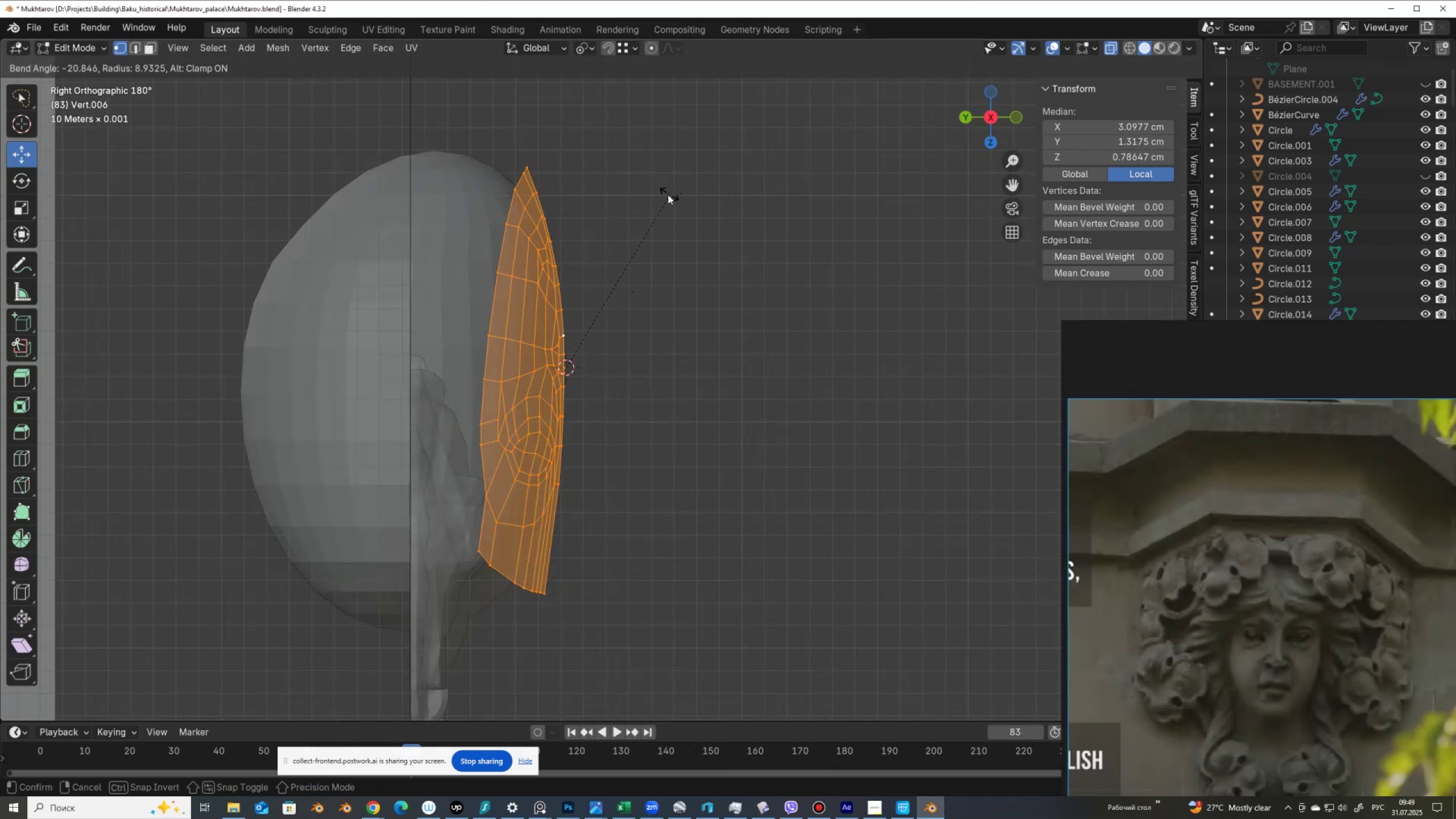 
key(W)
 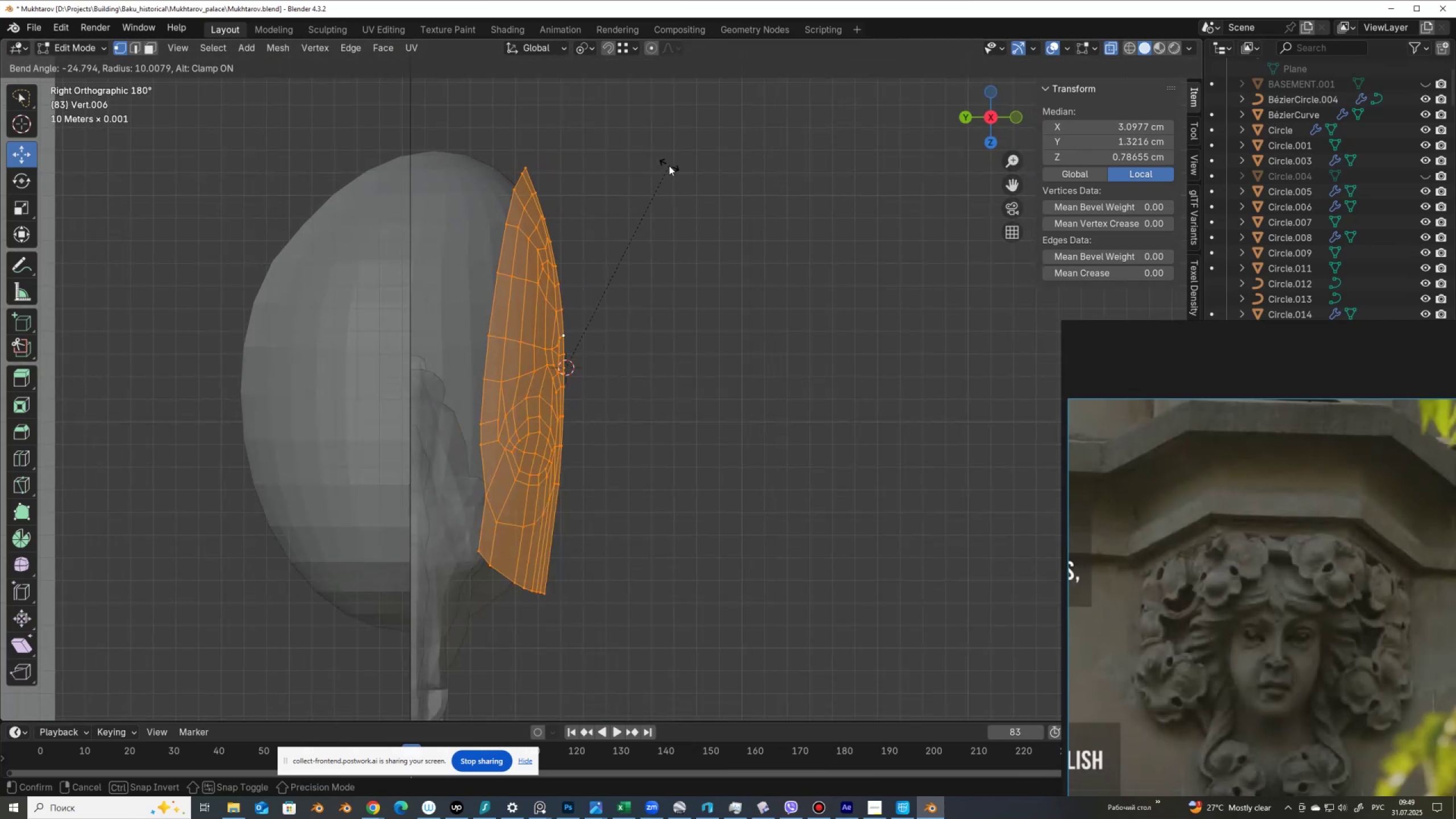 
left_click([684, 160])
 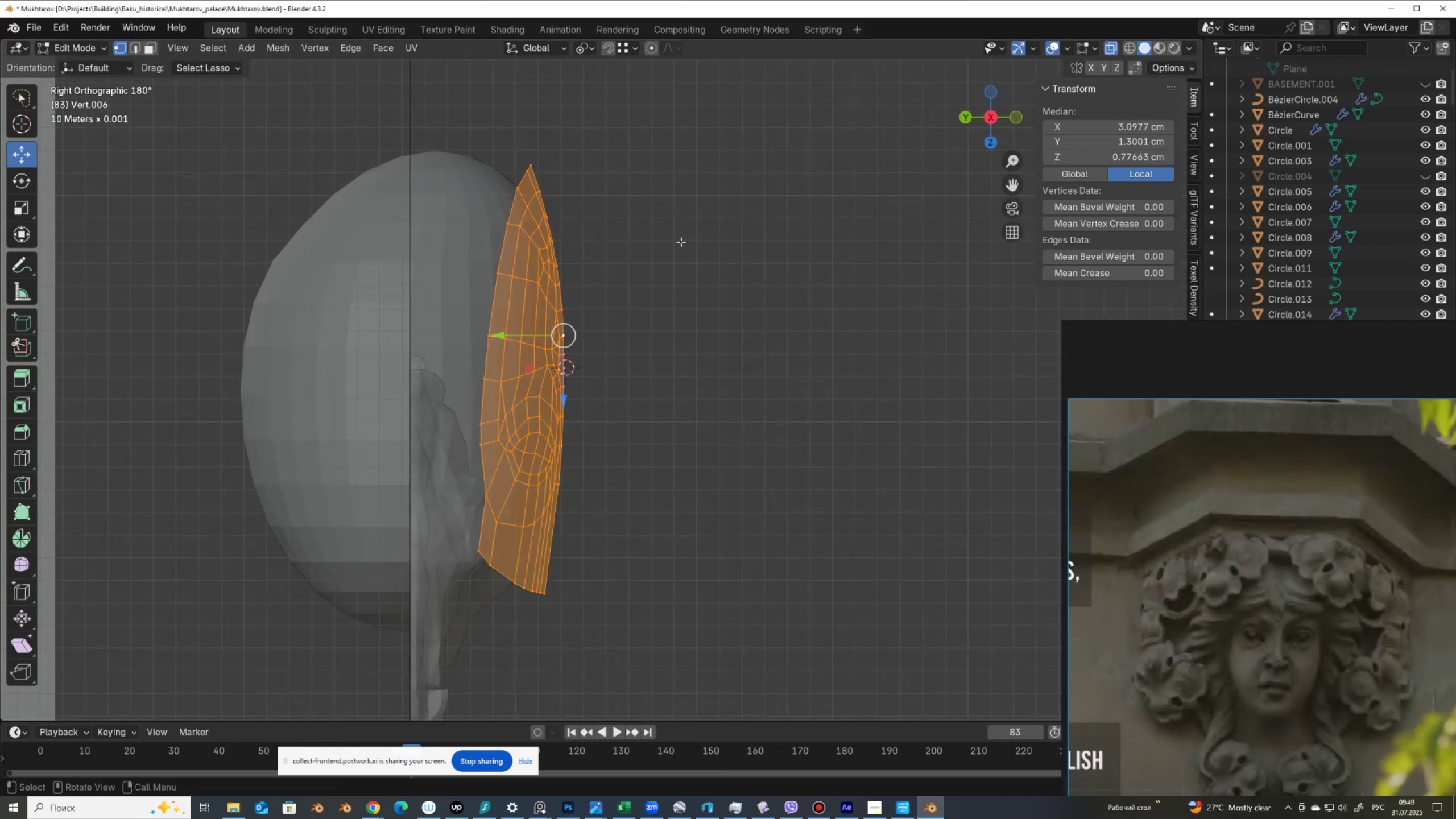 
key(Control+Z)
 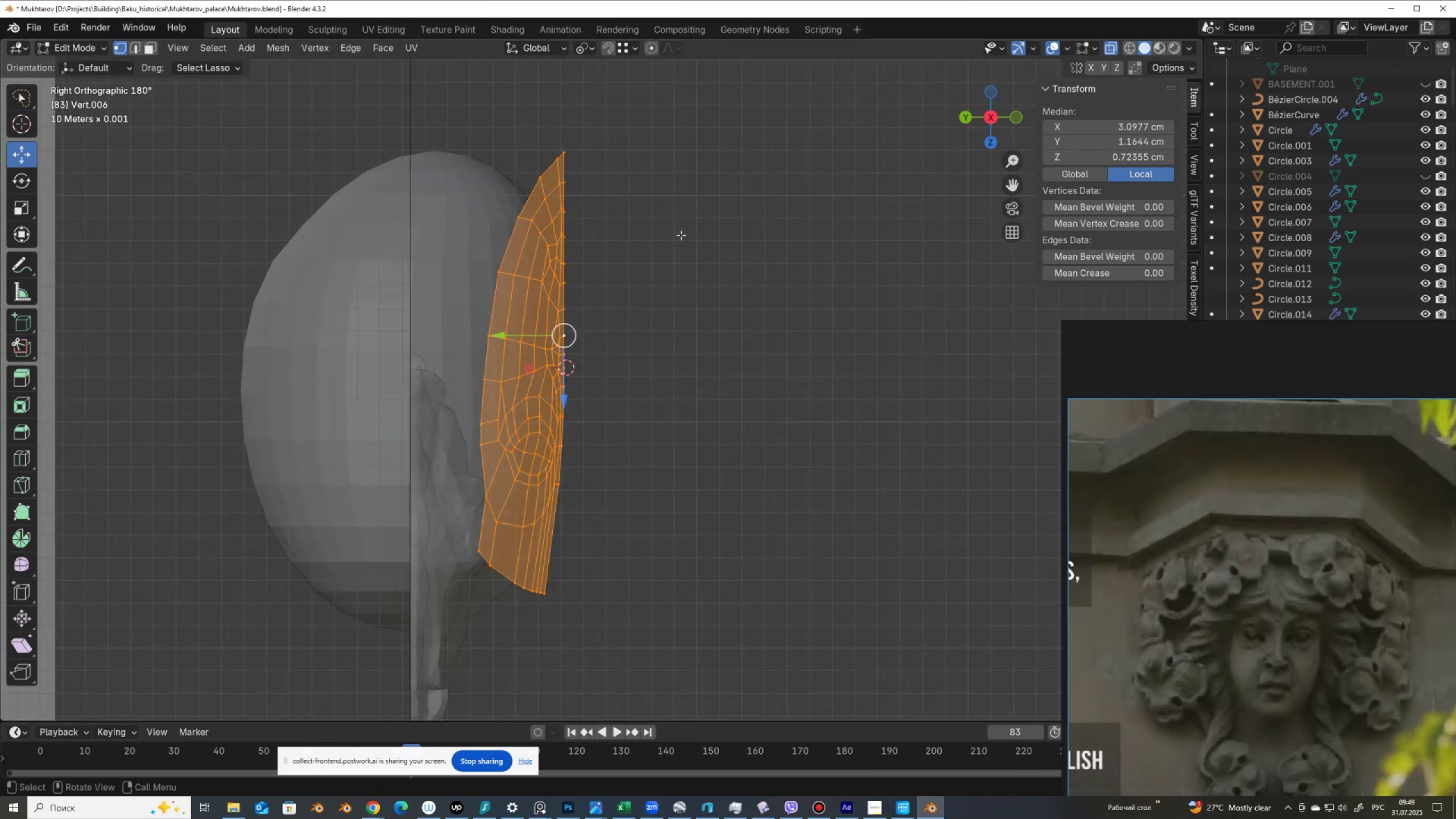 
key(Shift+W)
 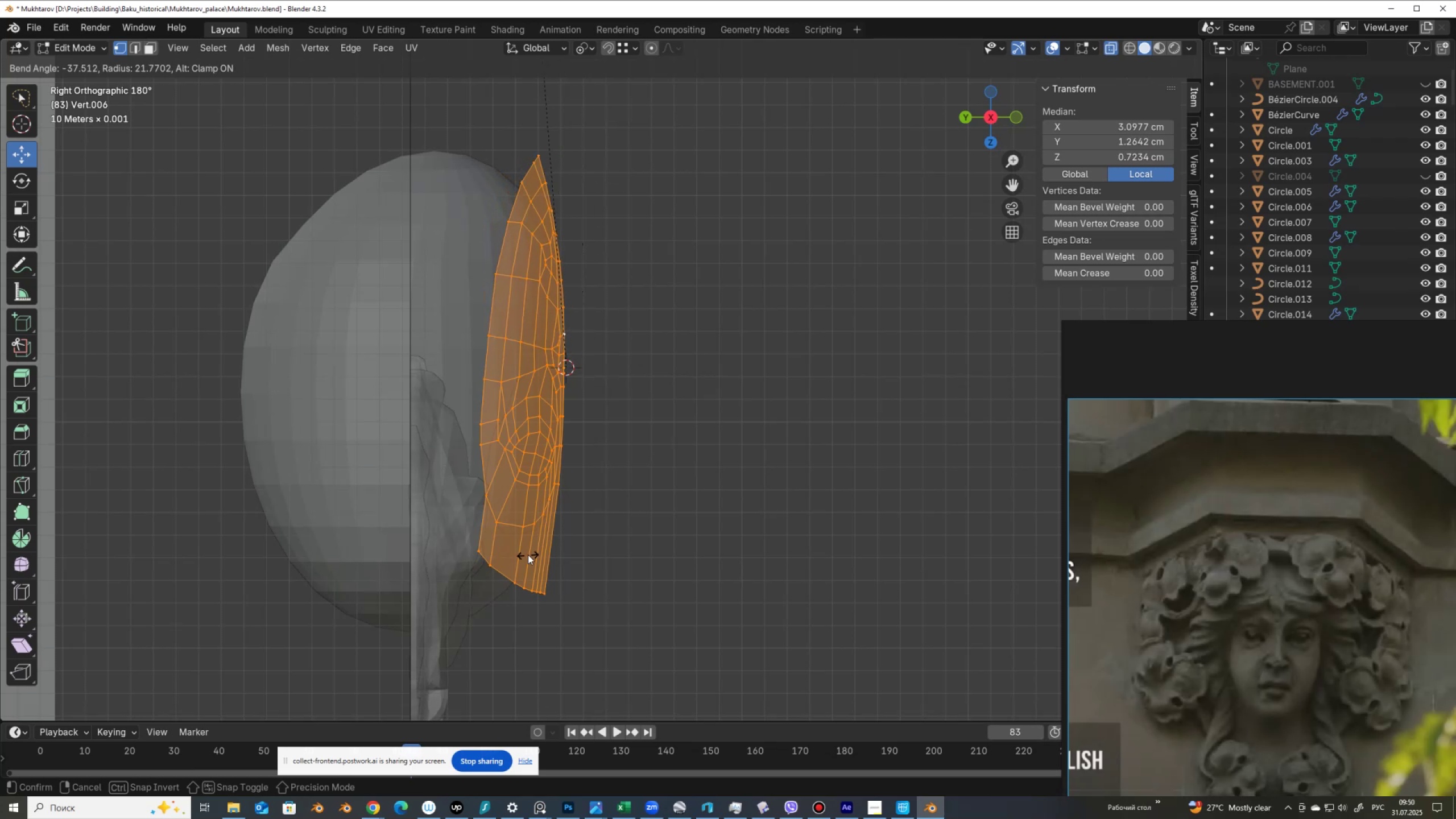 
wait(11.47)
 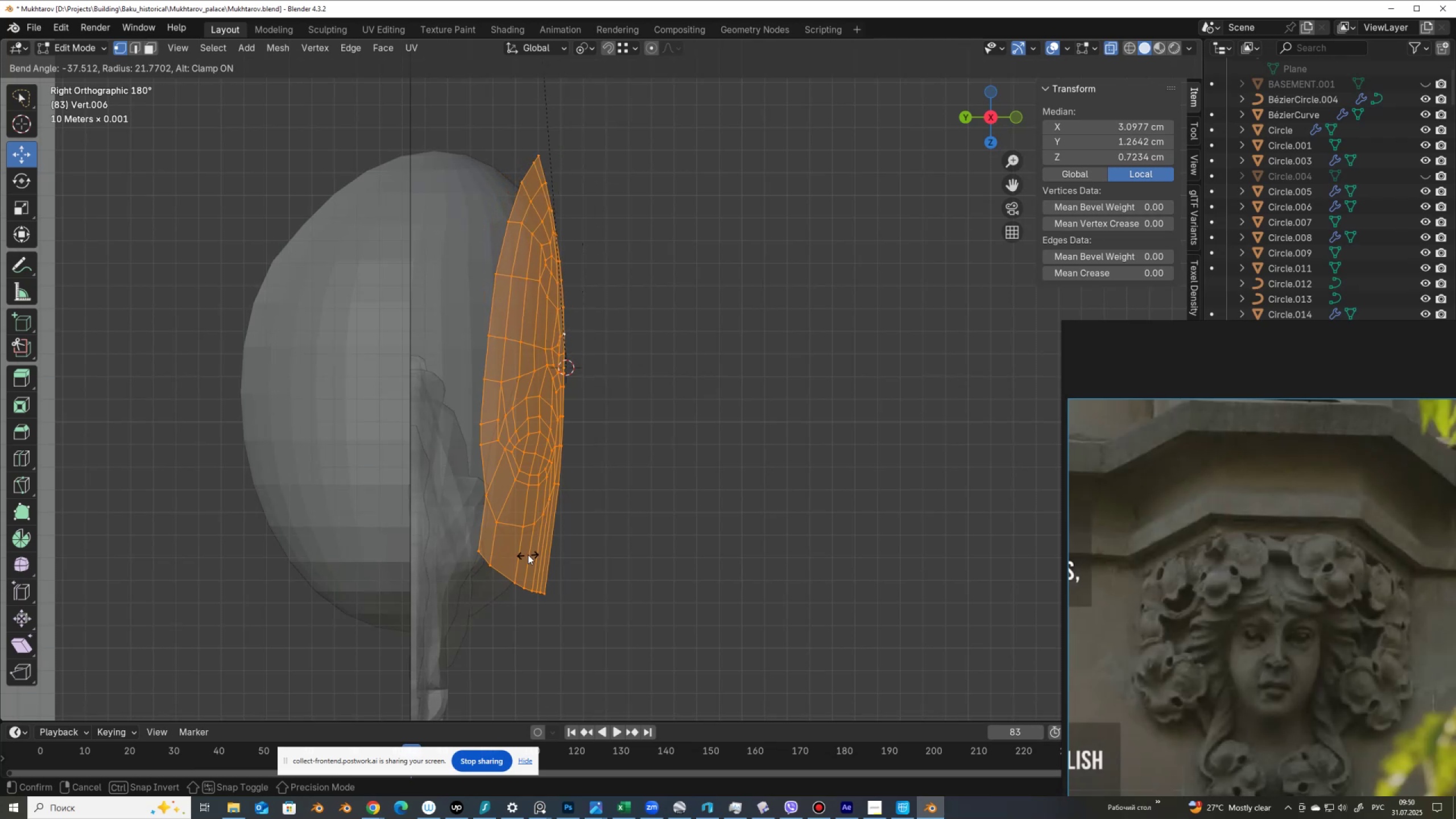 
left_click([332, 193])
 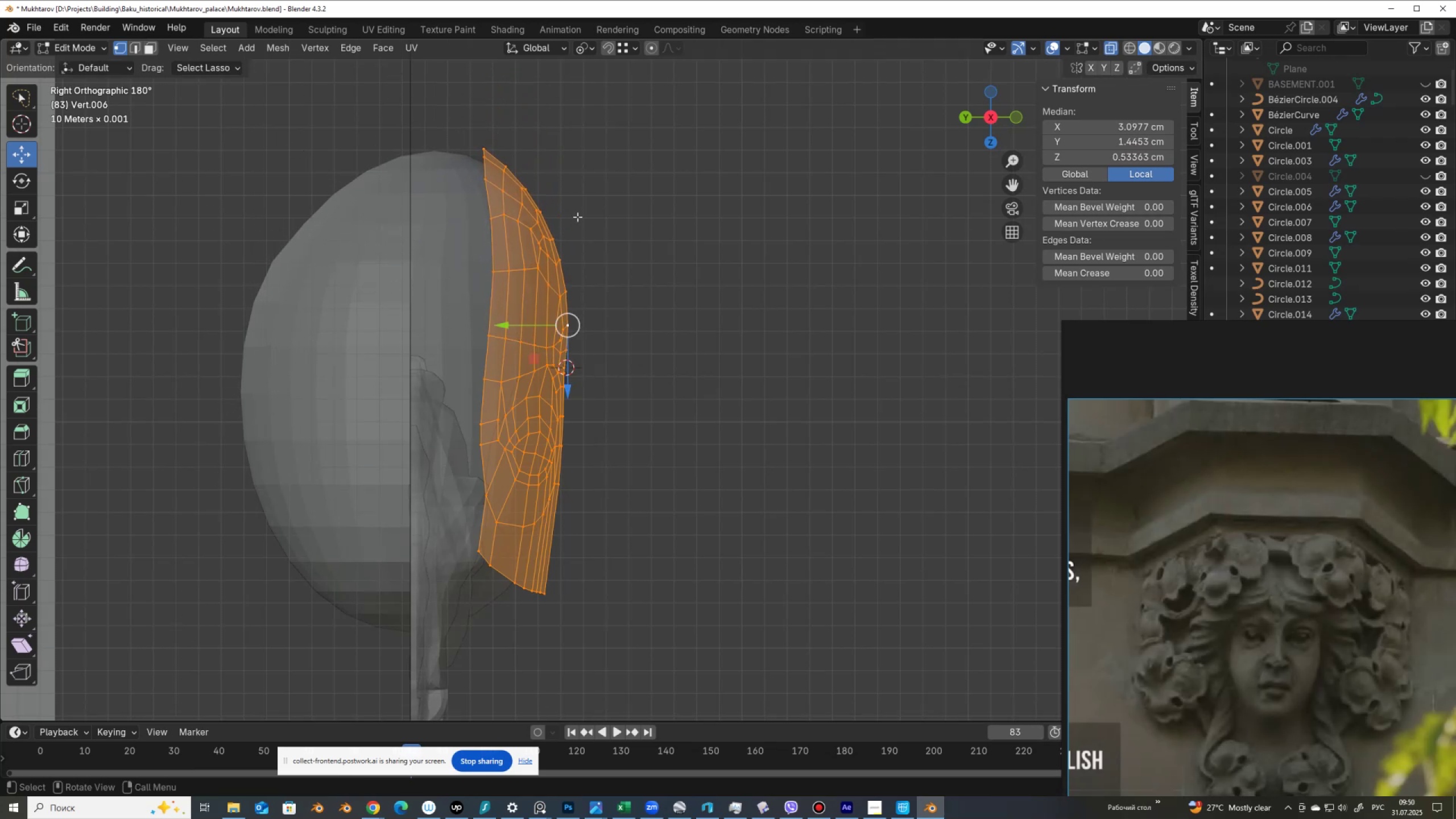 
key(Control+X)
 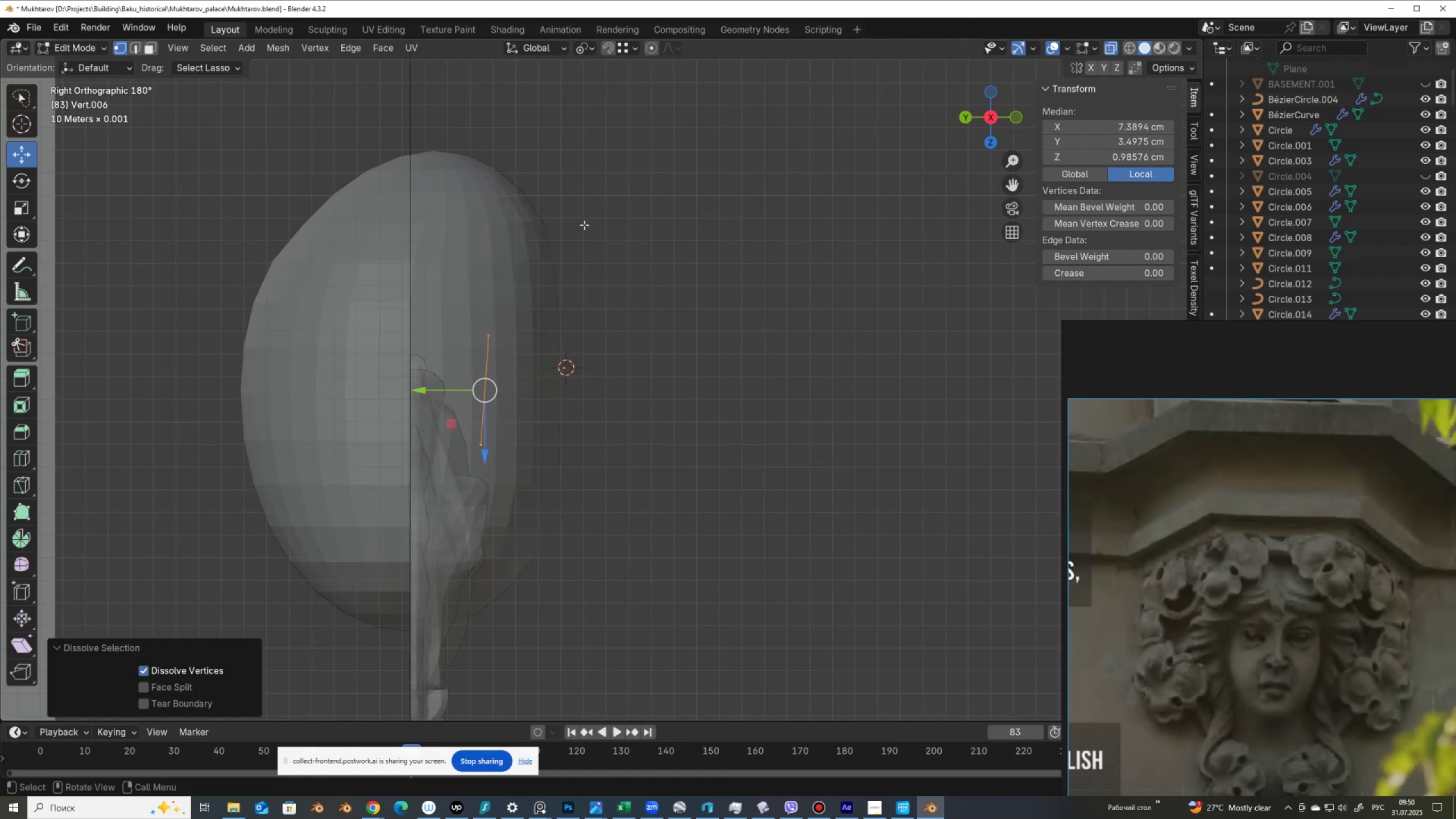 
key(Control+Z)
 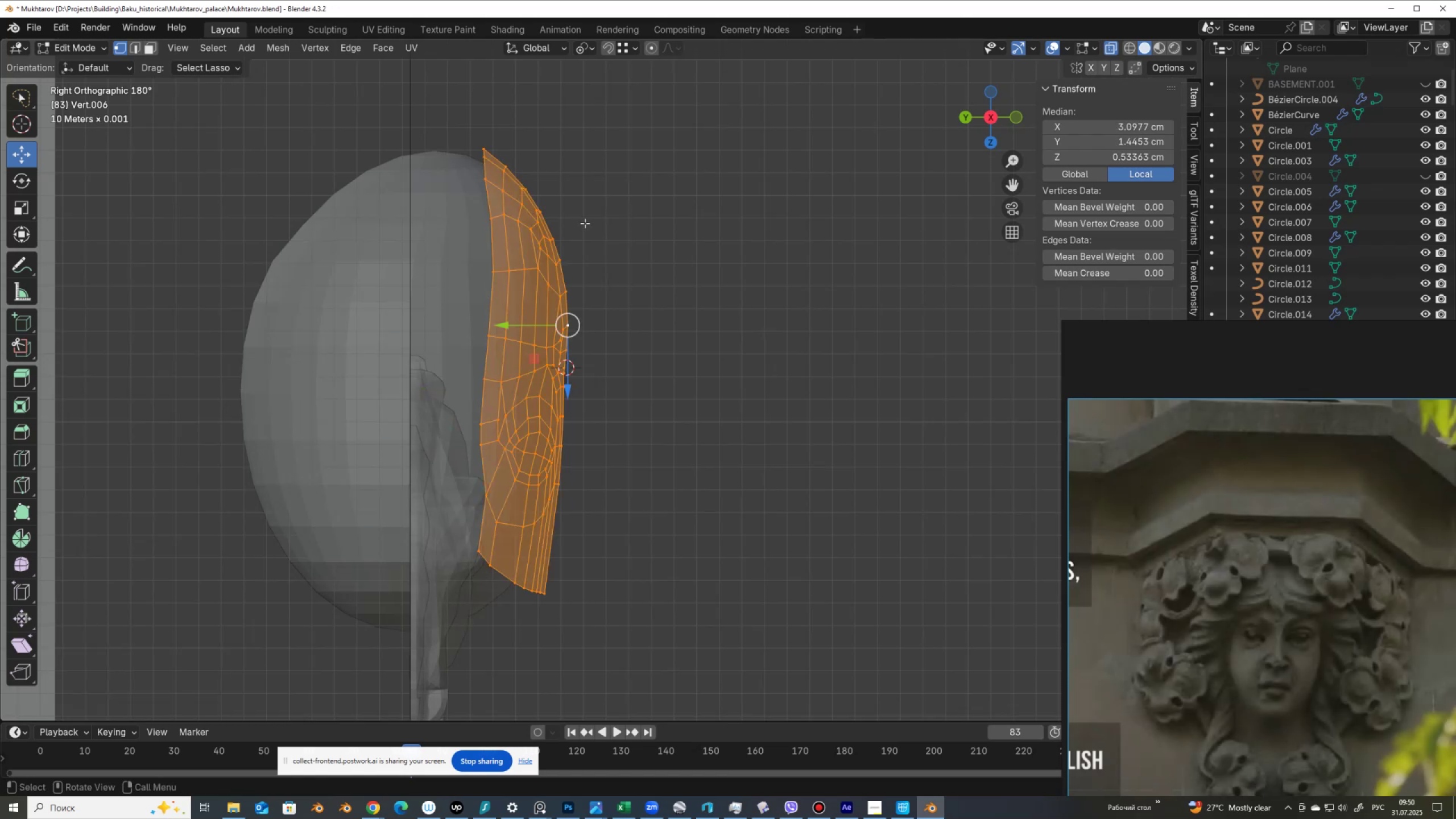 
hold_key(key=ControlLeft, duration=0.47)
 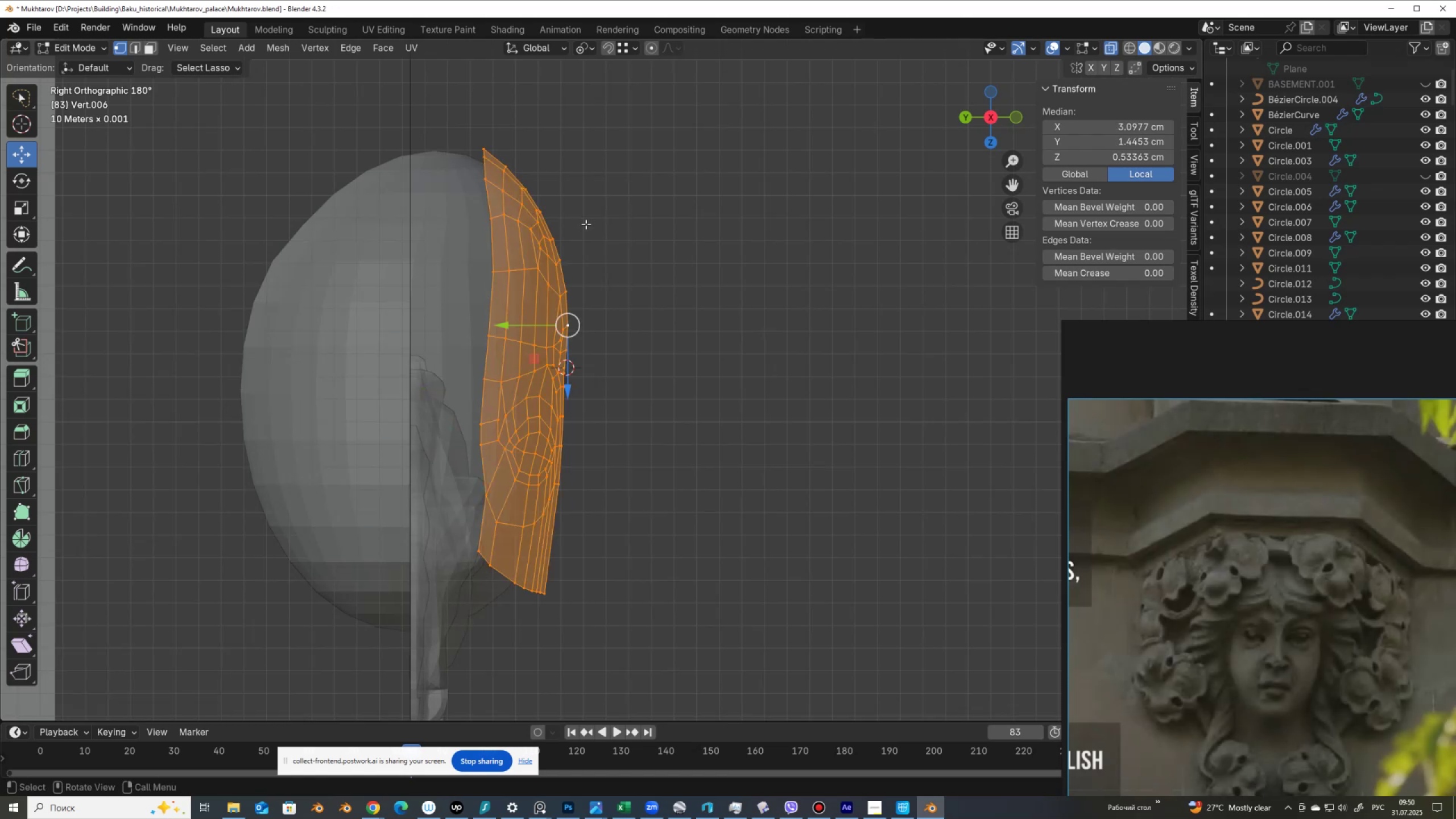 
key(Control+Z)
 